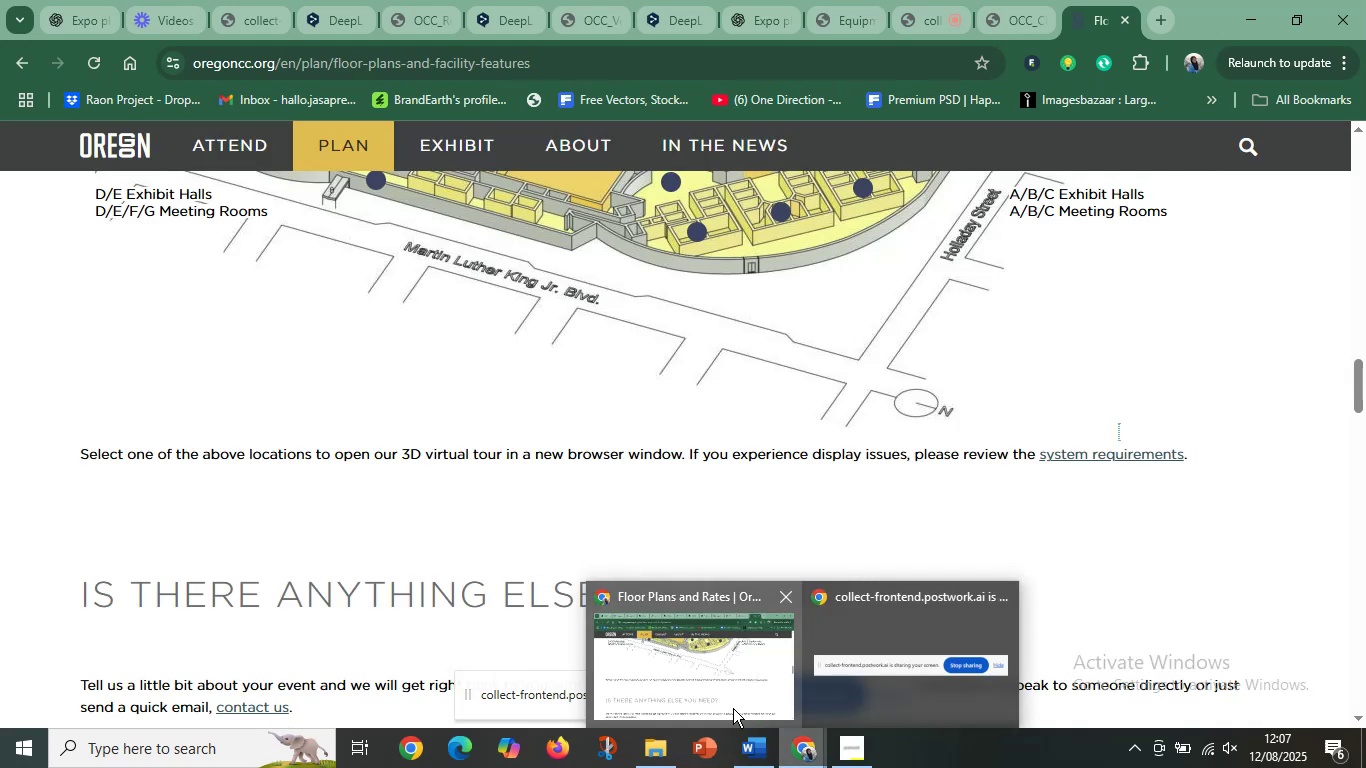 
left_click([733, 708])
 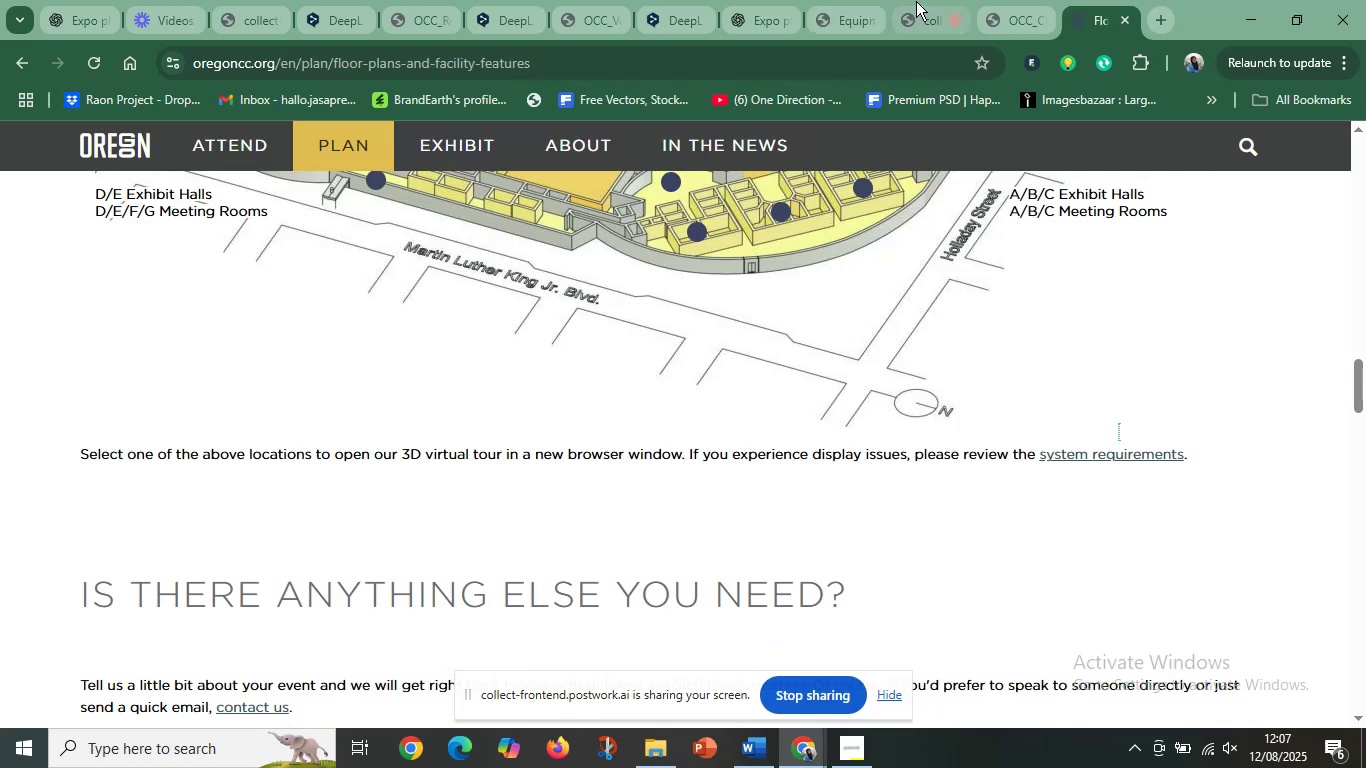 
left_click([917, 1])
 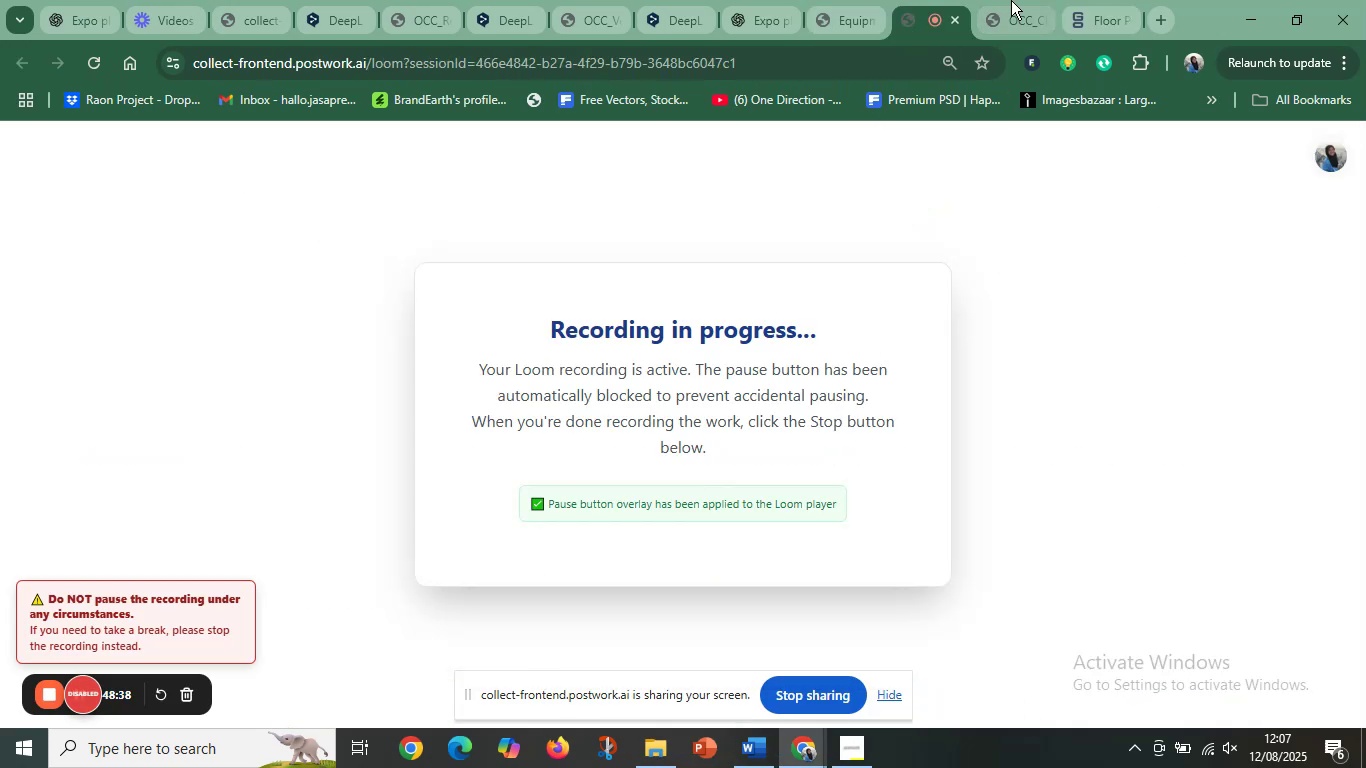 
left_click([1011, 0])
 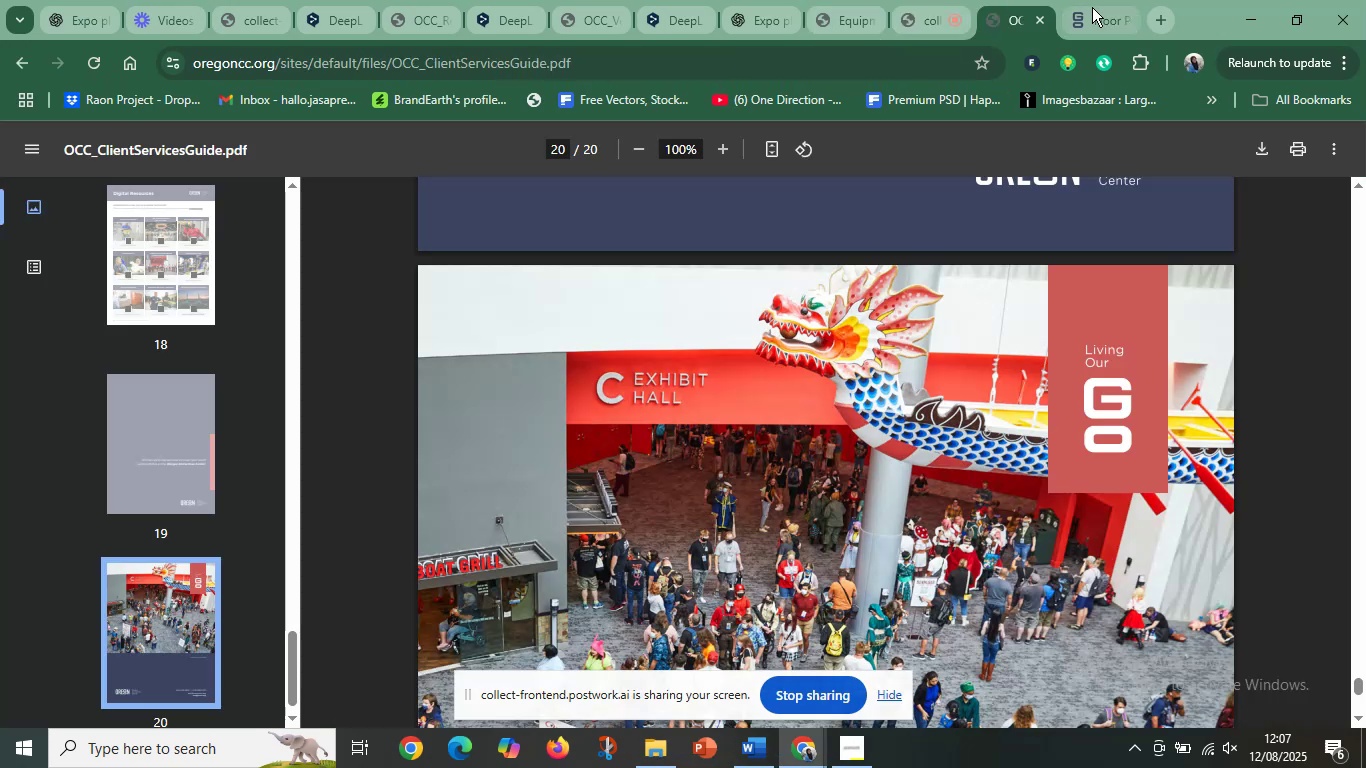 
left_click([1092, 7])
 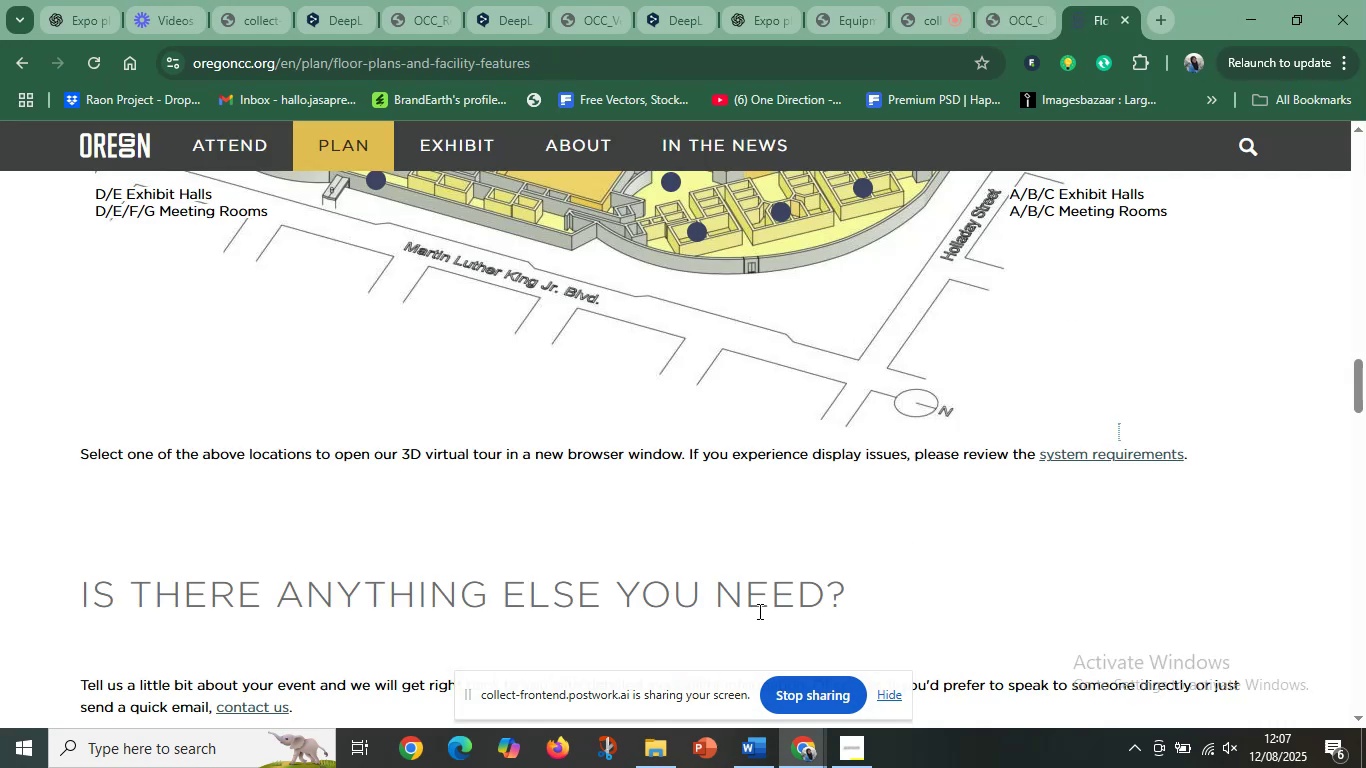 
left_click_drag(start_coordinate=[662, 475], to_coordinate=[662, 470])
 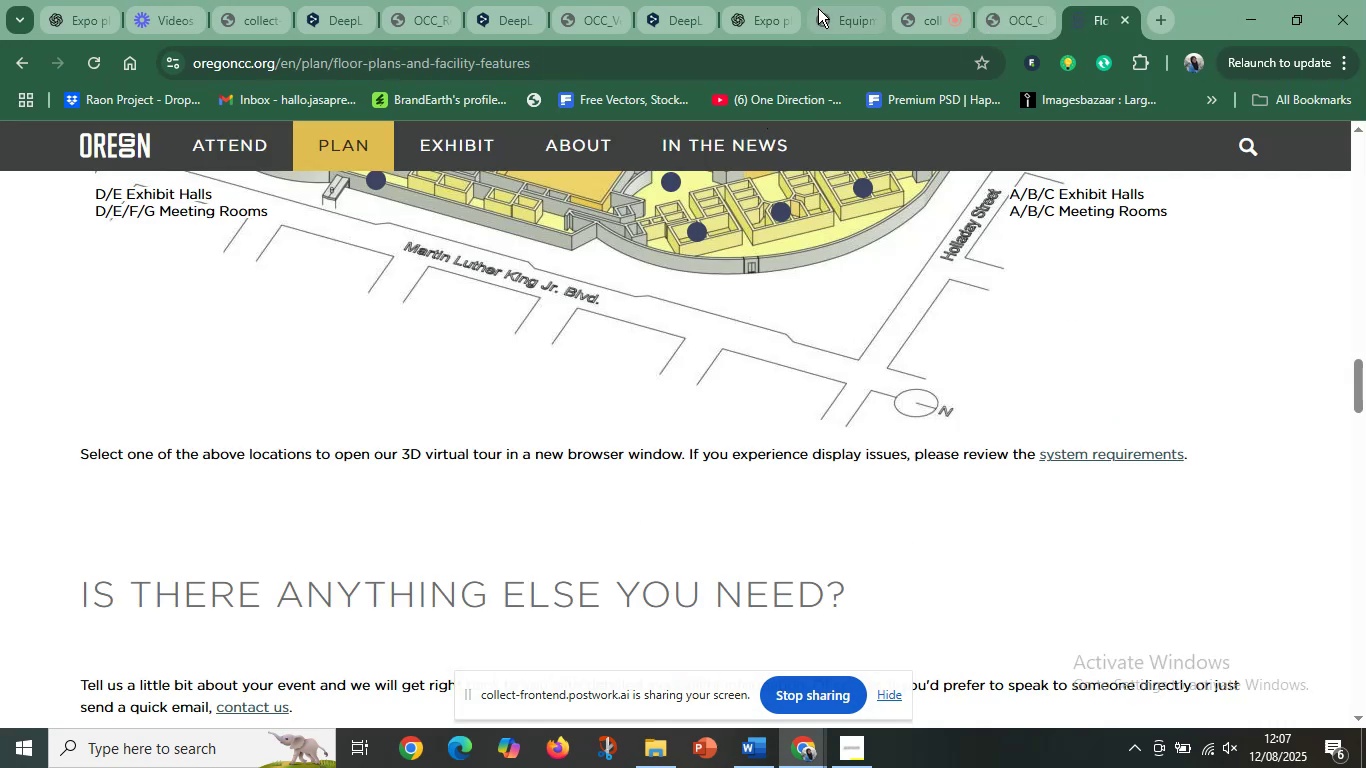 
left_click([818, 8])
 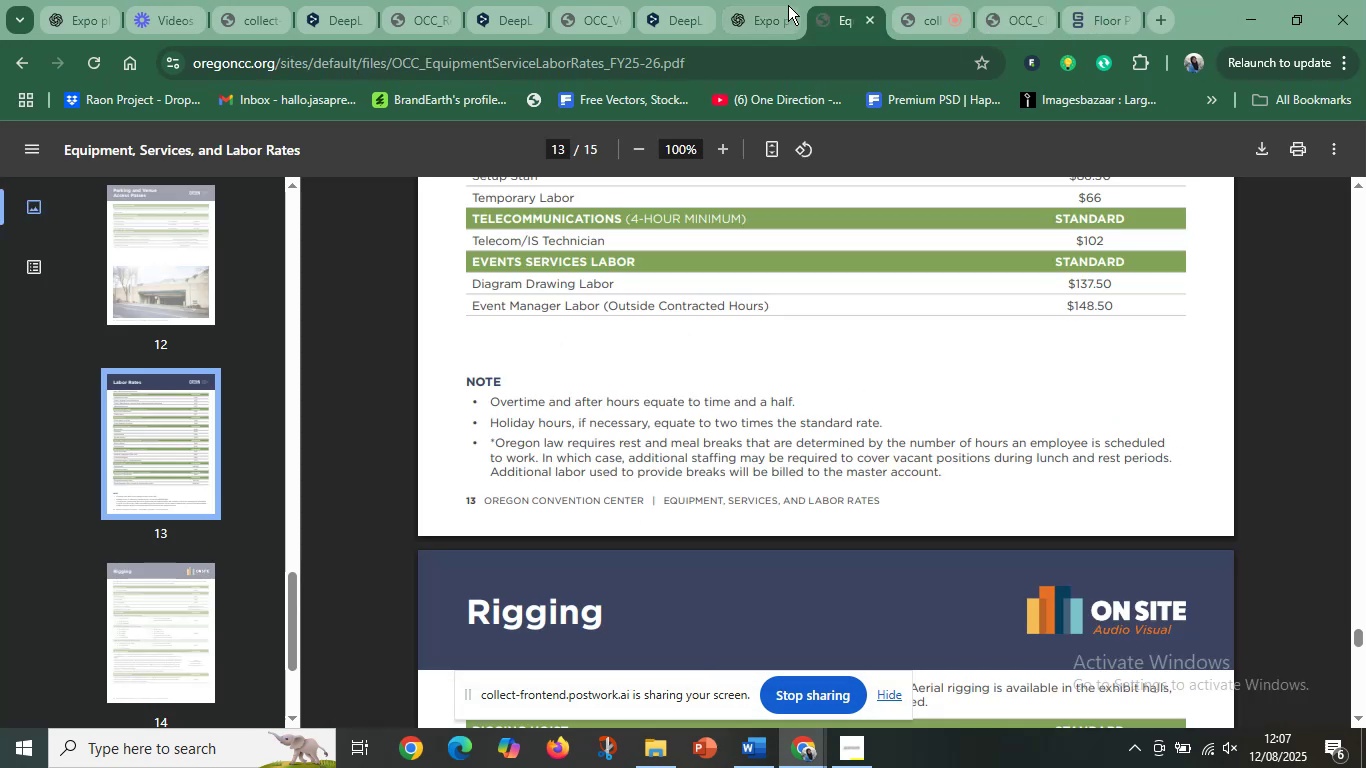 
left_click([767, 1])
 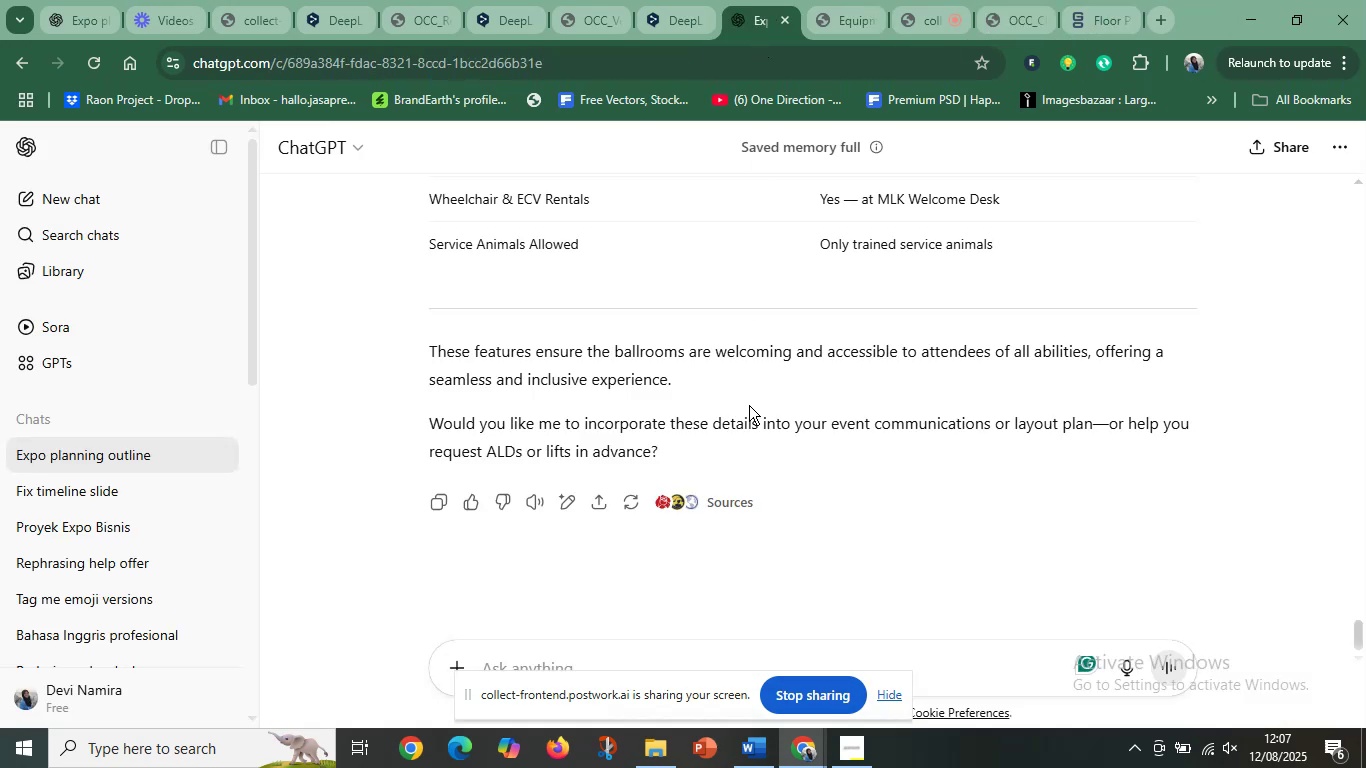 
scroll: coordinate [749, 411], scroll_direction: up, amount: 4.0
 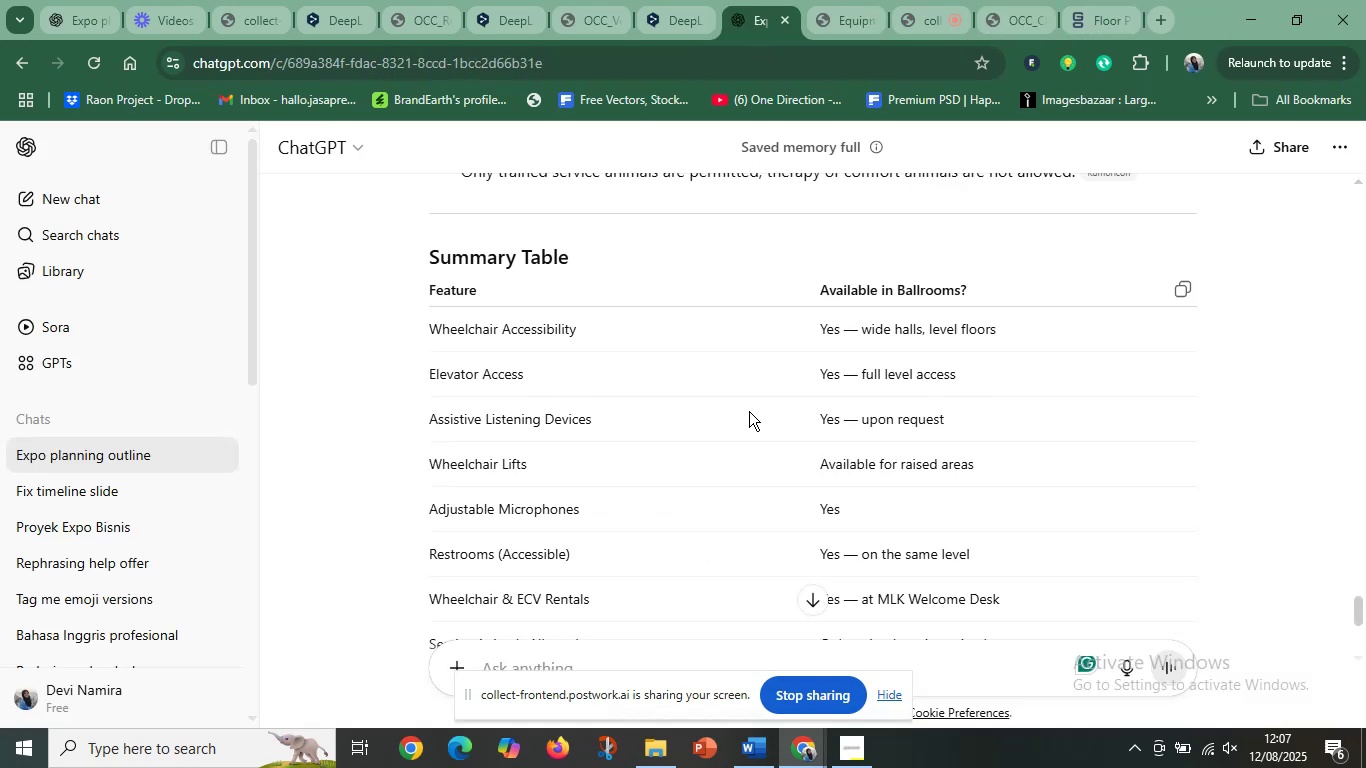 
scroll: coordinate [749, 411], scroll_direction: down, amount: 4.0
 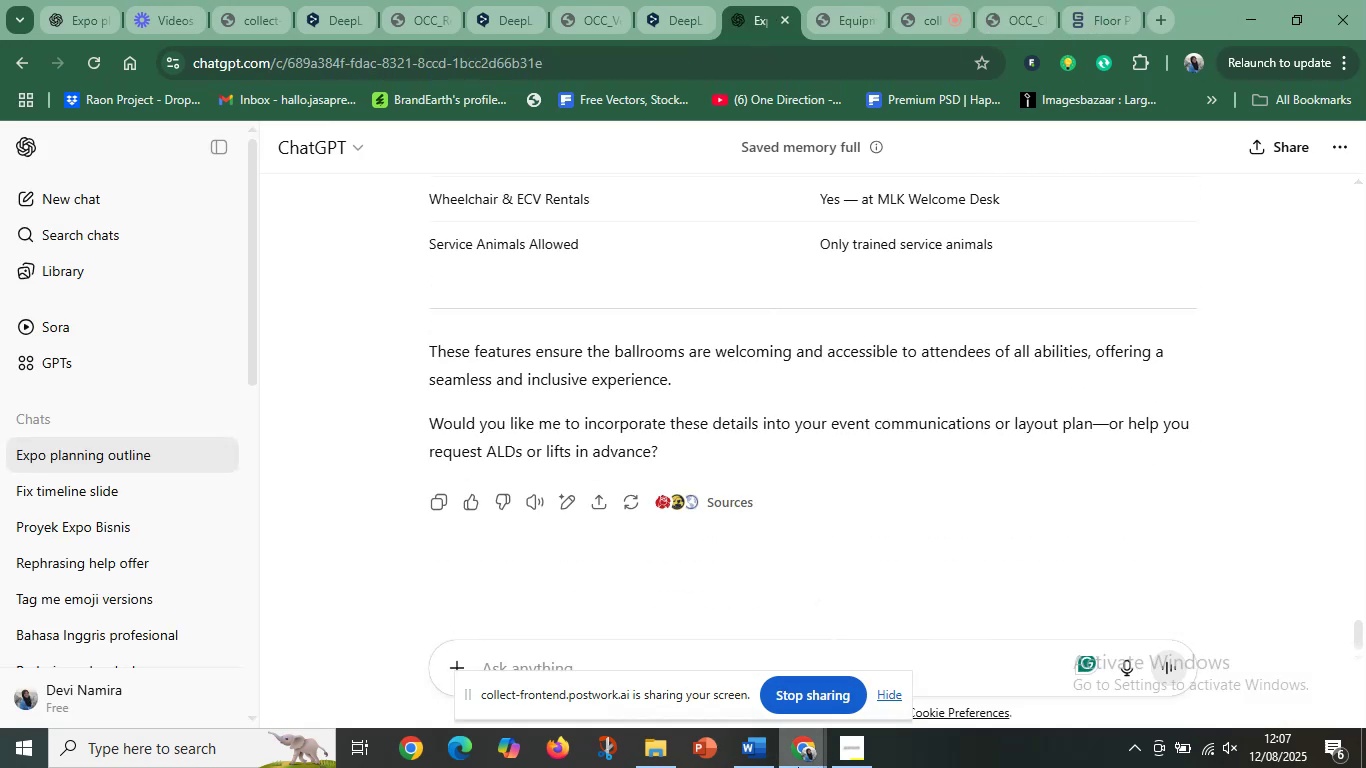 
mouse_move([796, 745])
 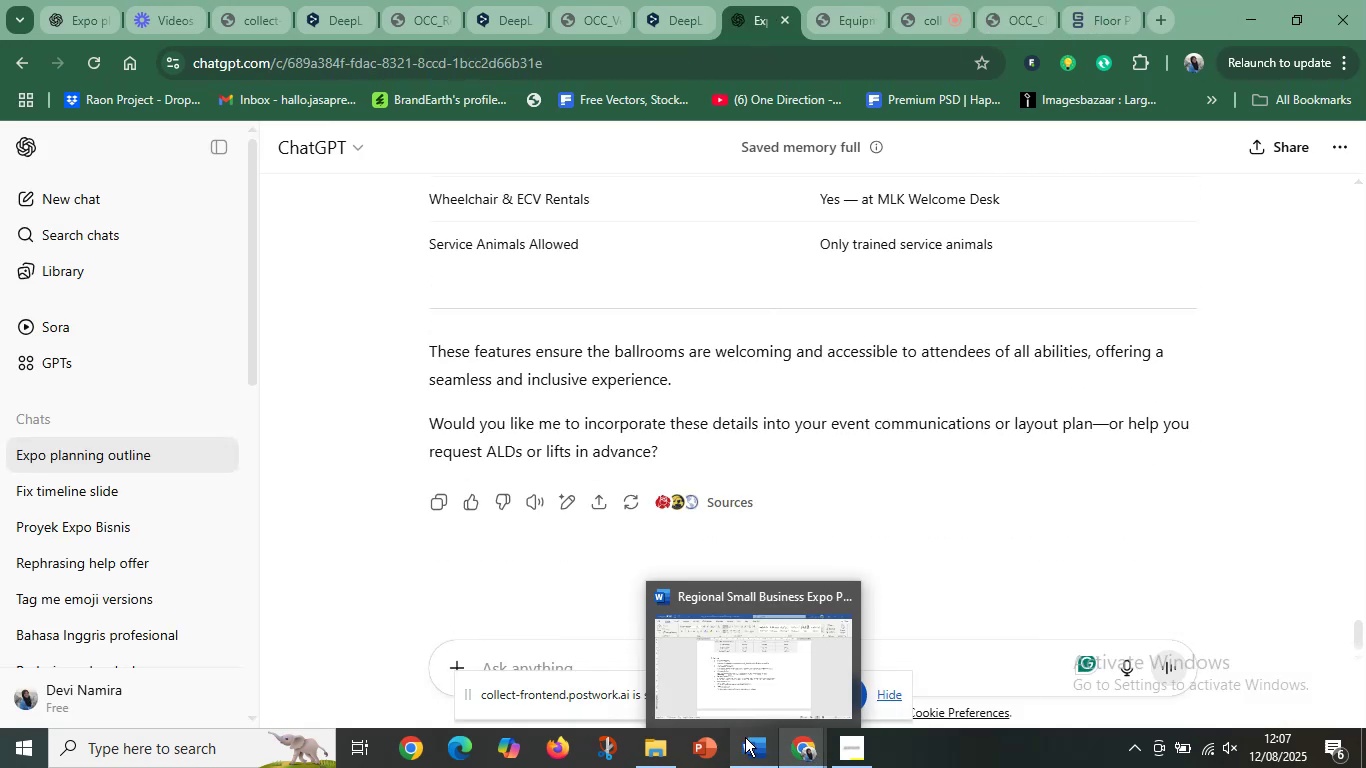 
left_click([746, 669])
 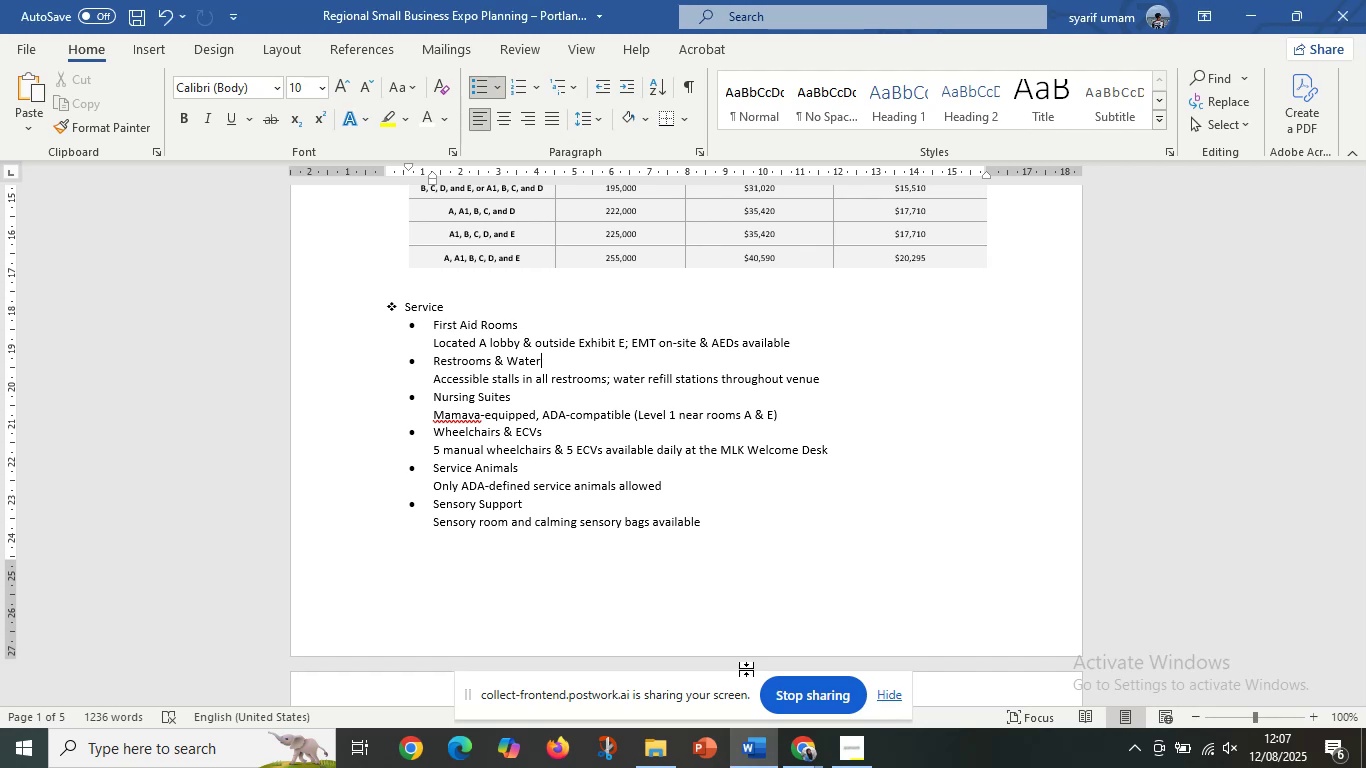 
wait(12.63)
 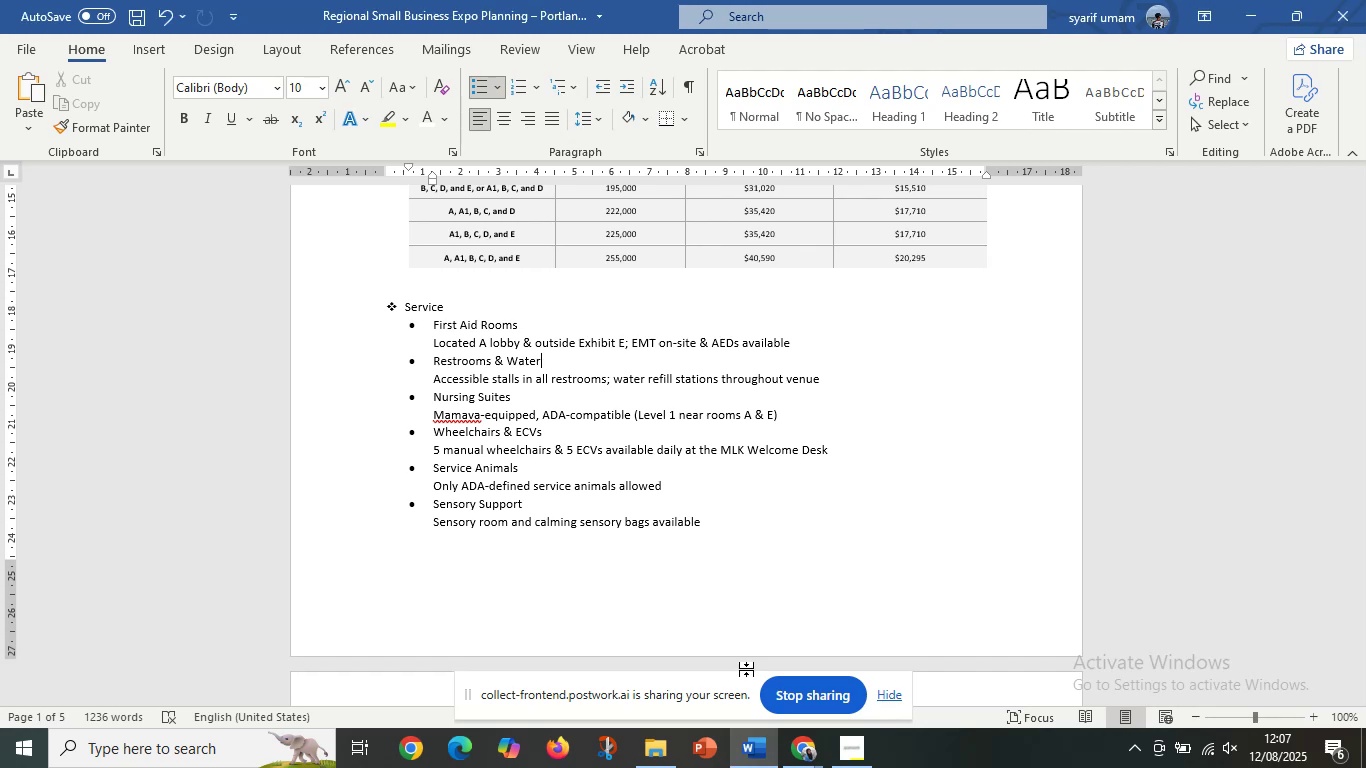 
scroll: coordinate [625, 467], scroll_direction: down, amount: 26.0
 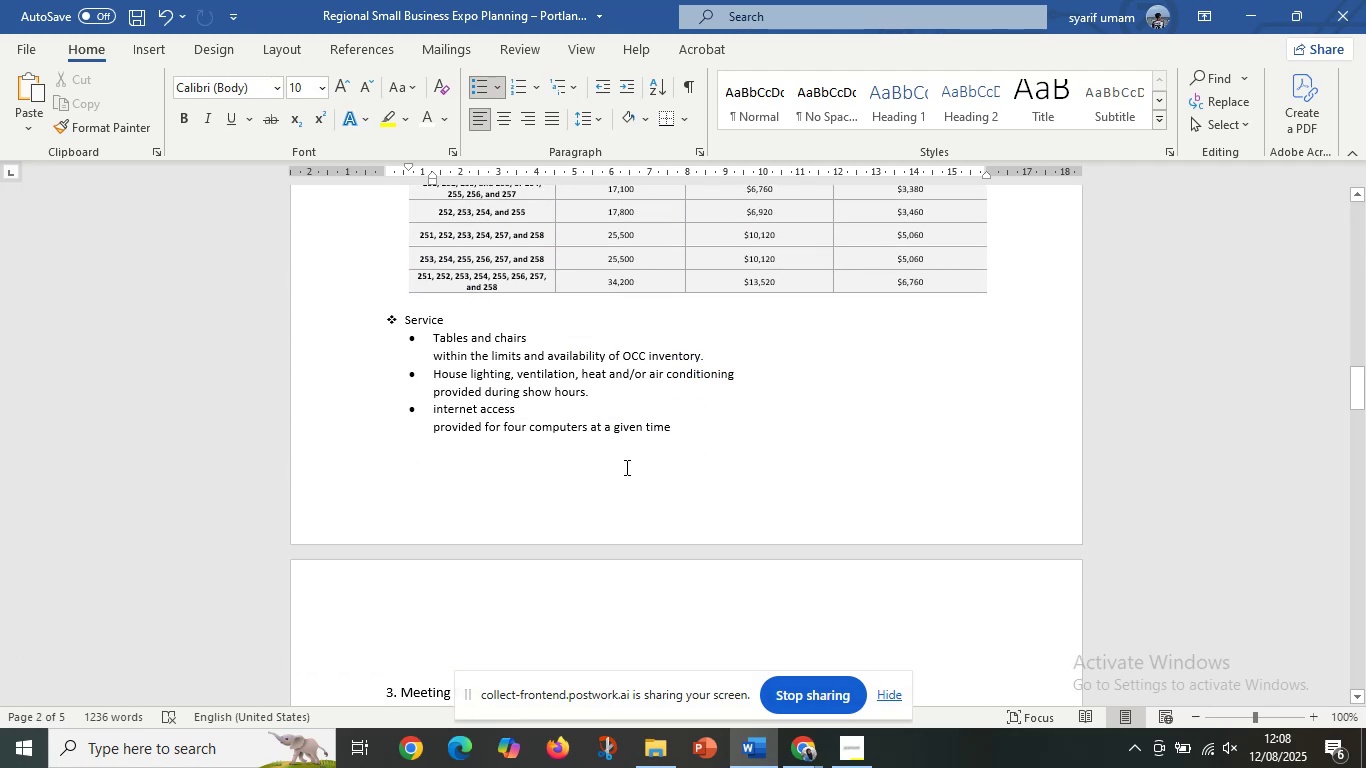 
scroll: coordinate [625, 467], scroll_direction: down, amount: 1.0
 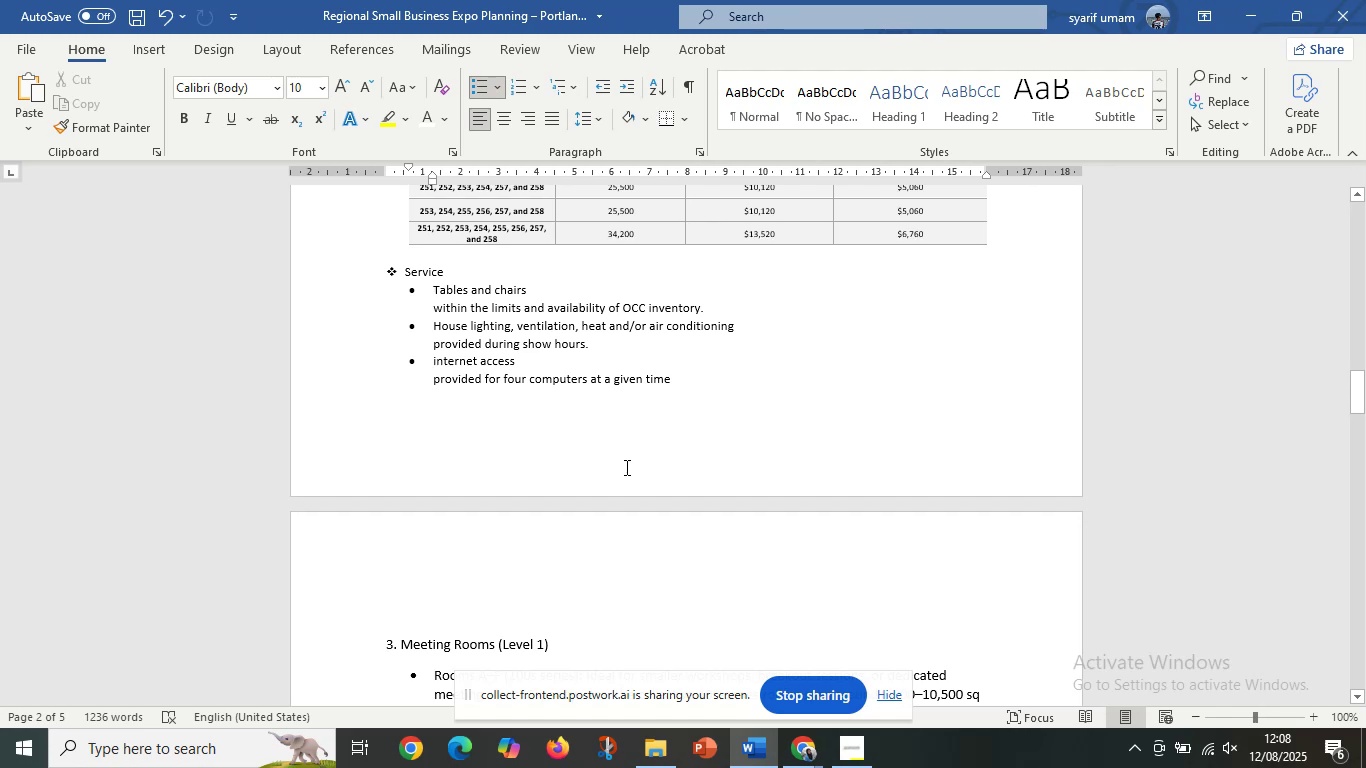 
wait(5.78)
 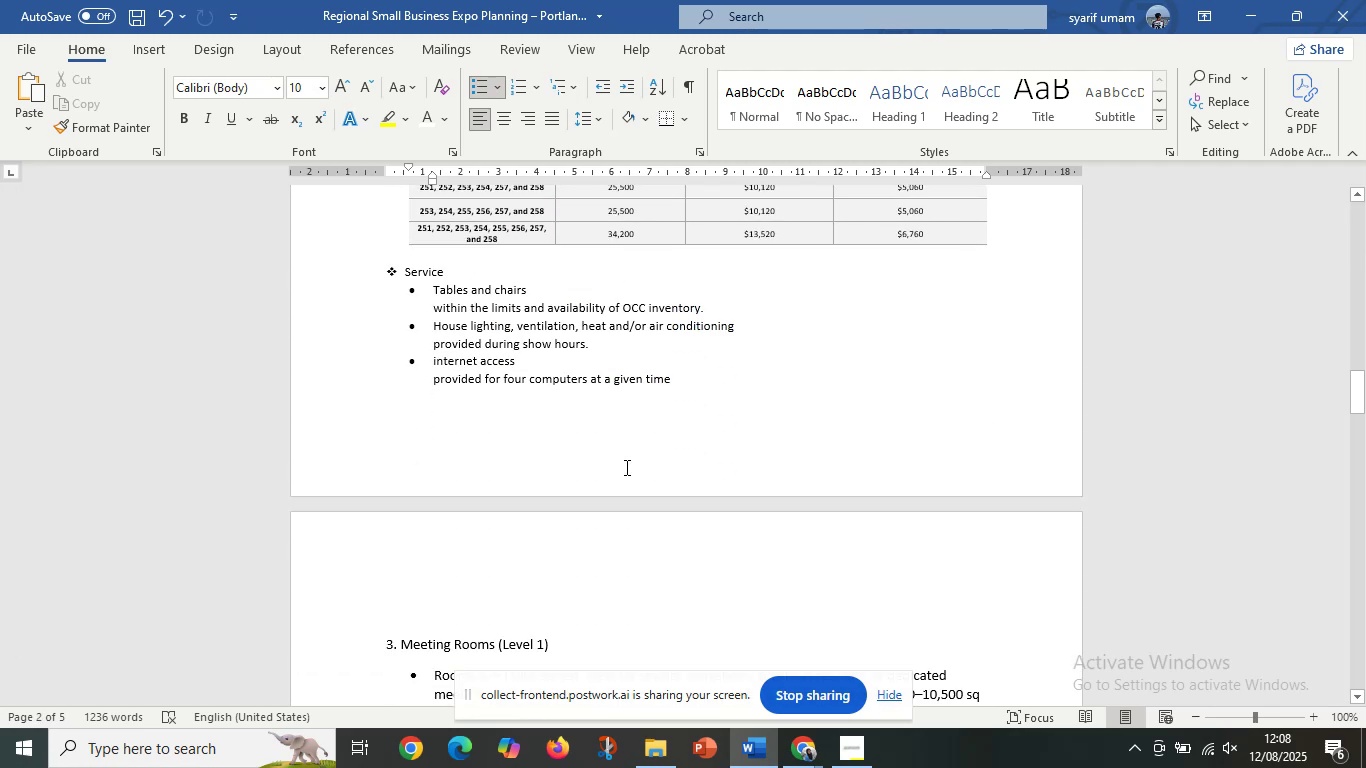 
scroll: coordinate [544, 551], scroll_direction: down, amount: 6.0
 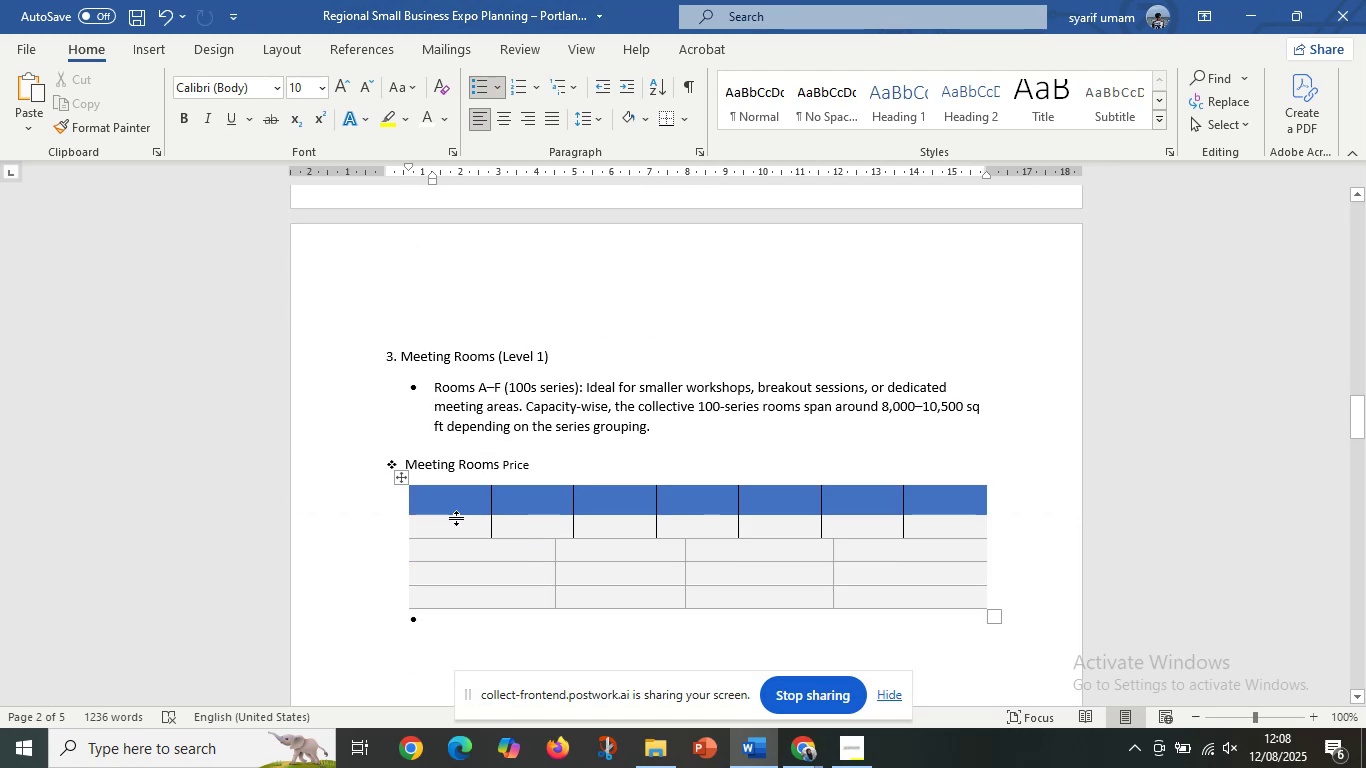 
left_click([456, 518])
 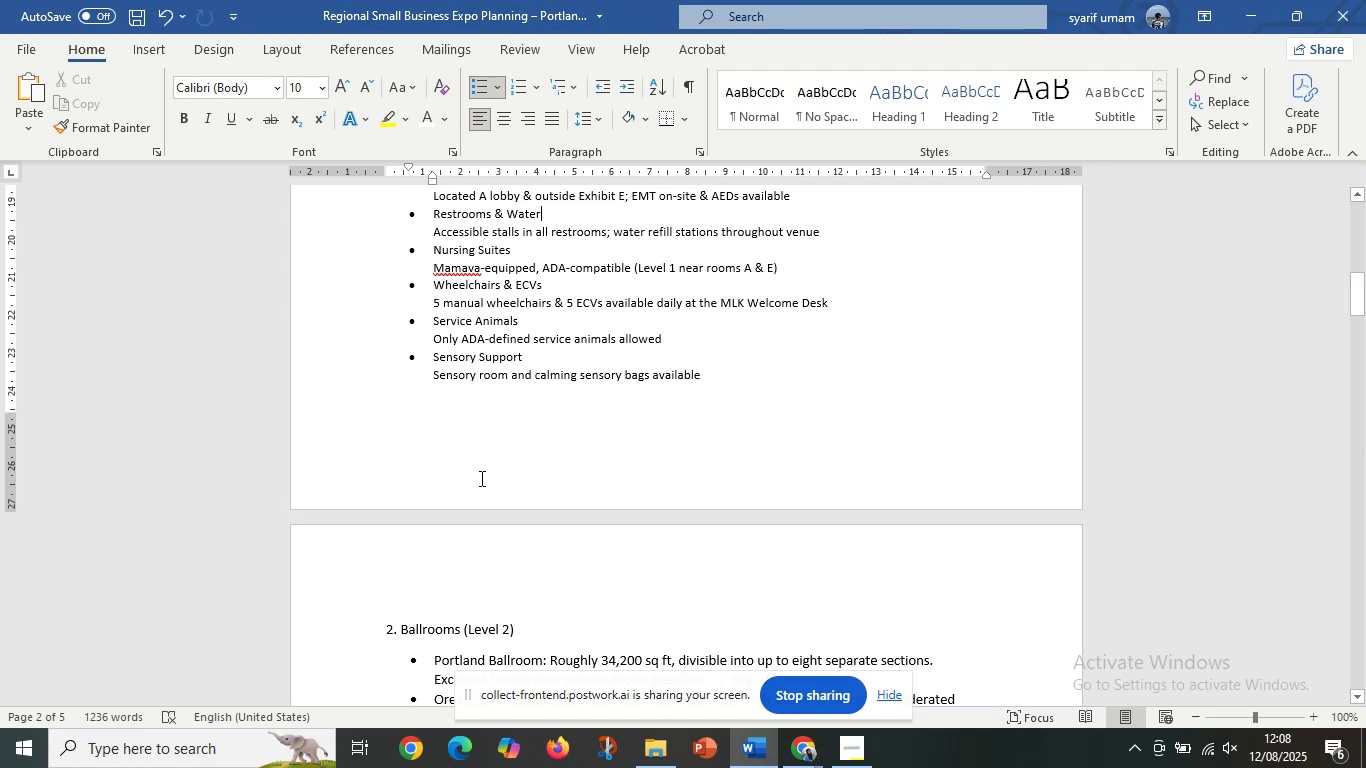 
scroll: coordinate [491, 473], scroll_direction: up, amount: 5.0
 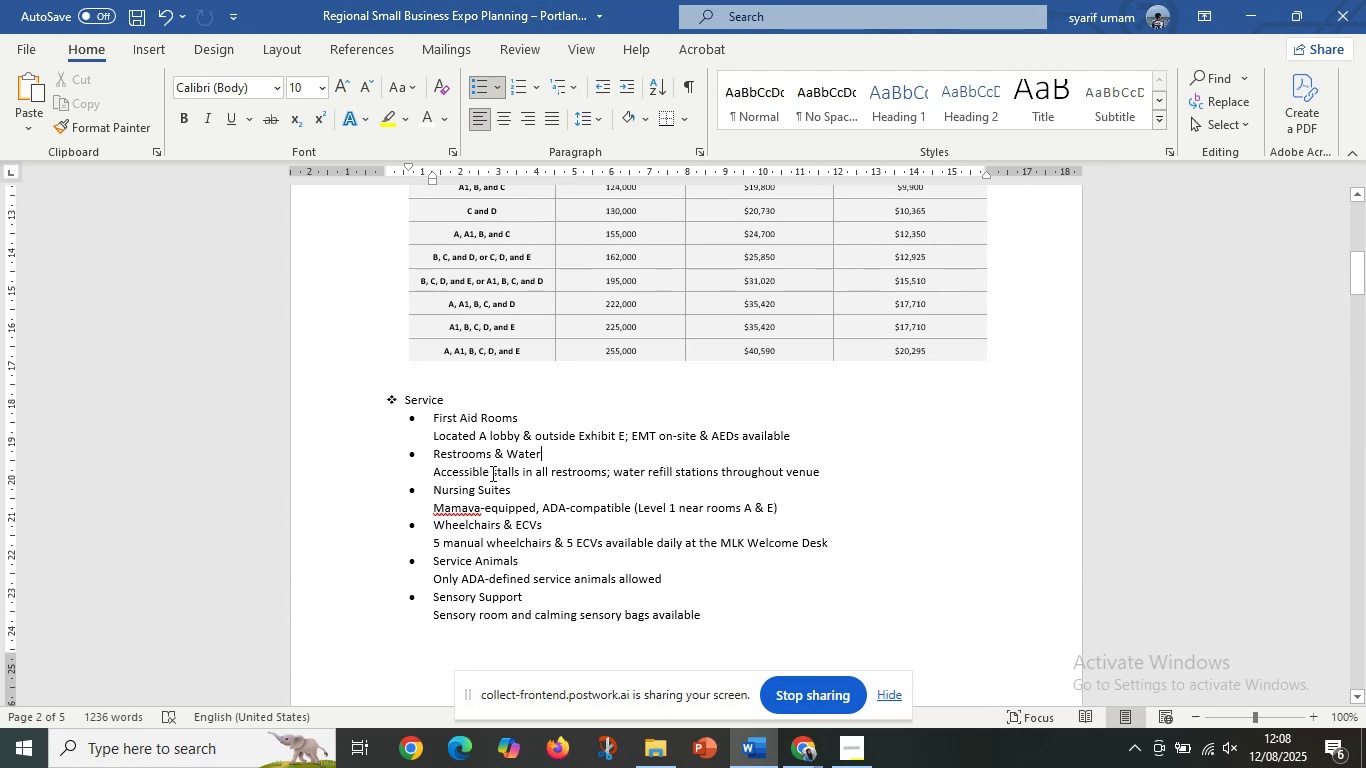 
scroll: coordinate [584, 513], scroll_direction: down, amount: 40.0
 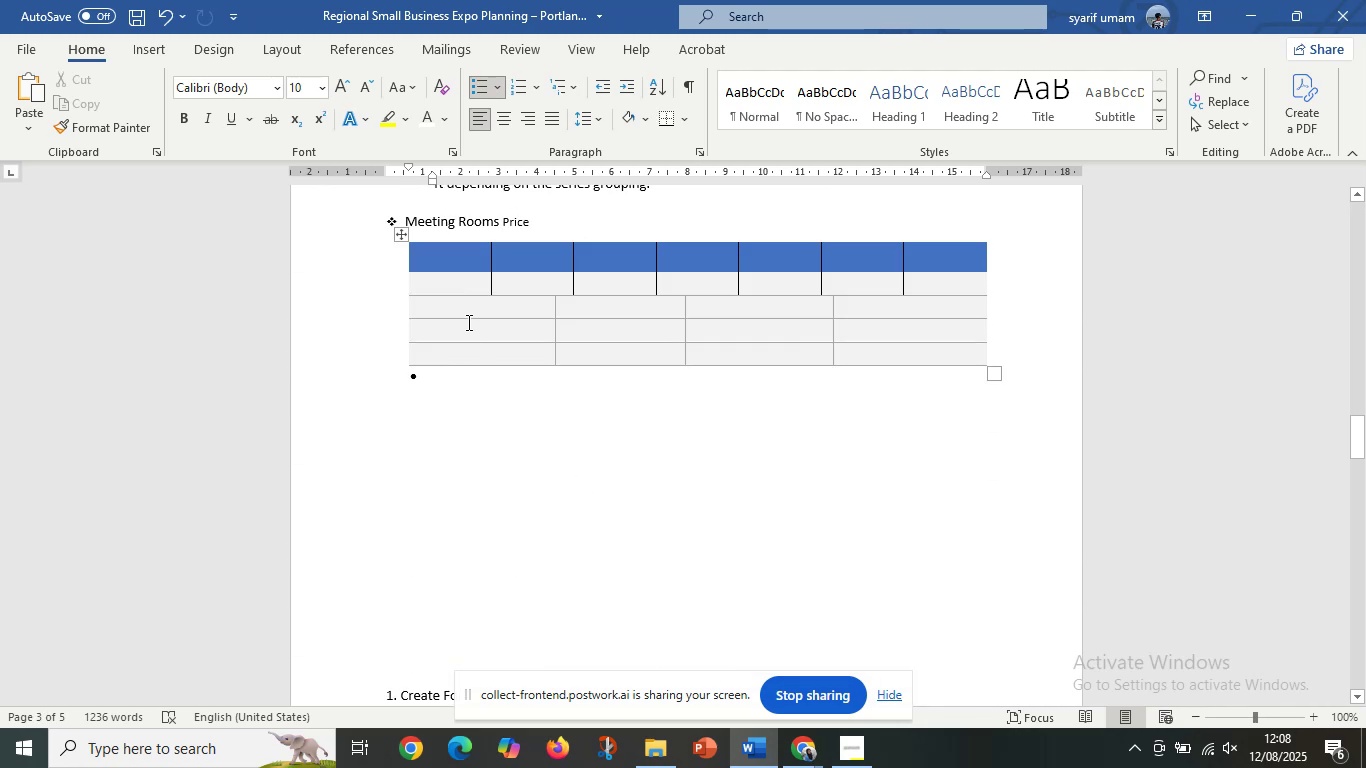 
left_click([467, 322])
 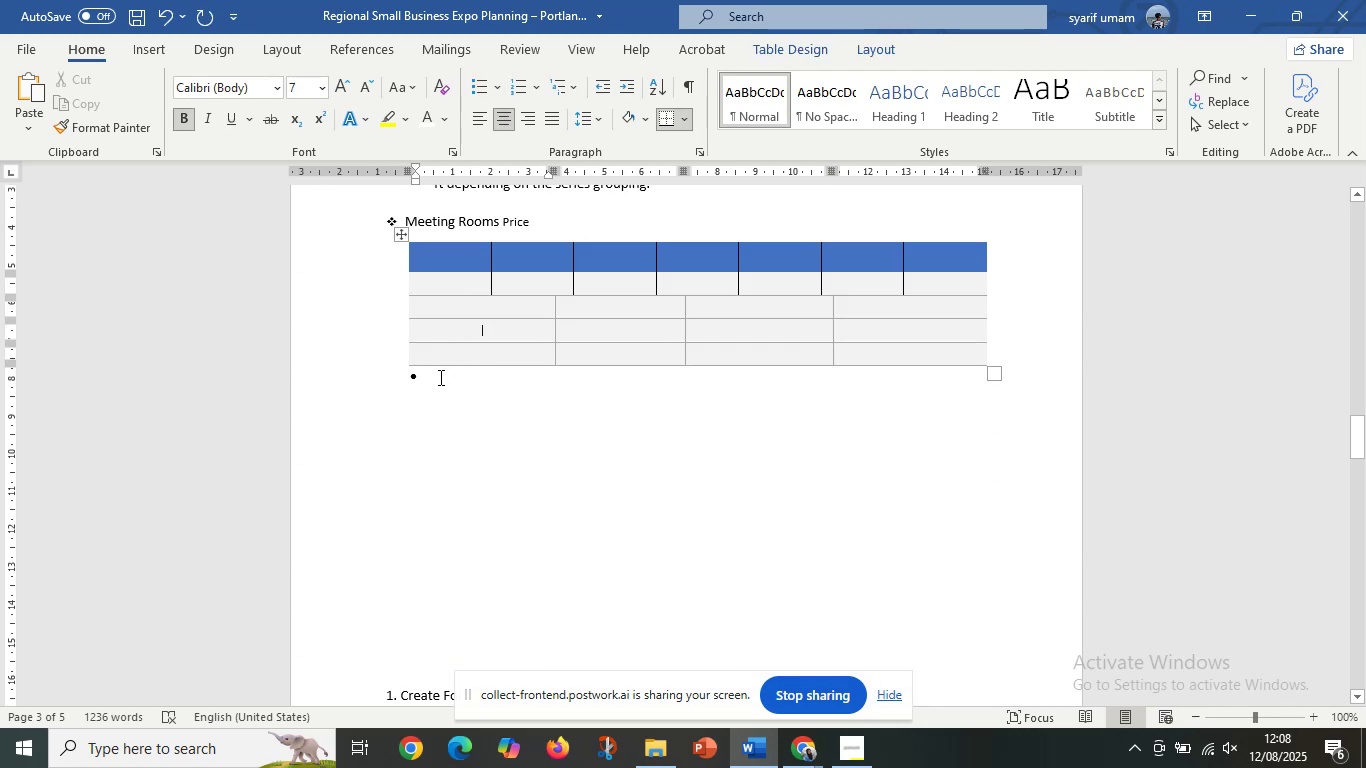 
left_click_drag(start_coordinate=[439, 377], to_coordinate=[366, 373])
 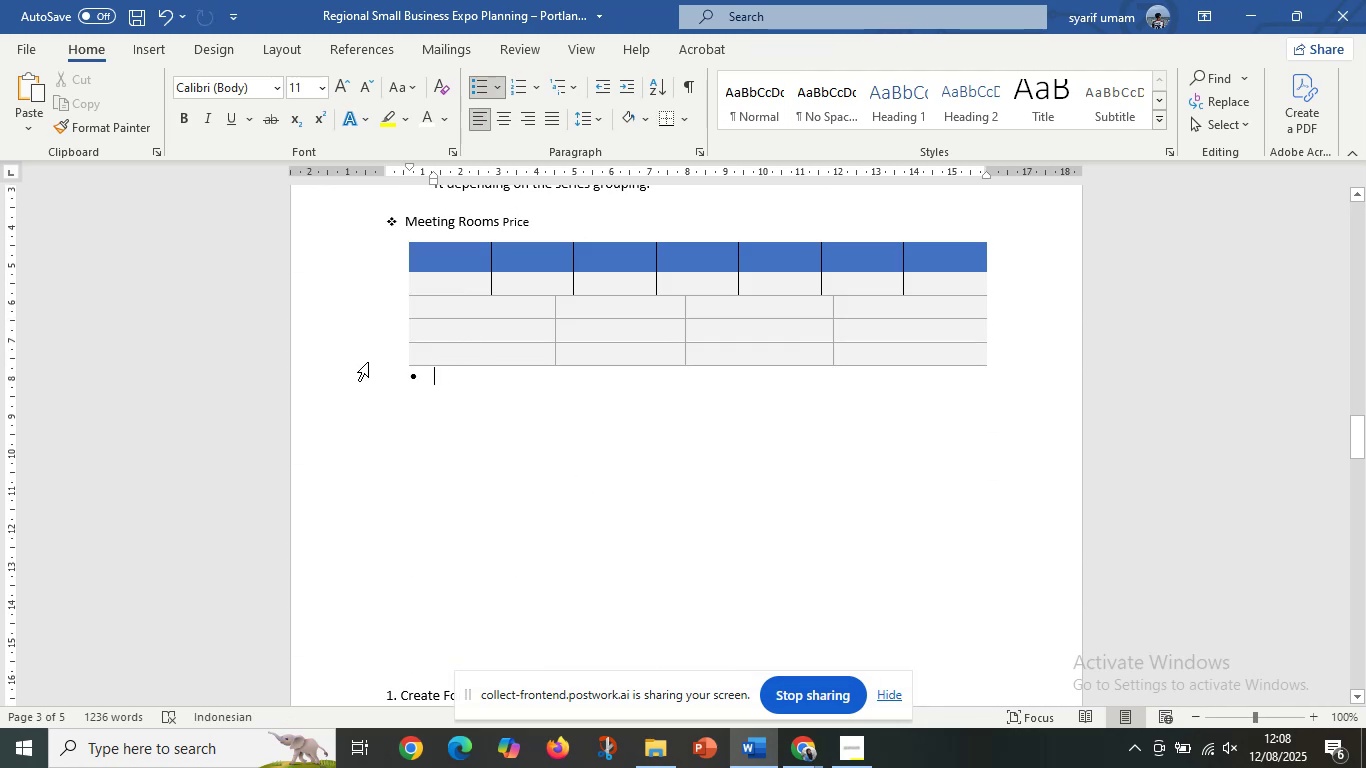 
key(Backspace)
 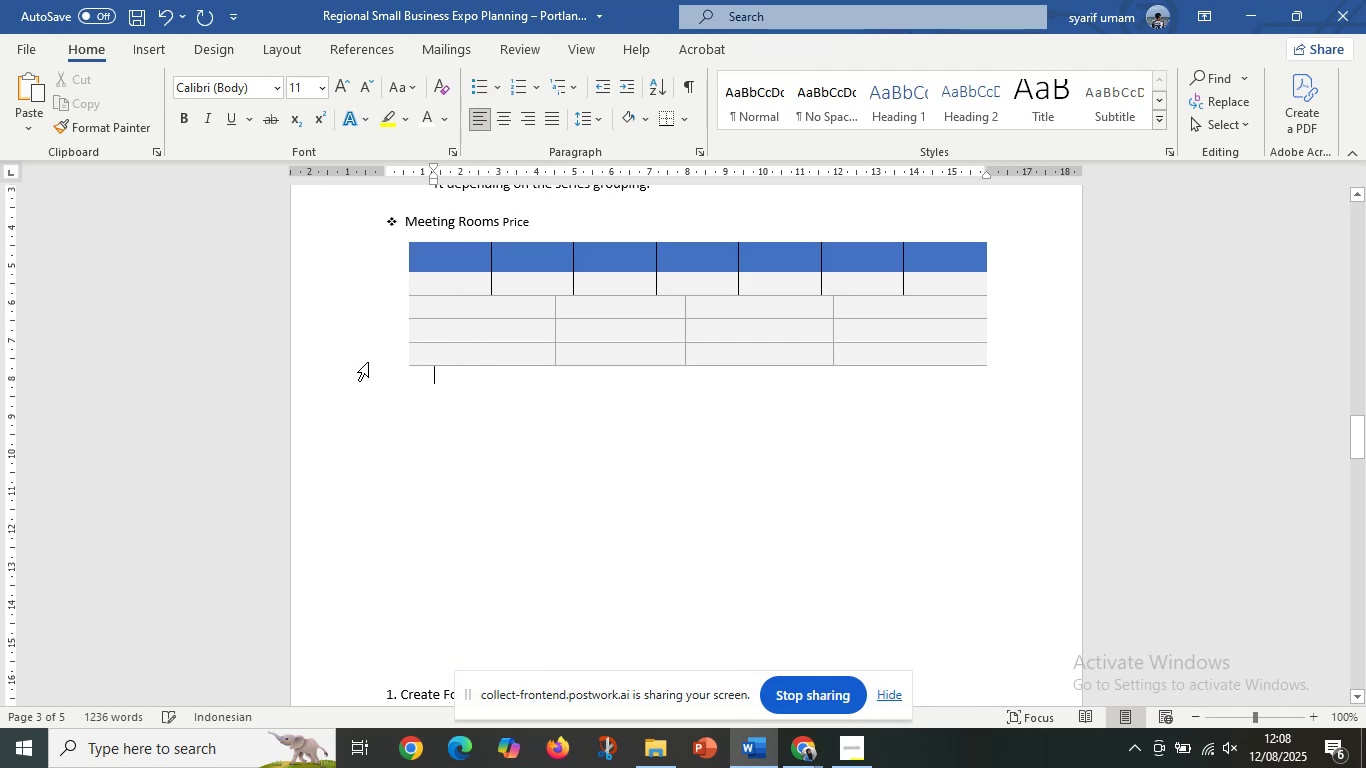 
key(Backspace)
 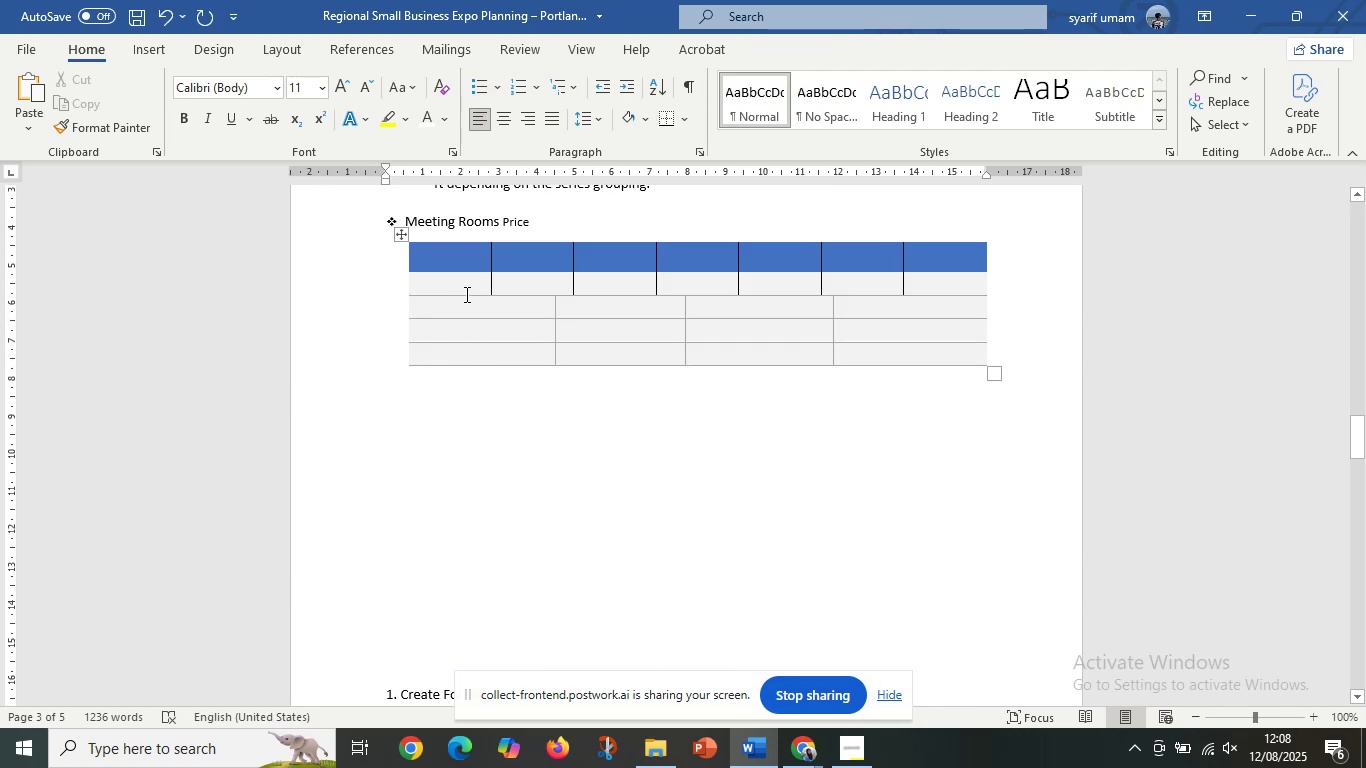 
left_click([472, 281])
 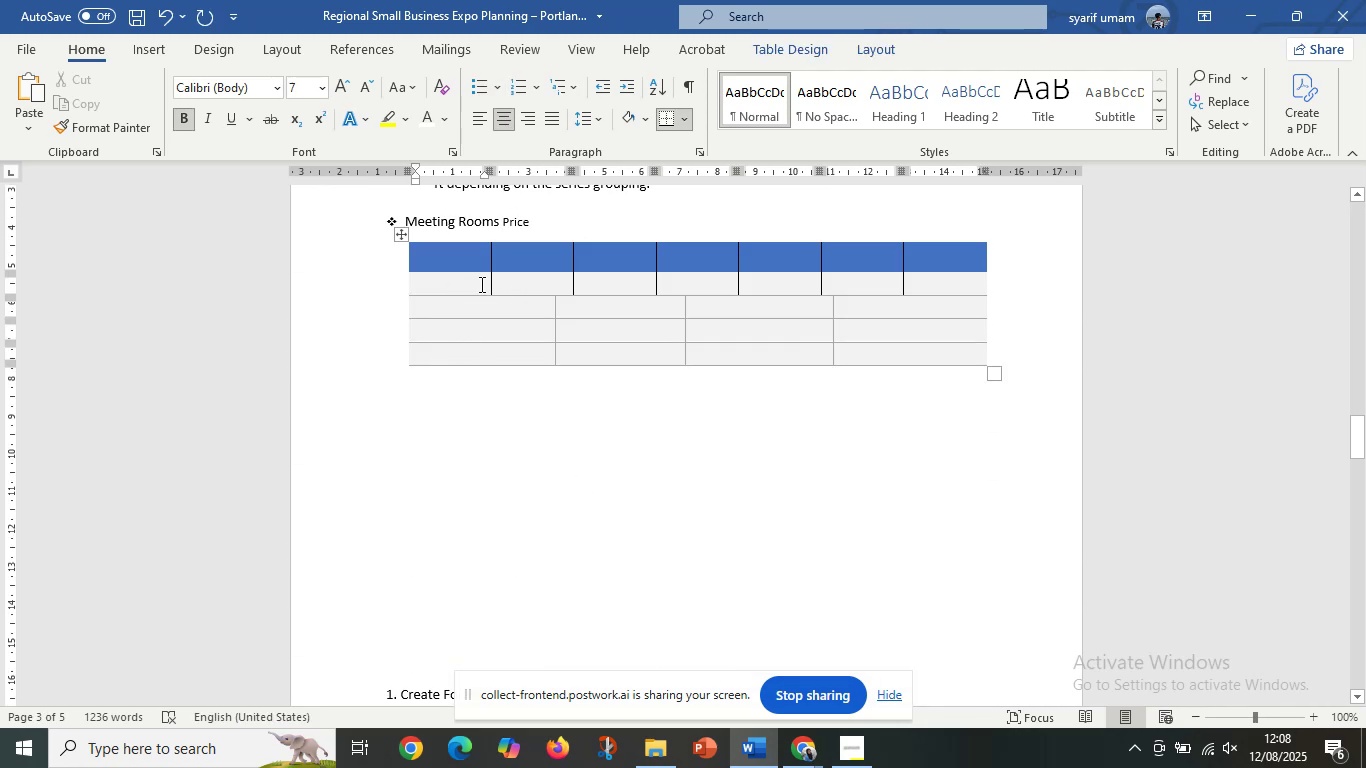 
left_click_drag(start_coordinate=[477, 283], to_coordinate=[908, 277])
 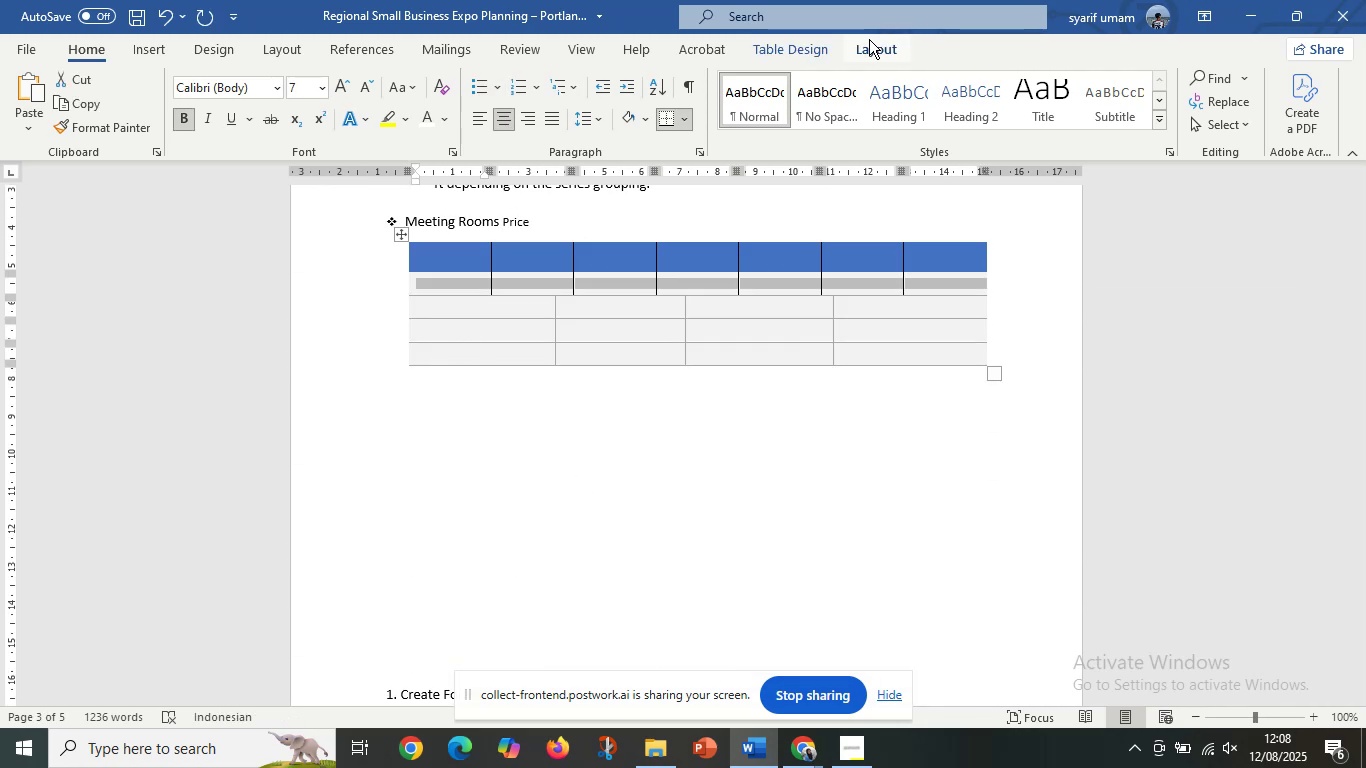 
left_click([869, 39])
 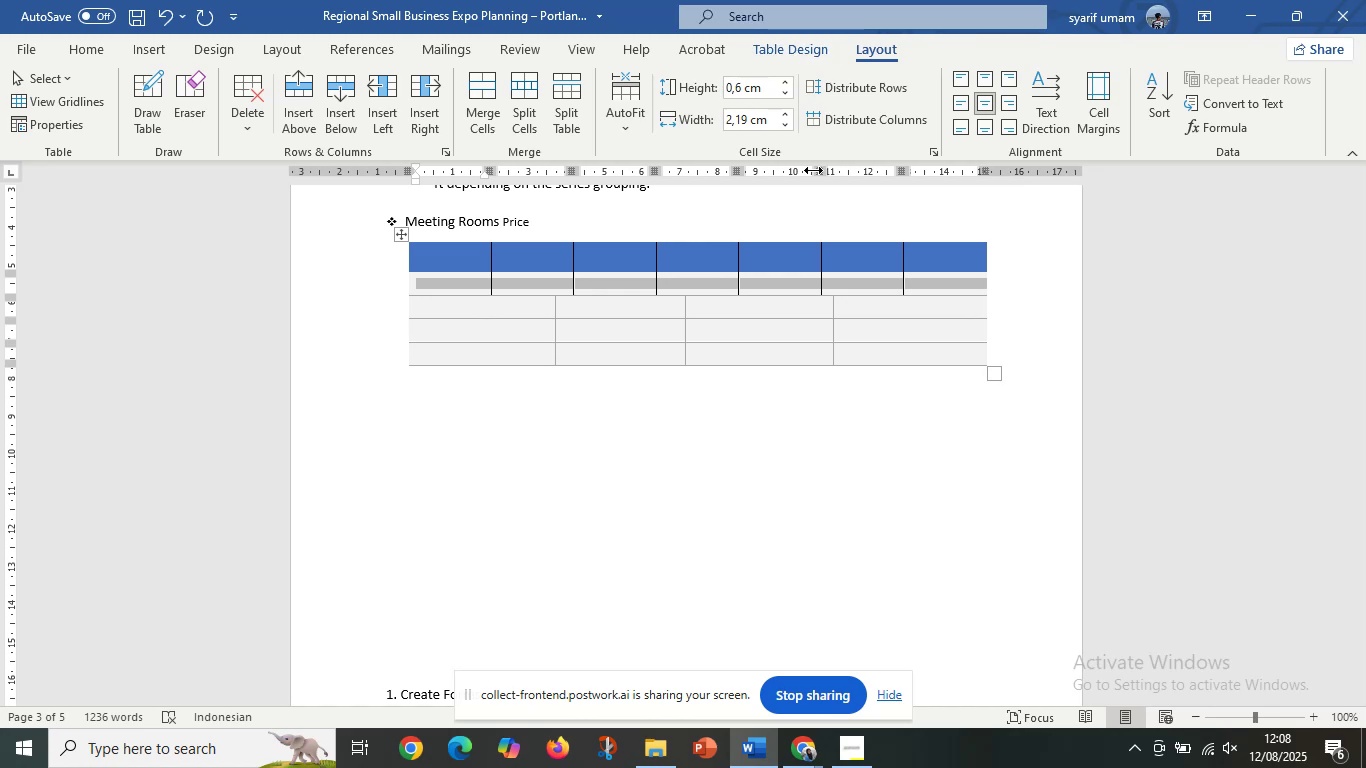 
wait(9.34)
 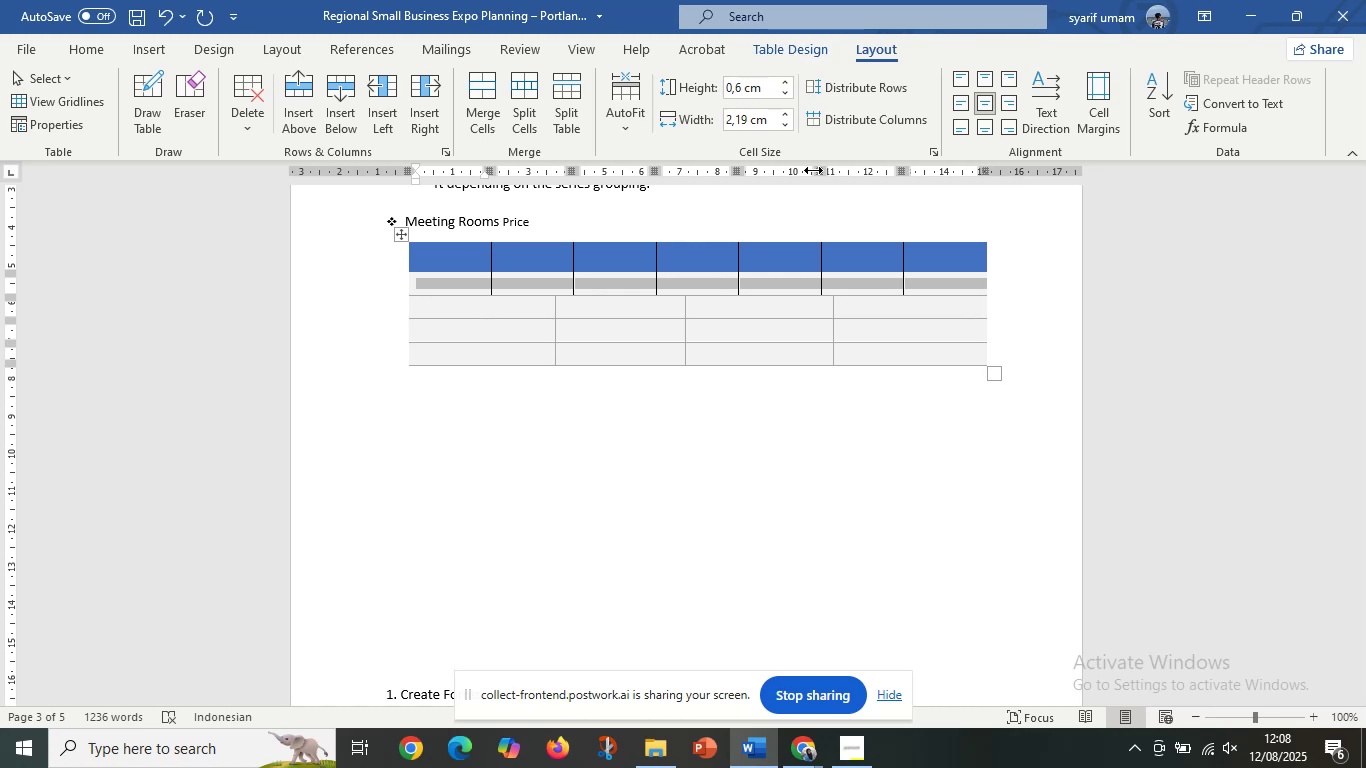 
left_click([806, 54])
 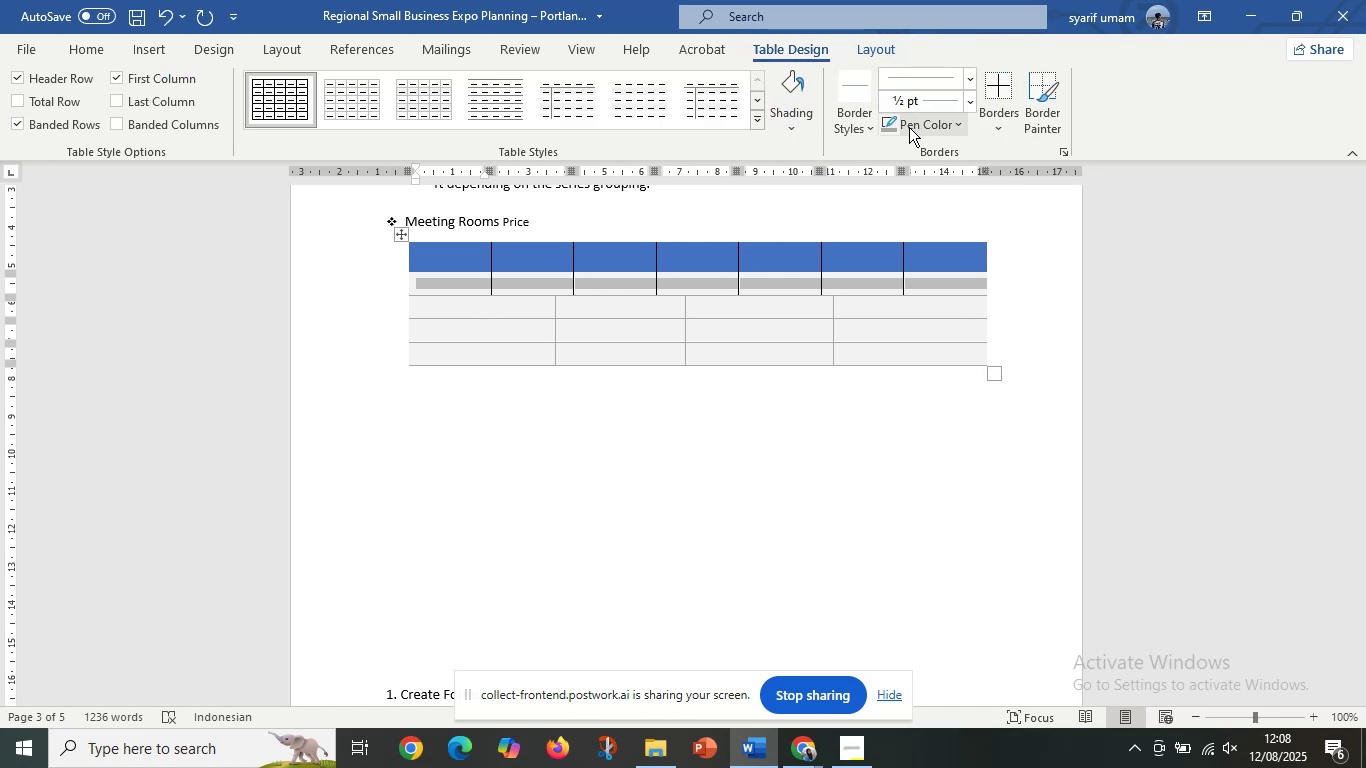 
left_click([881, 126])
 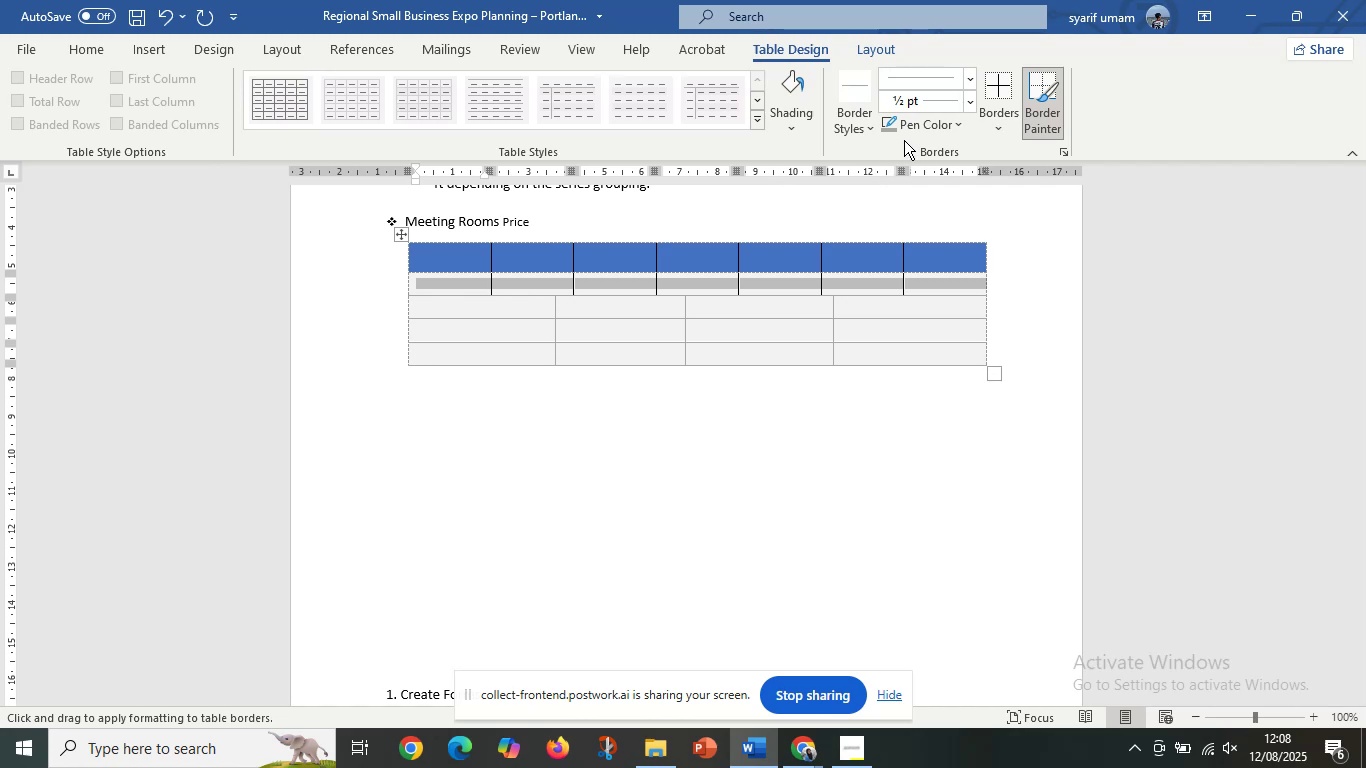 
left_click([889, 125])
 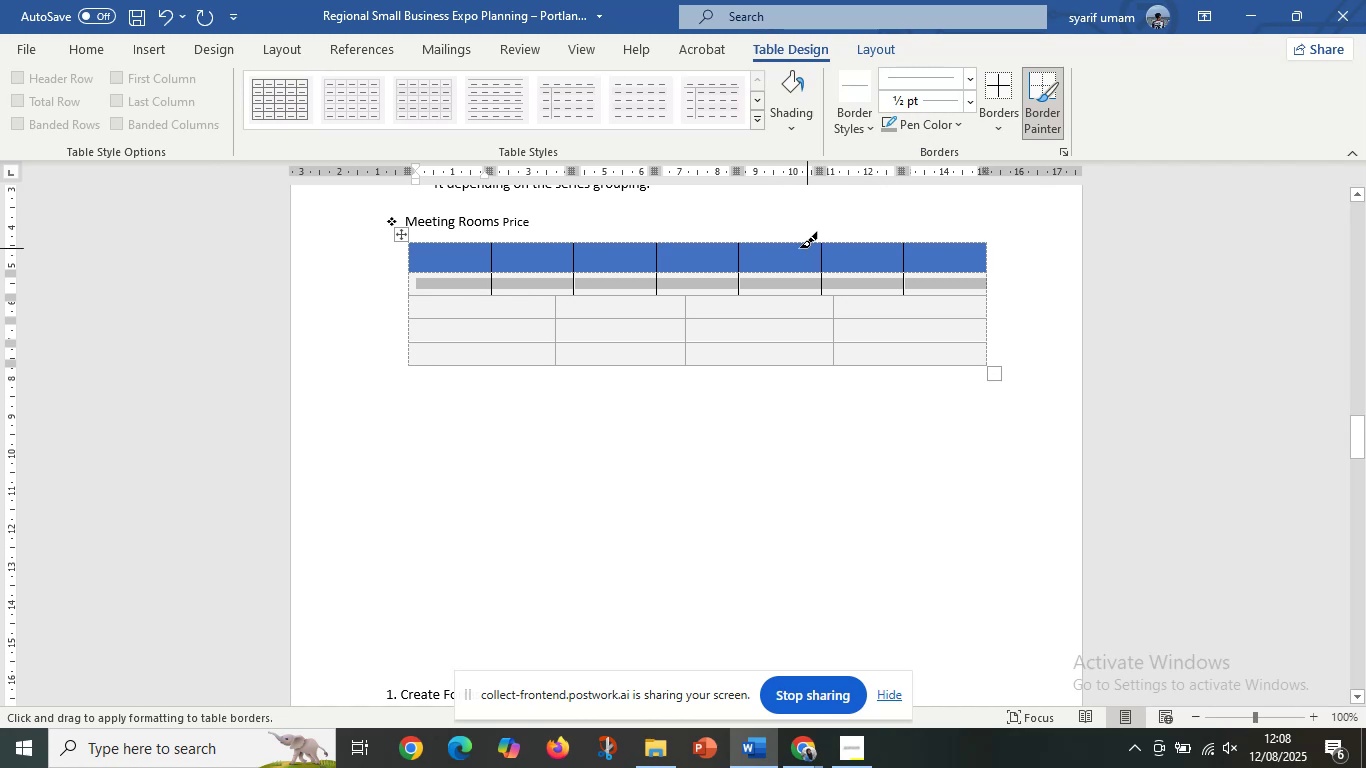 
left_click([792, 246])
 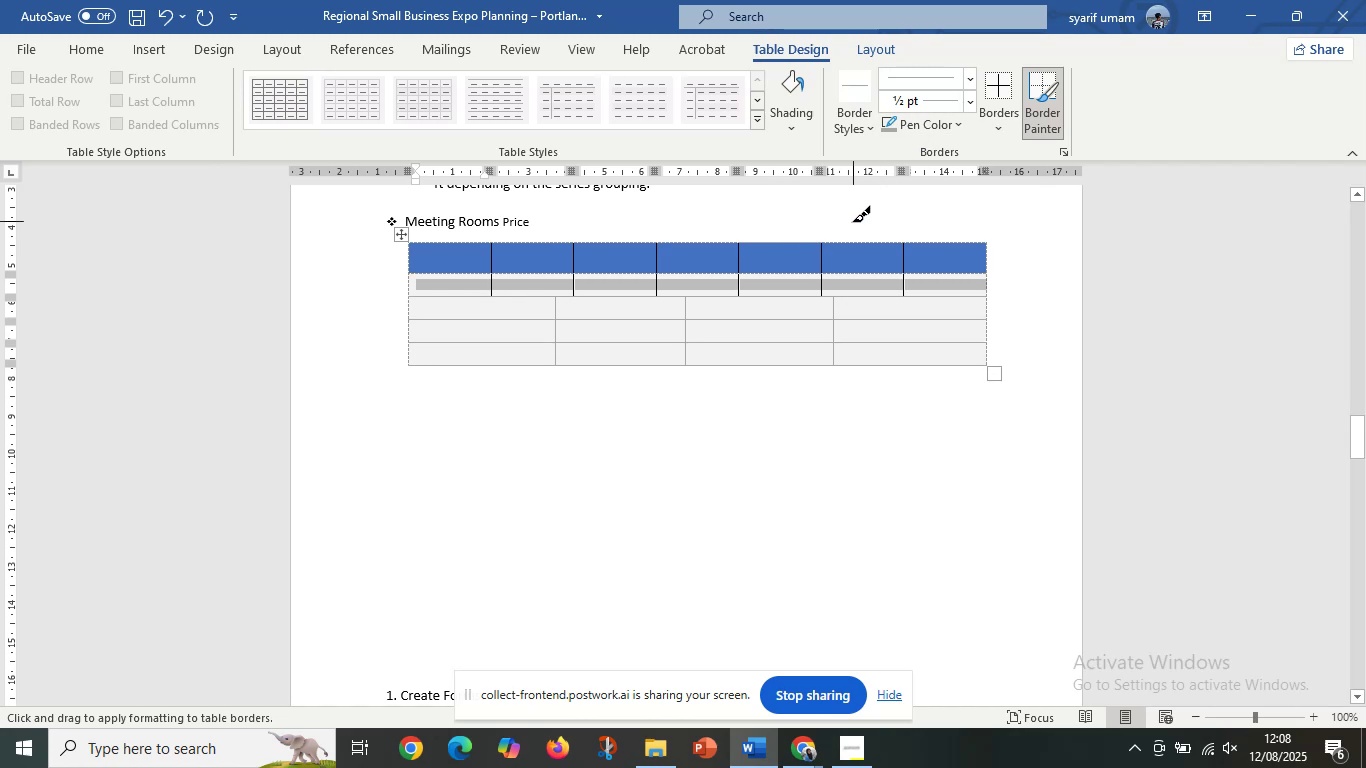 
left_click([853, 221])
 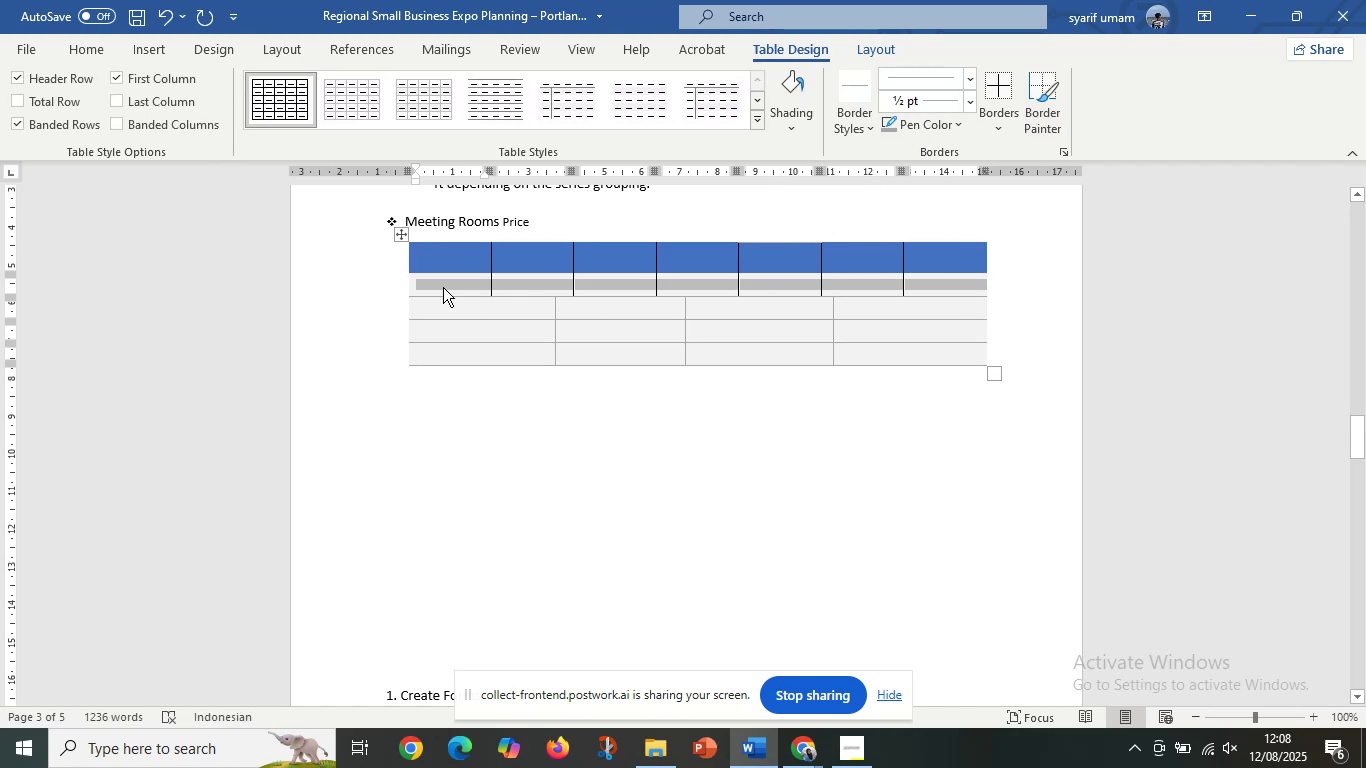 
left_click([454, 287])
 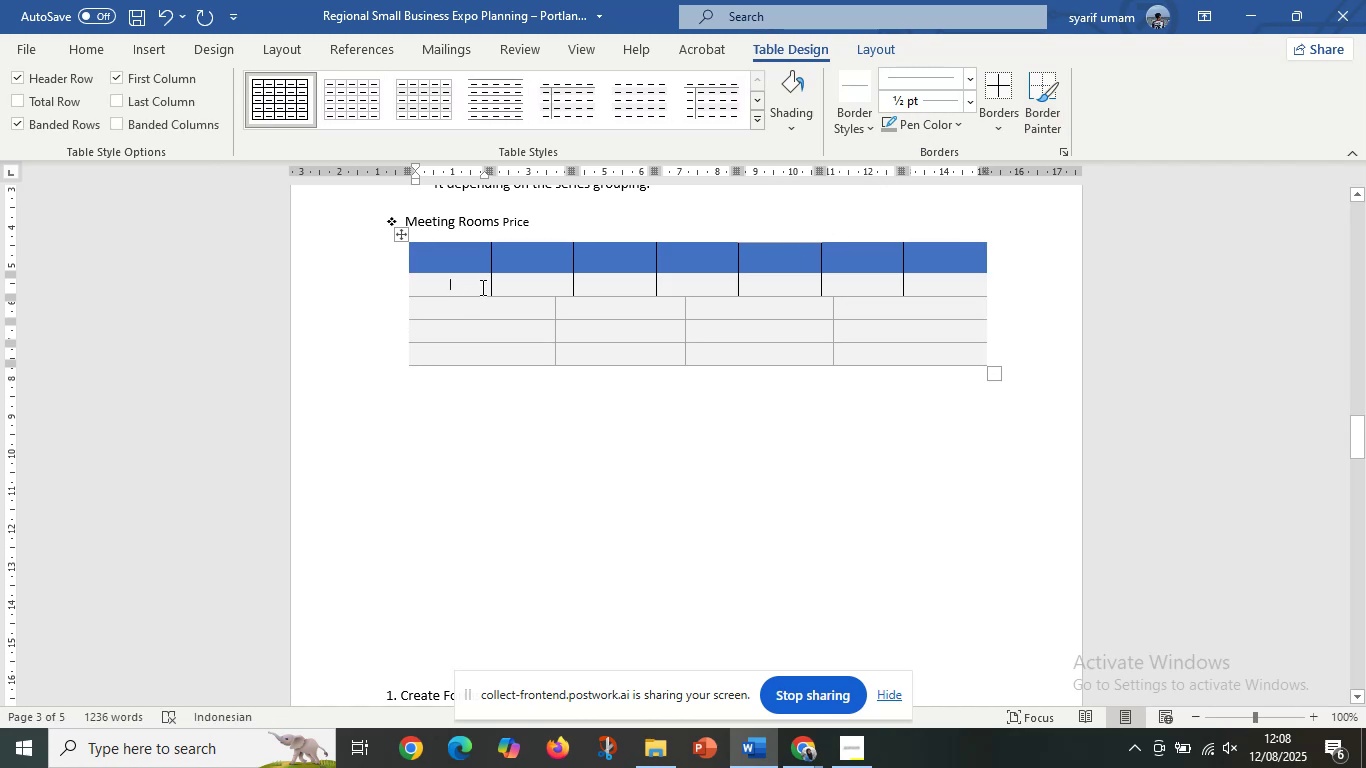 
left_click_drag(start_coordinate=[480, 287], to_coordinate=[945, 283])
 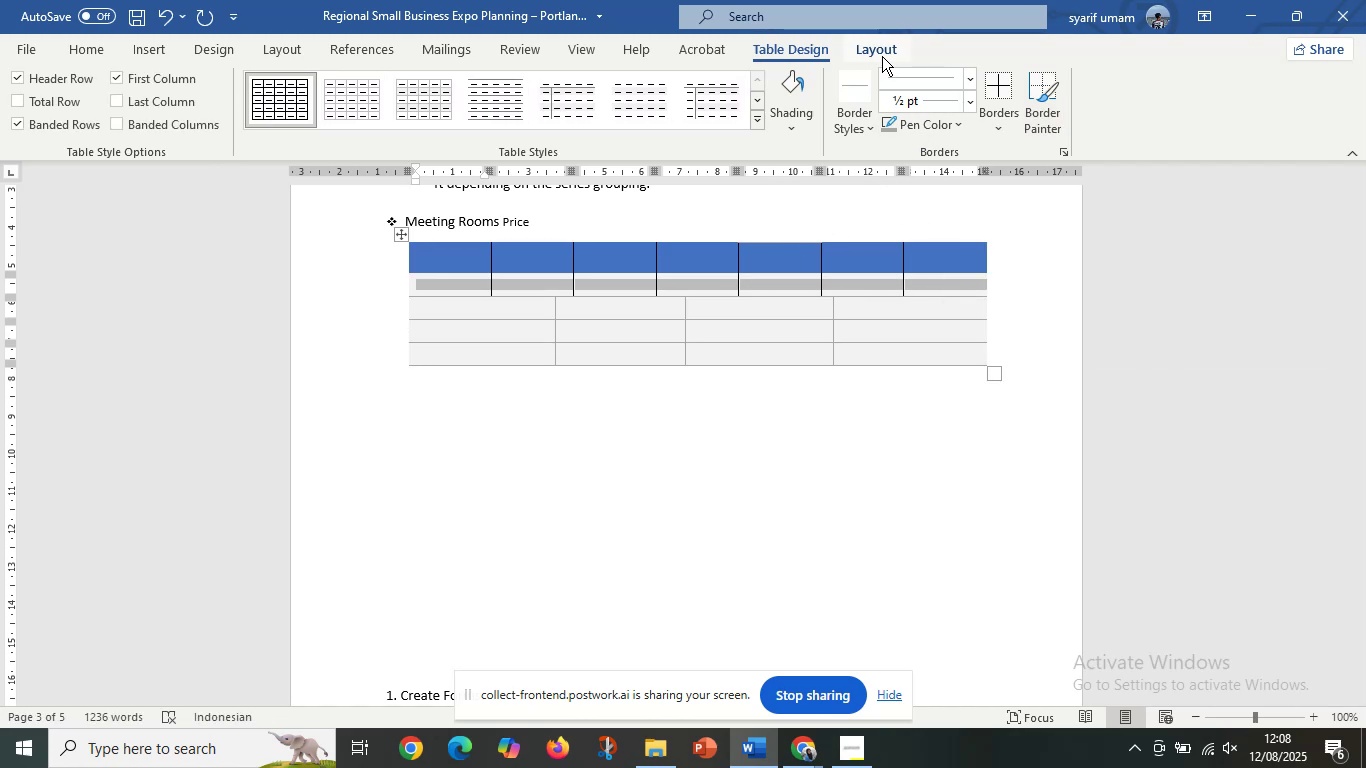 
left_click([882, 56])
 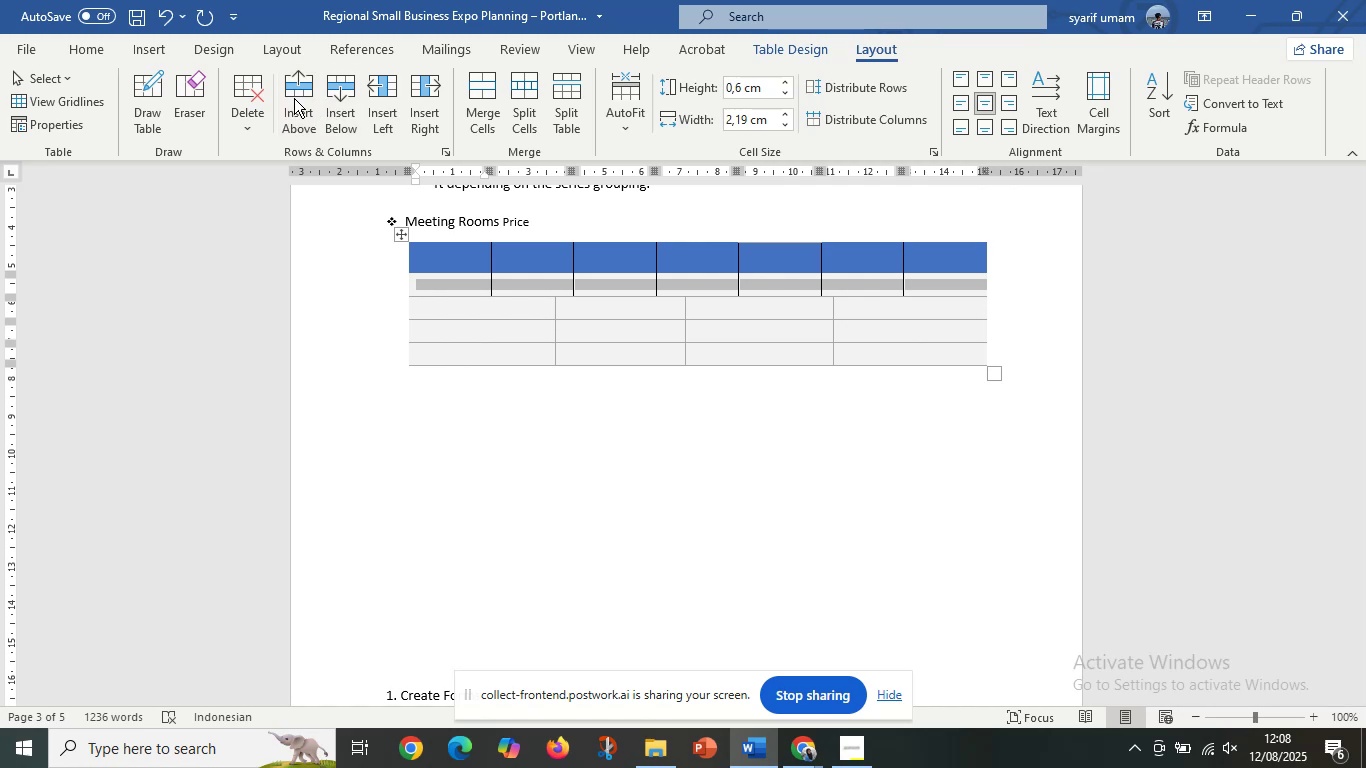 
left_click([817, 59])
 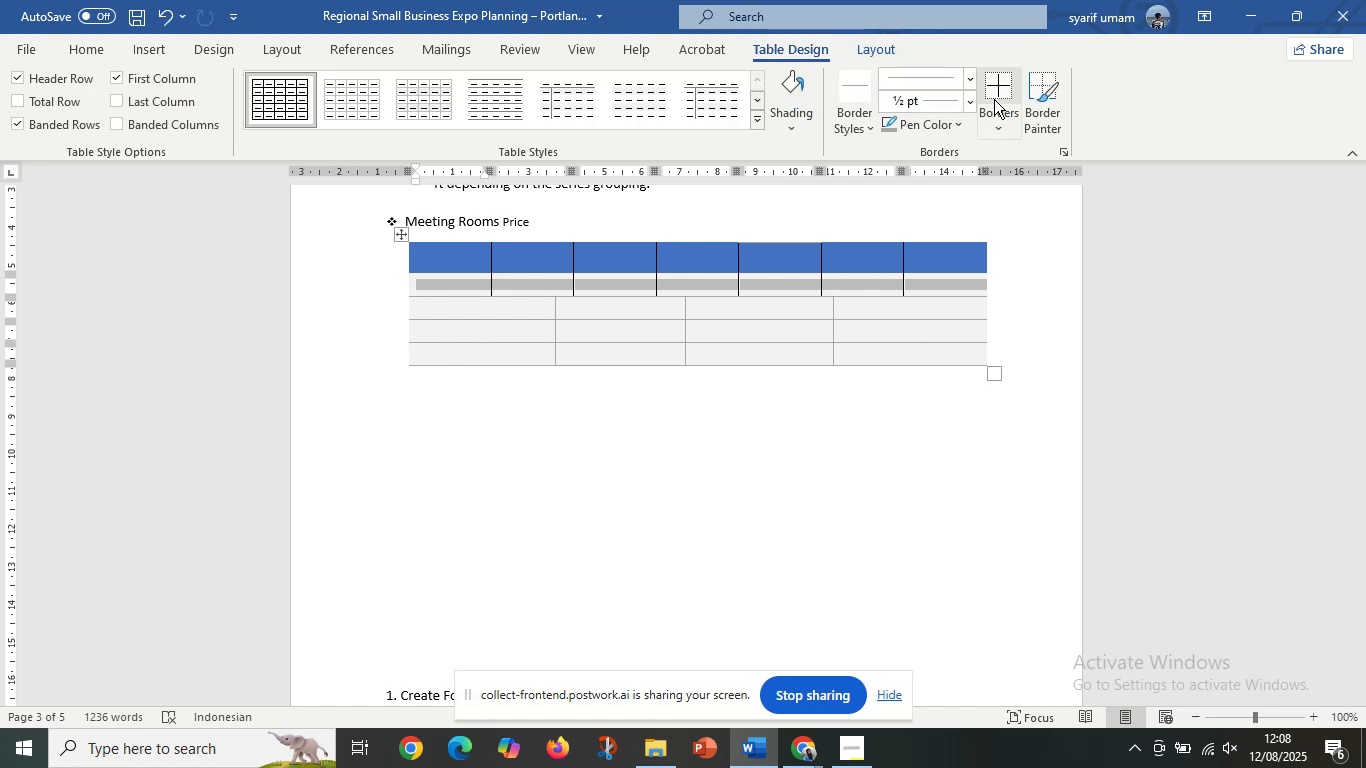 
left_click([995, 83])
 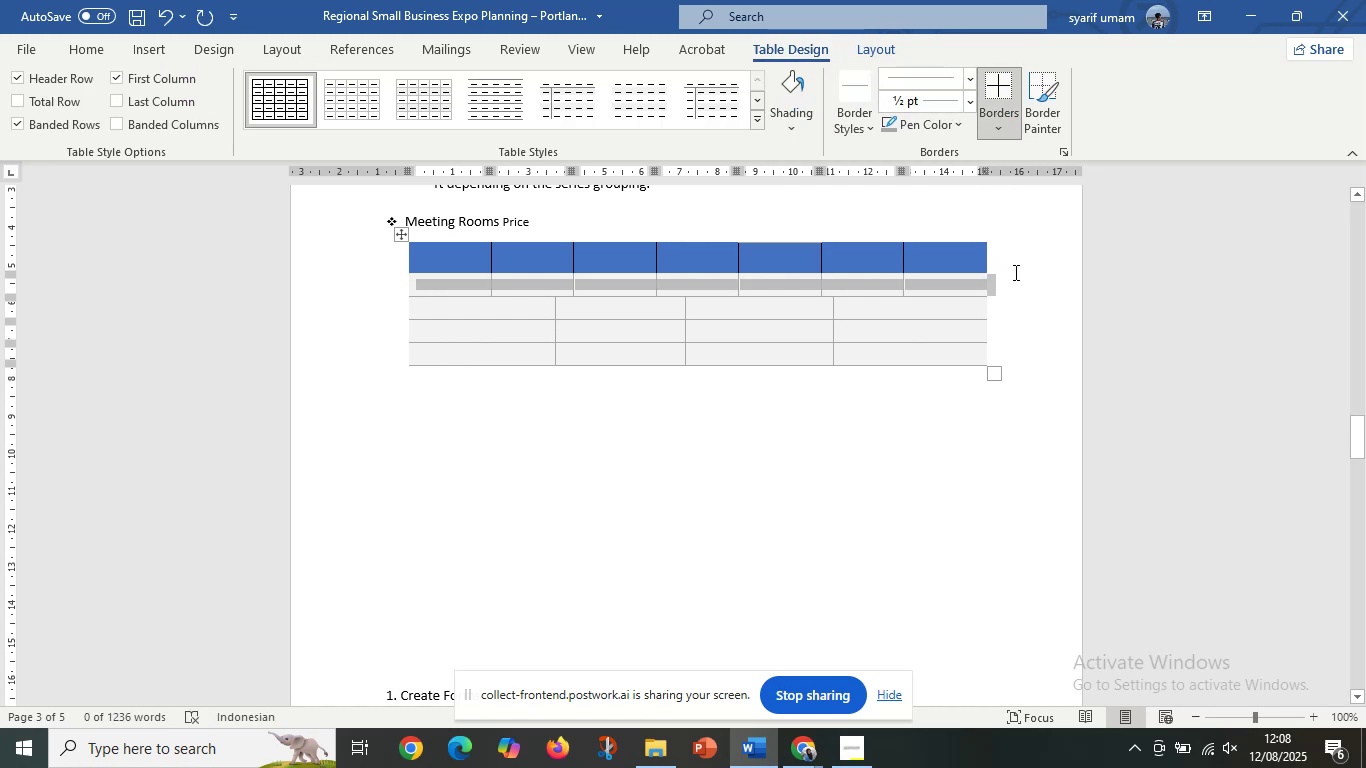 
left_click([1026, 276])
 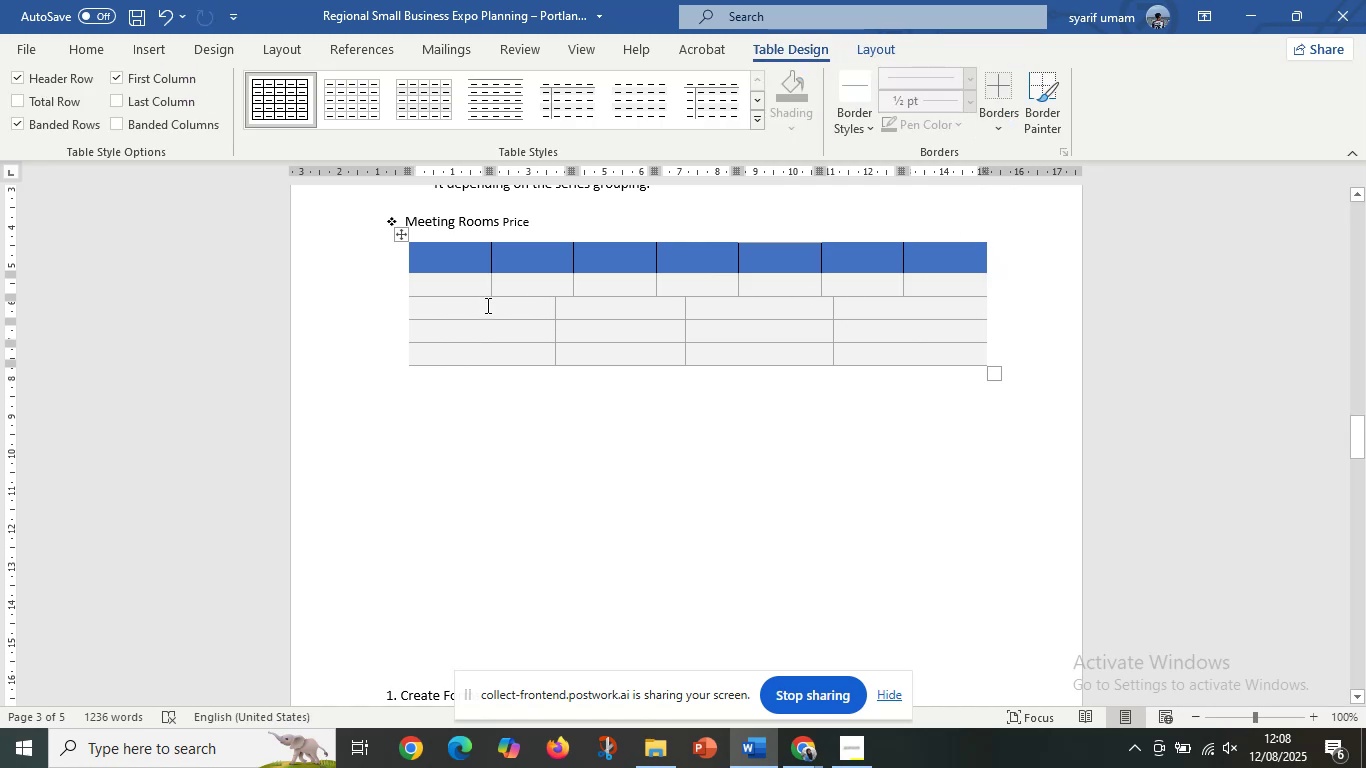 
left_click_drag(start_coordinate=[485, 308], to_coordinate=[886, 347])
 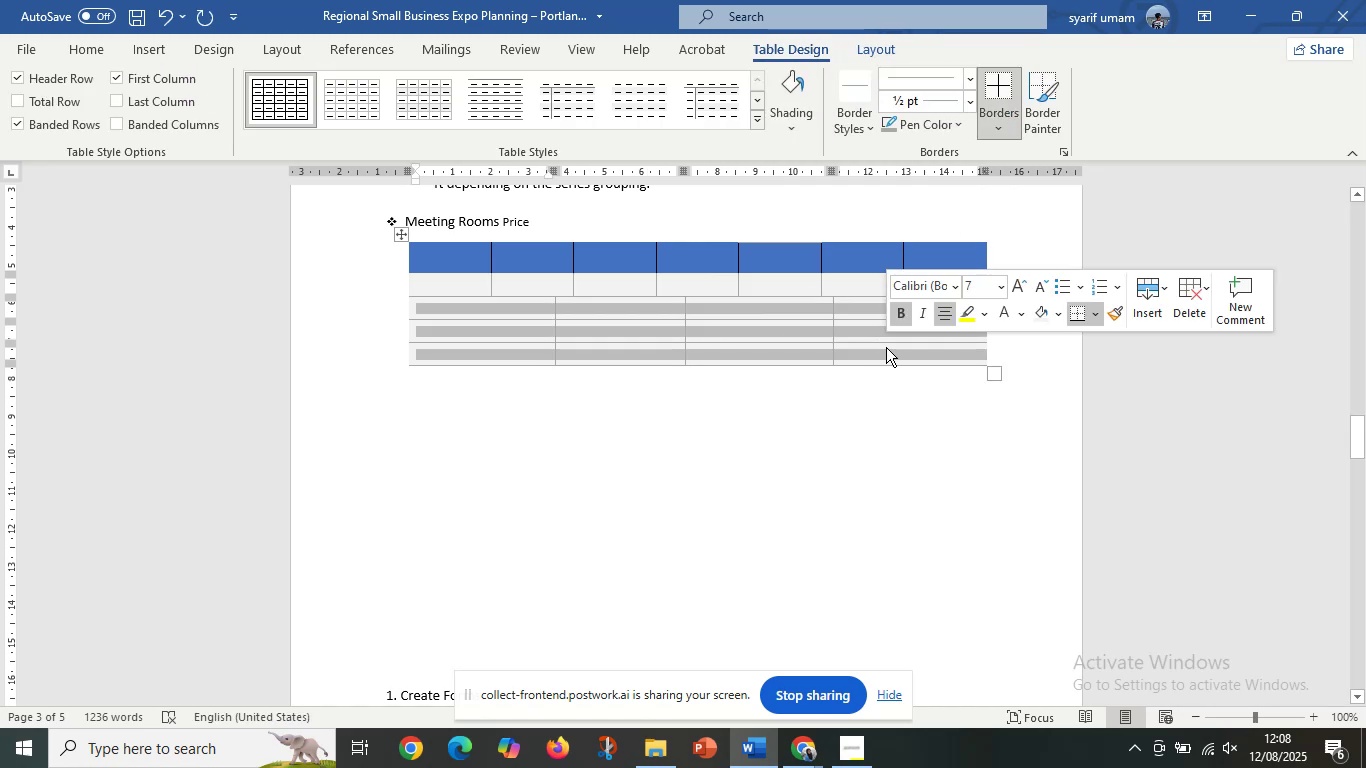 
key(Delete)
 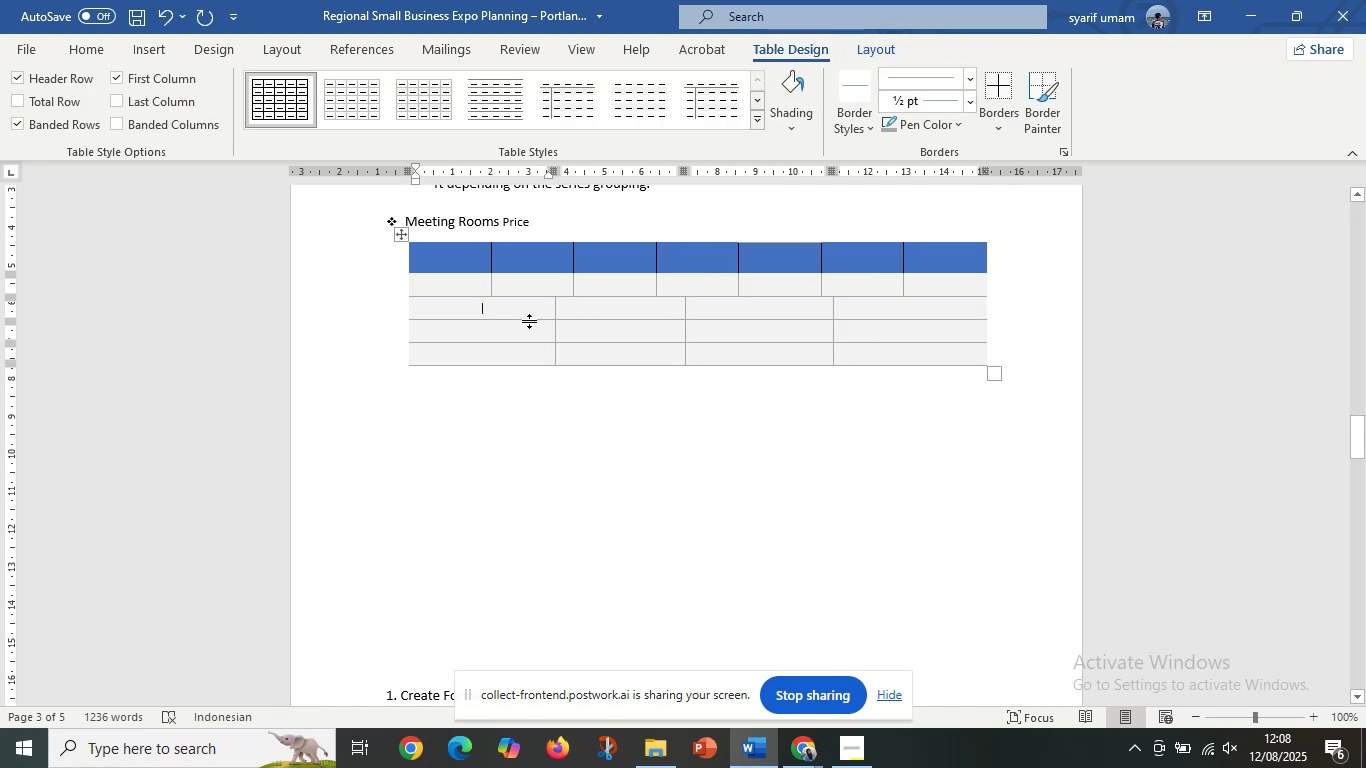 
left_click_drag(start_coordinate=[537, 310], to_coordinate=[922, 363])
 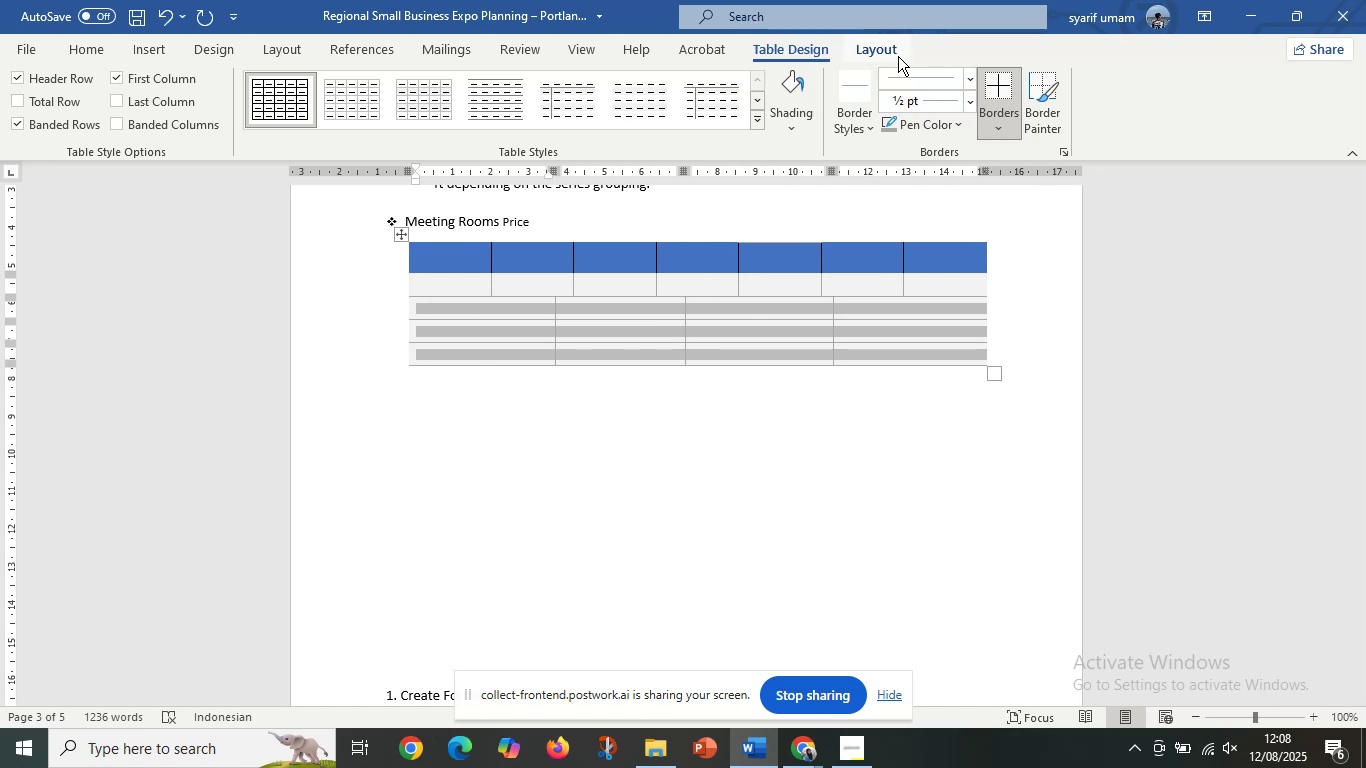 
left_click([895, 53])
 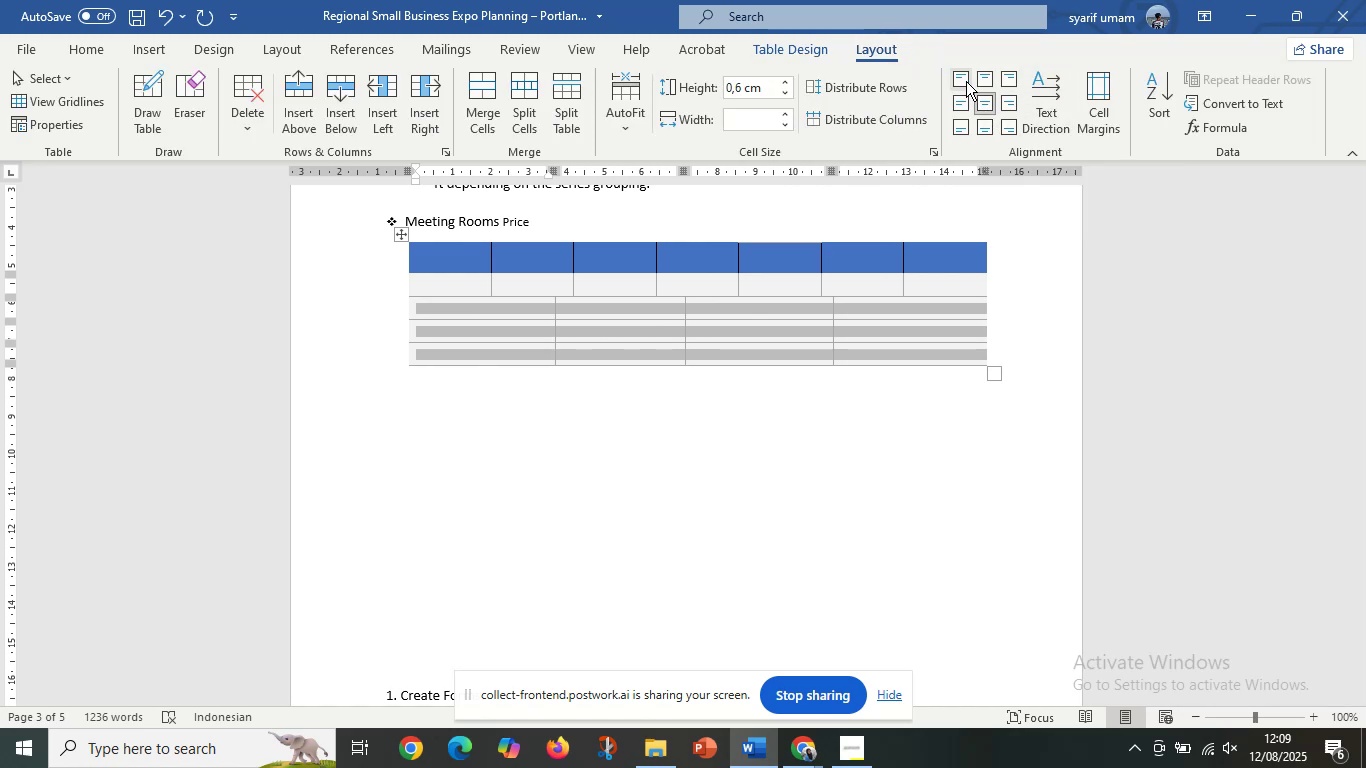 
wait(6.84)
 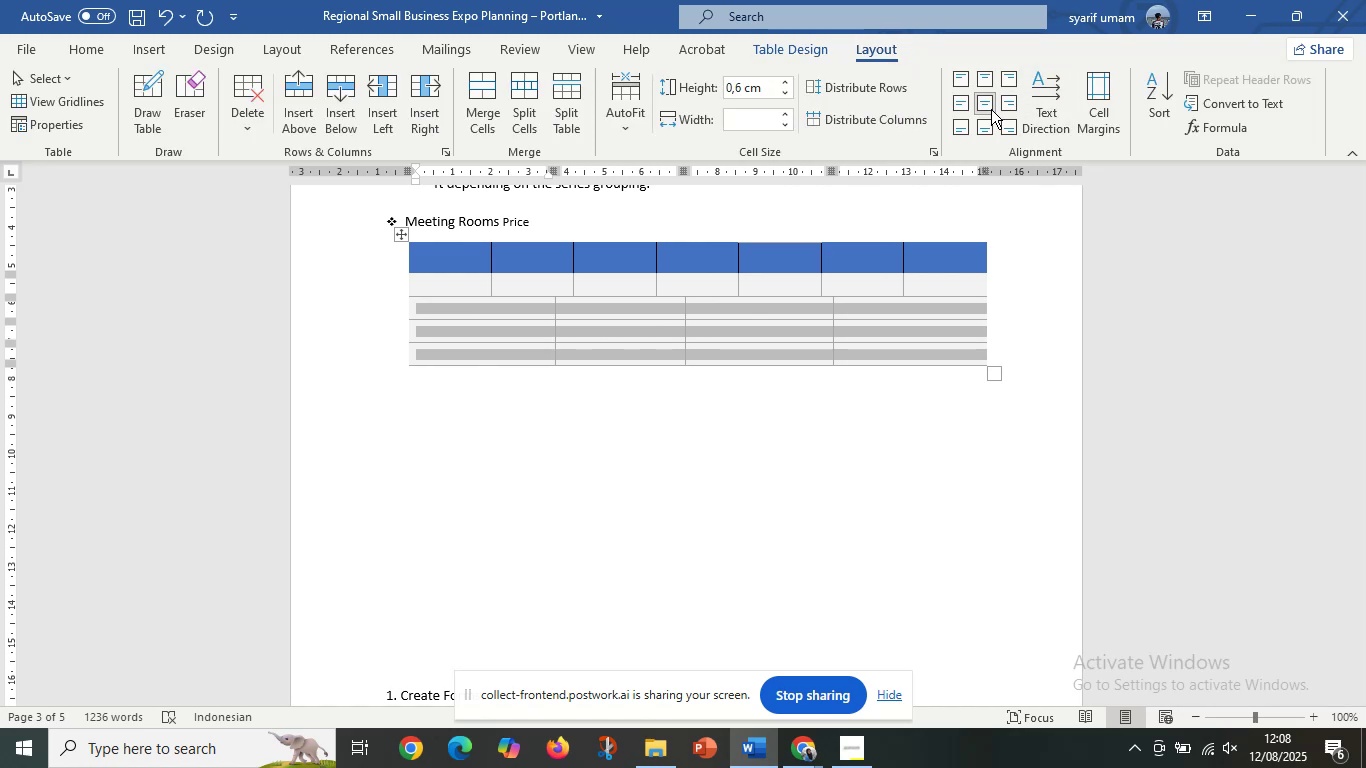 
left_click([250, 126])
 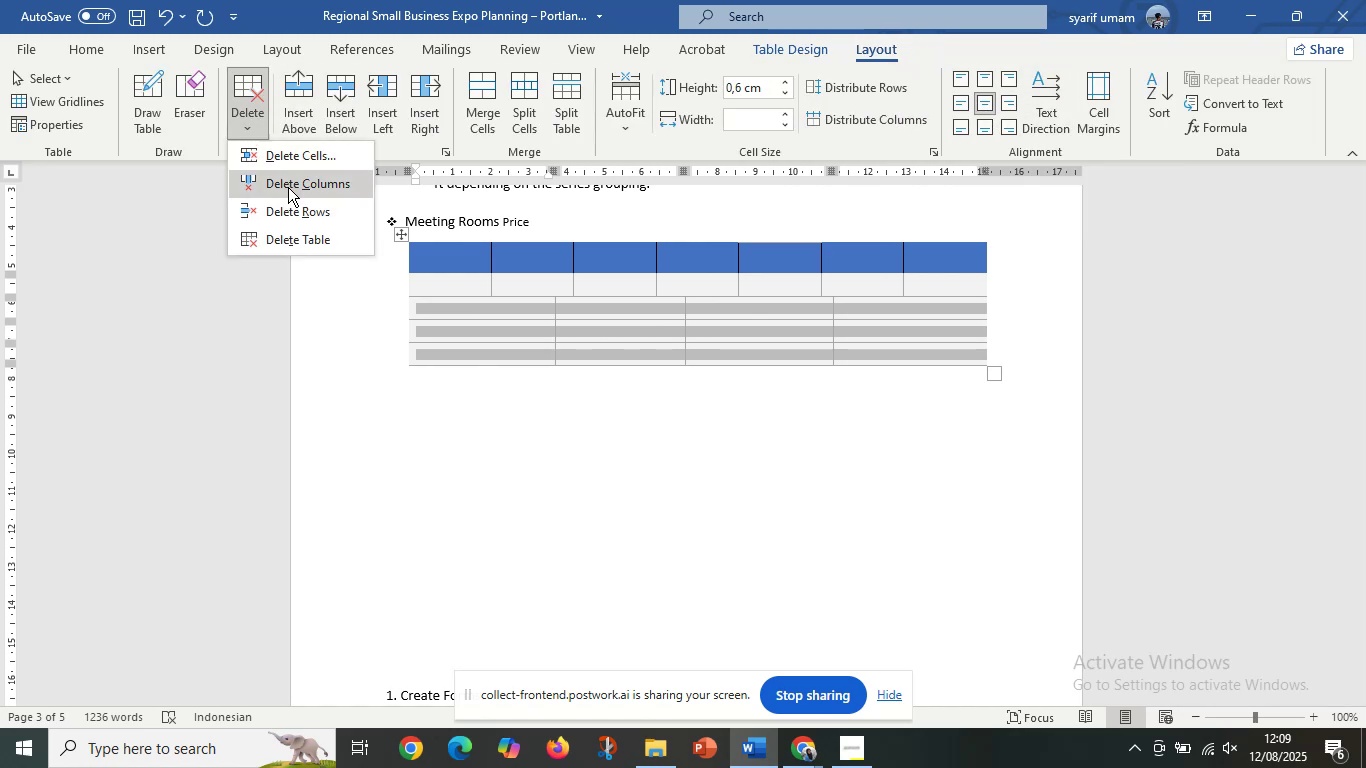 
left_click([288, 204])
 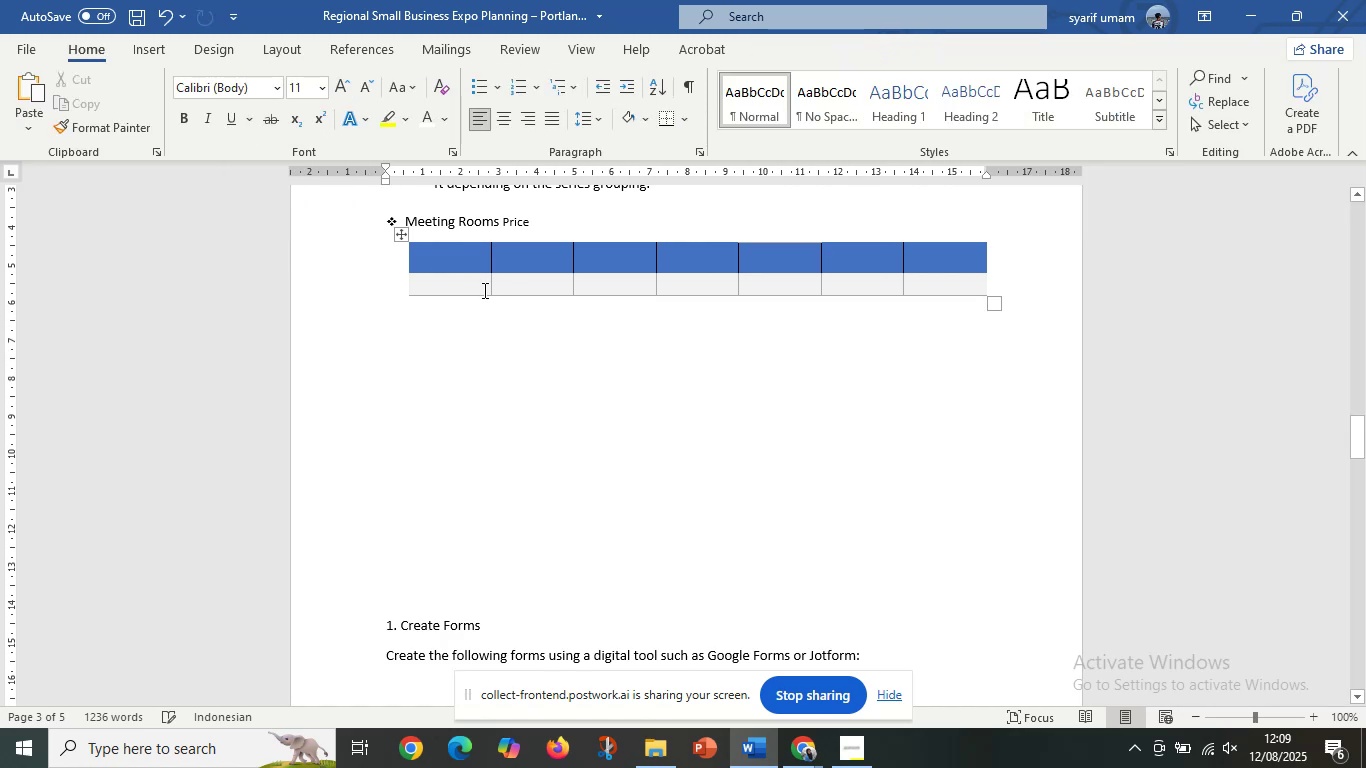 
left_click([483, 290])
 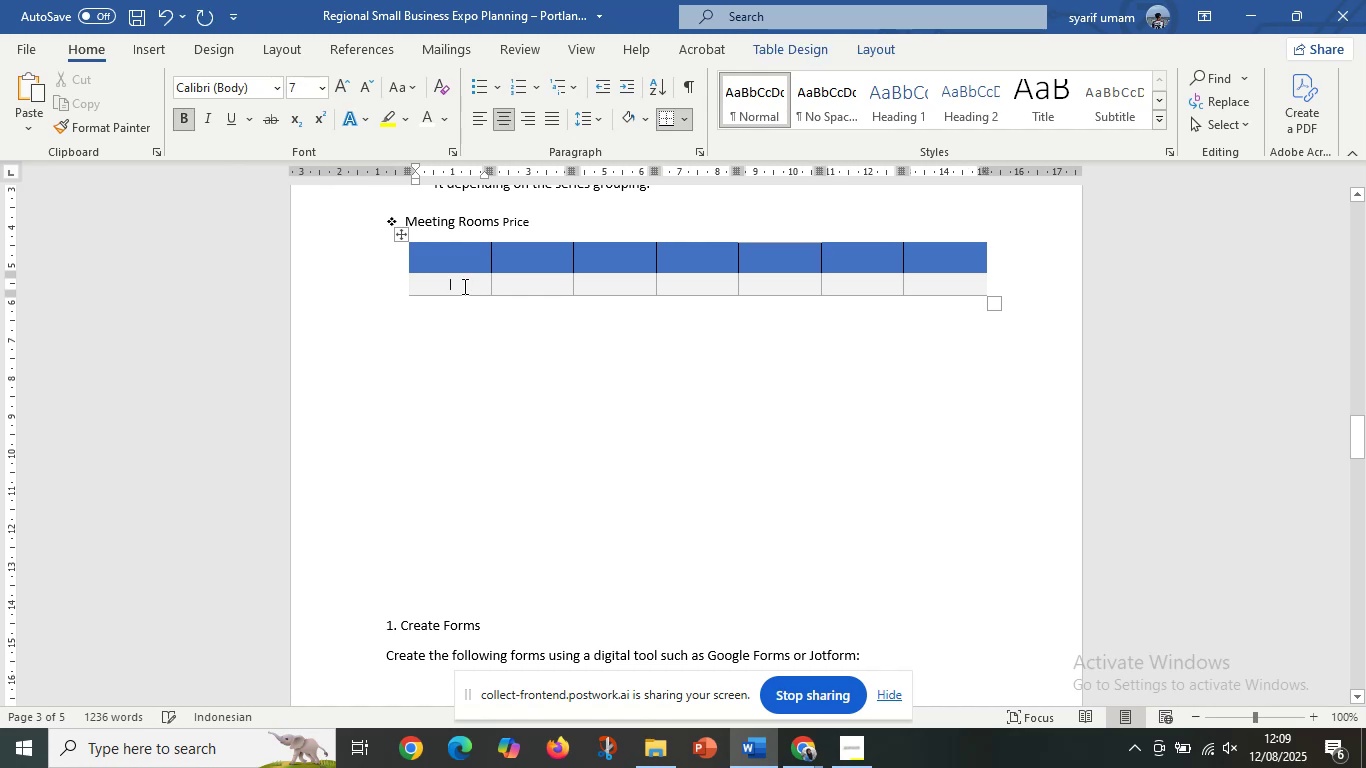 
left_click_drag(start_coordinate=[463, 286], to_coordinate=[913, 300])
 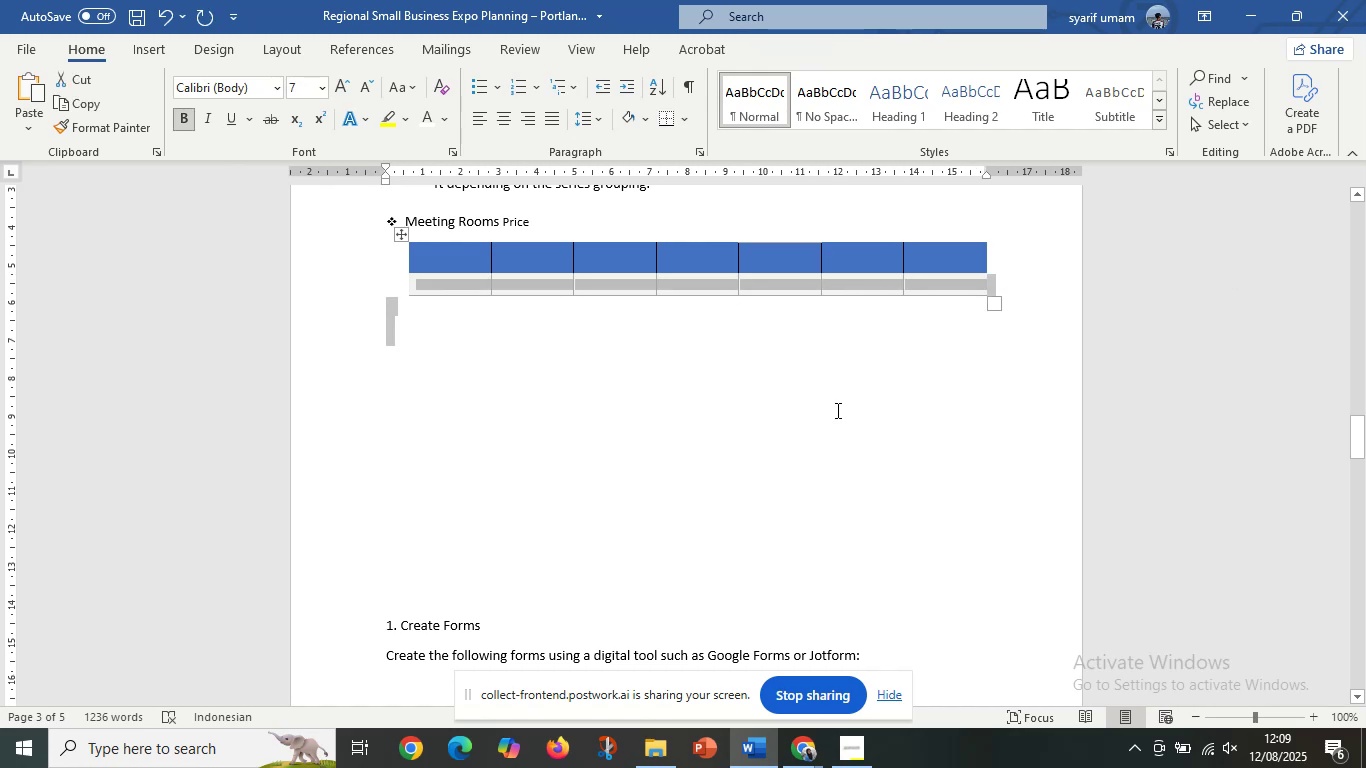 
left_click([836, 410])
 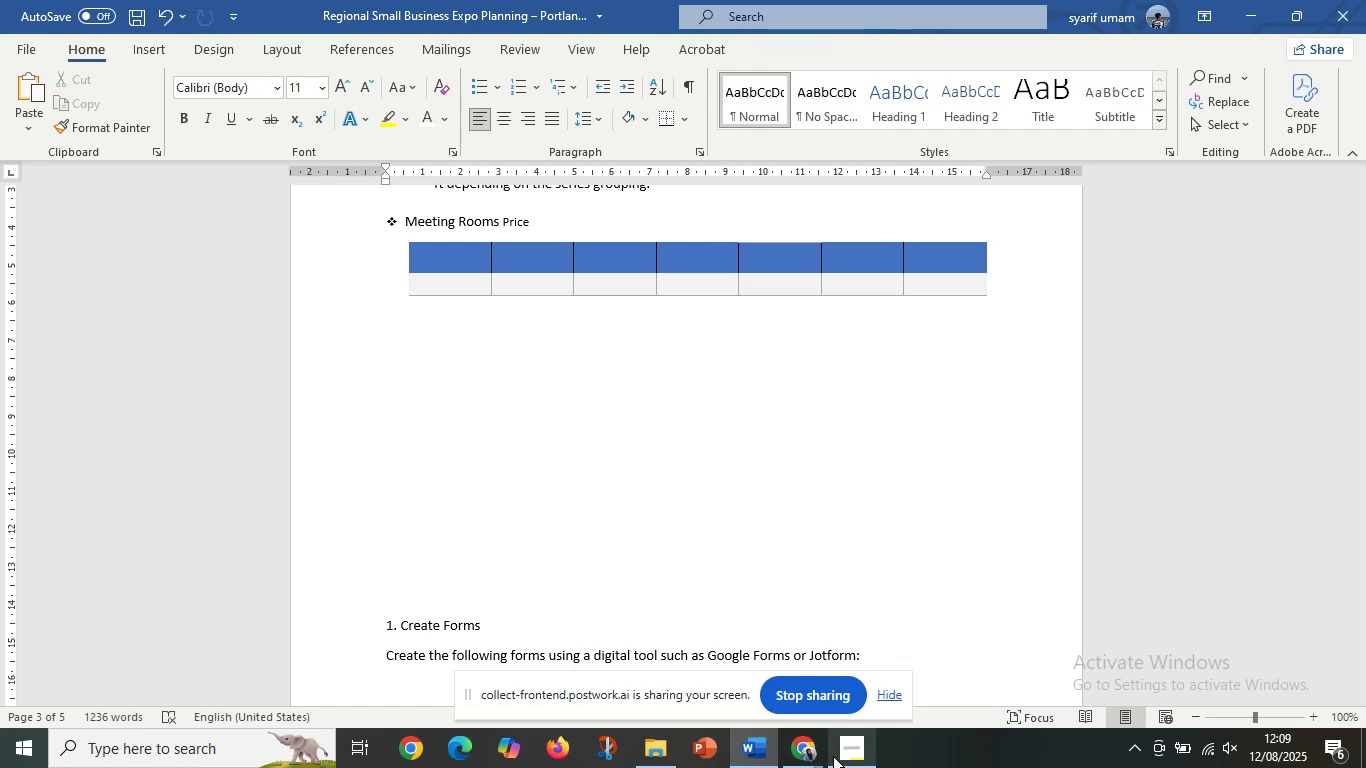 
wait(5.66)
 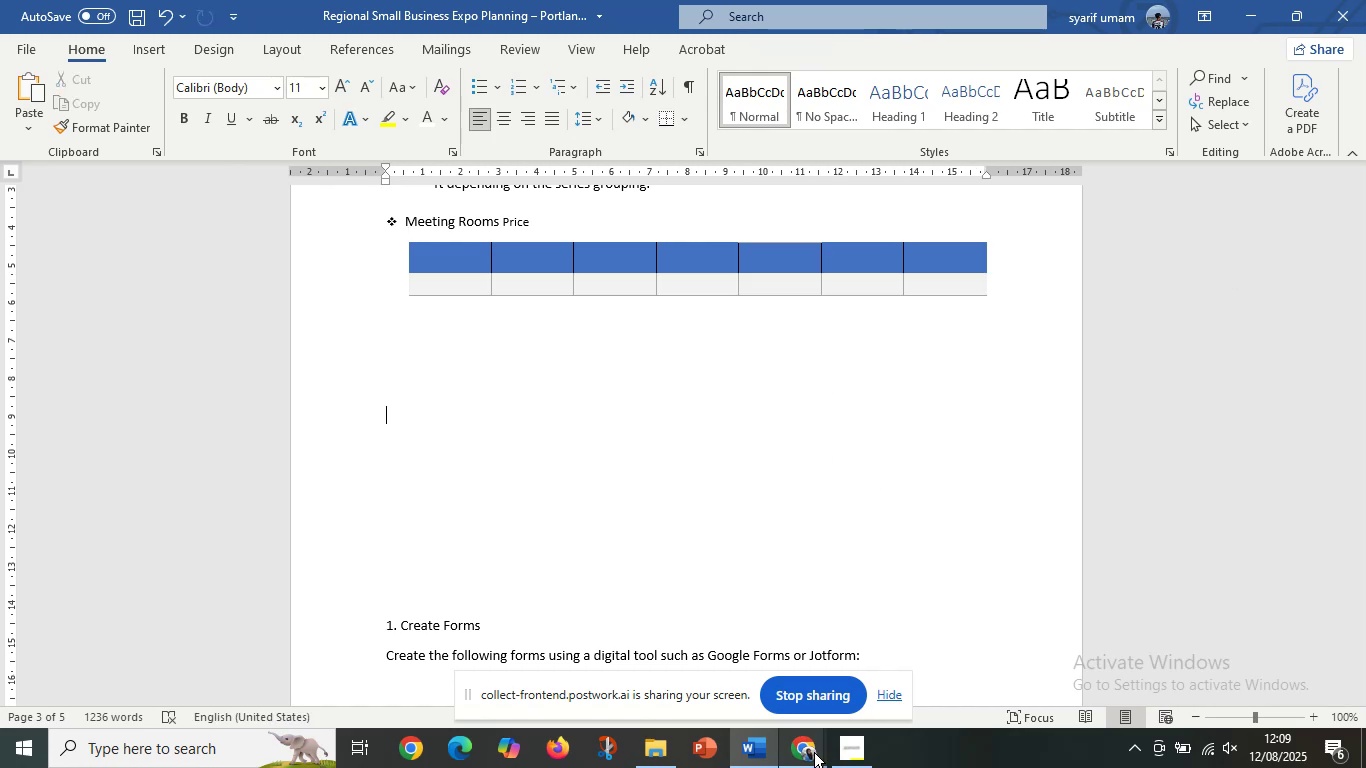 
left_click([751, 745])
 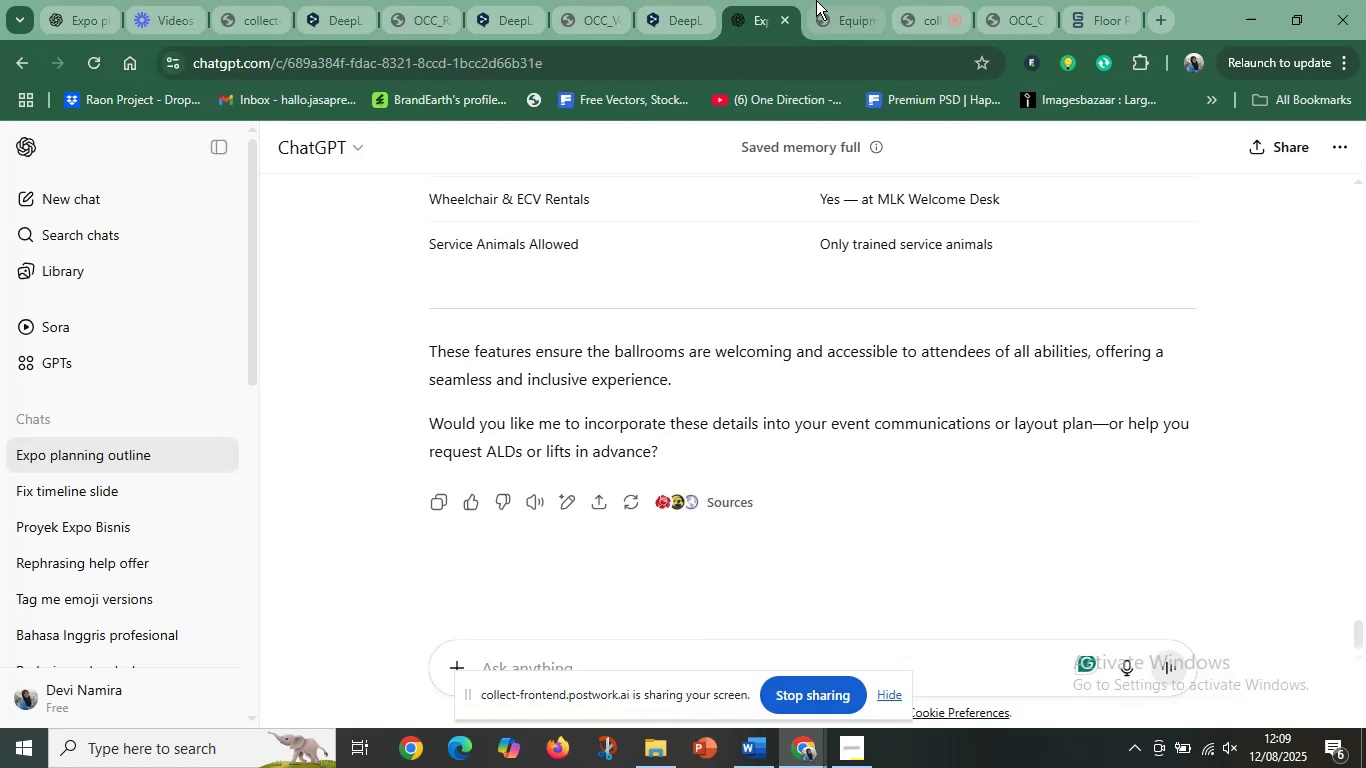 
left_click([843, 0])
 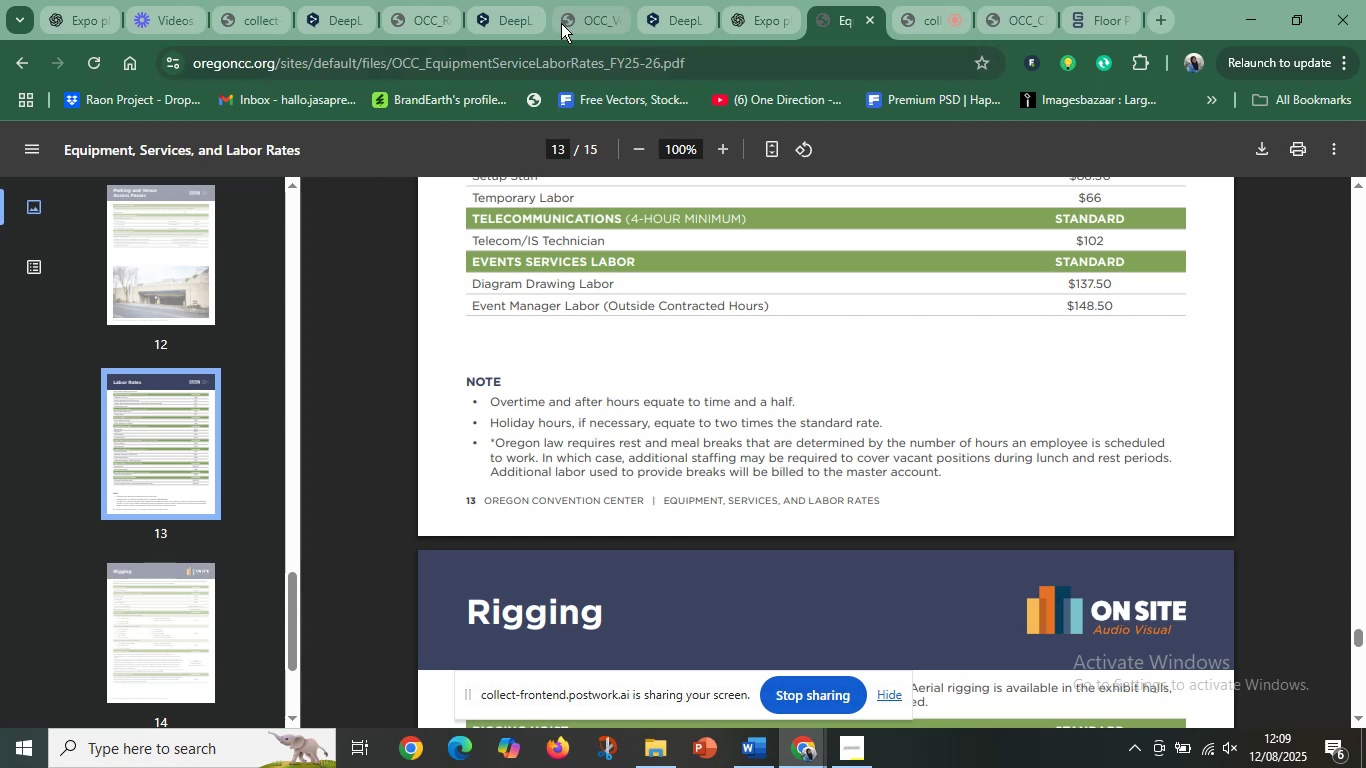 
left_click([567, 18])
 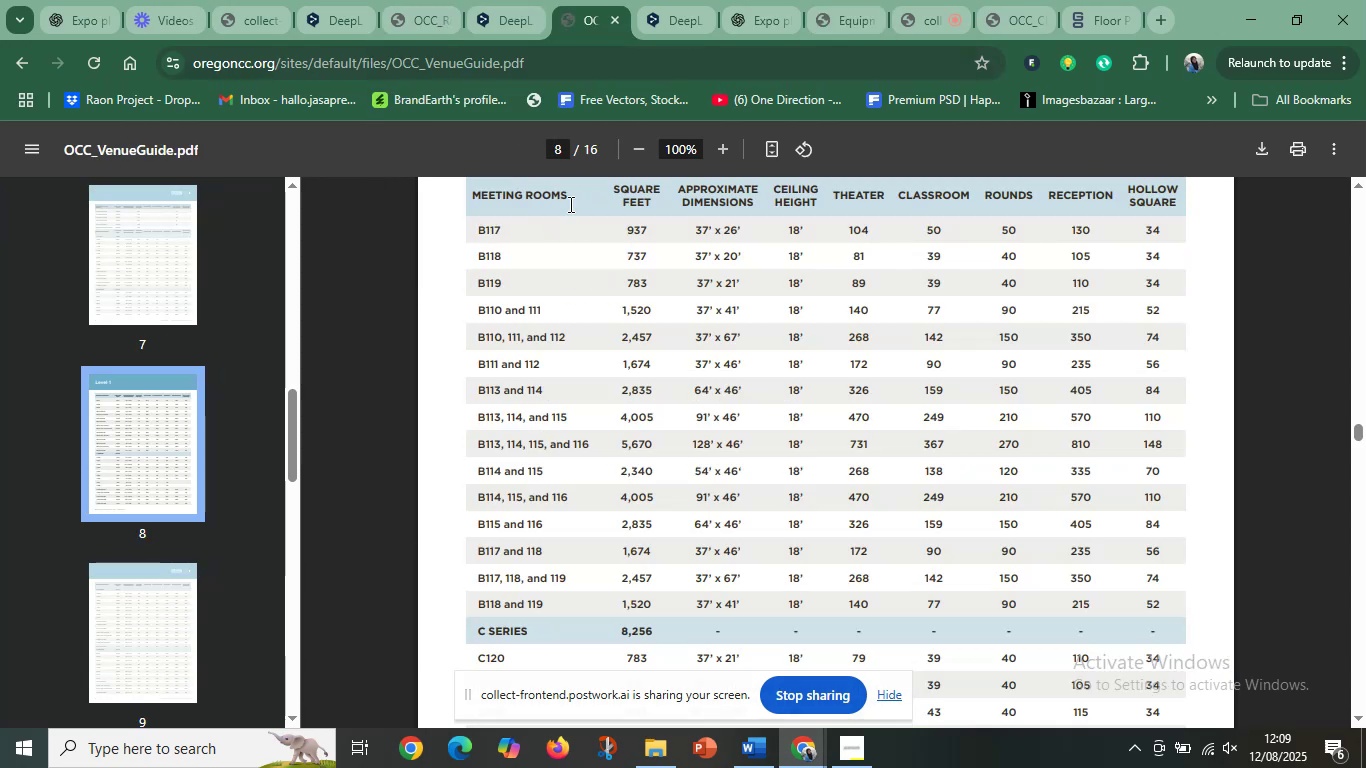 
scroll: coordinate [320, 369], scroll_direction: up, amount: 37.0
 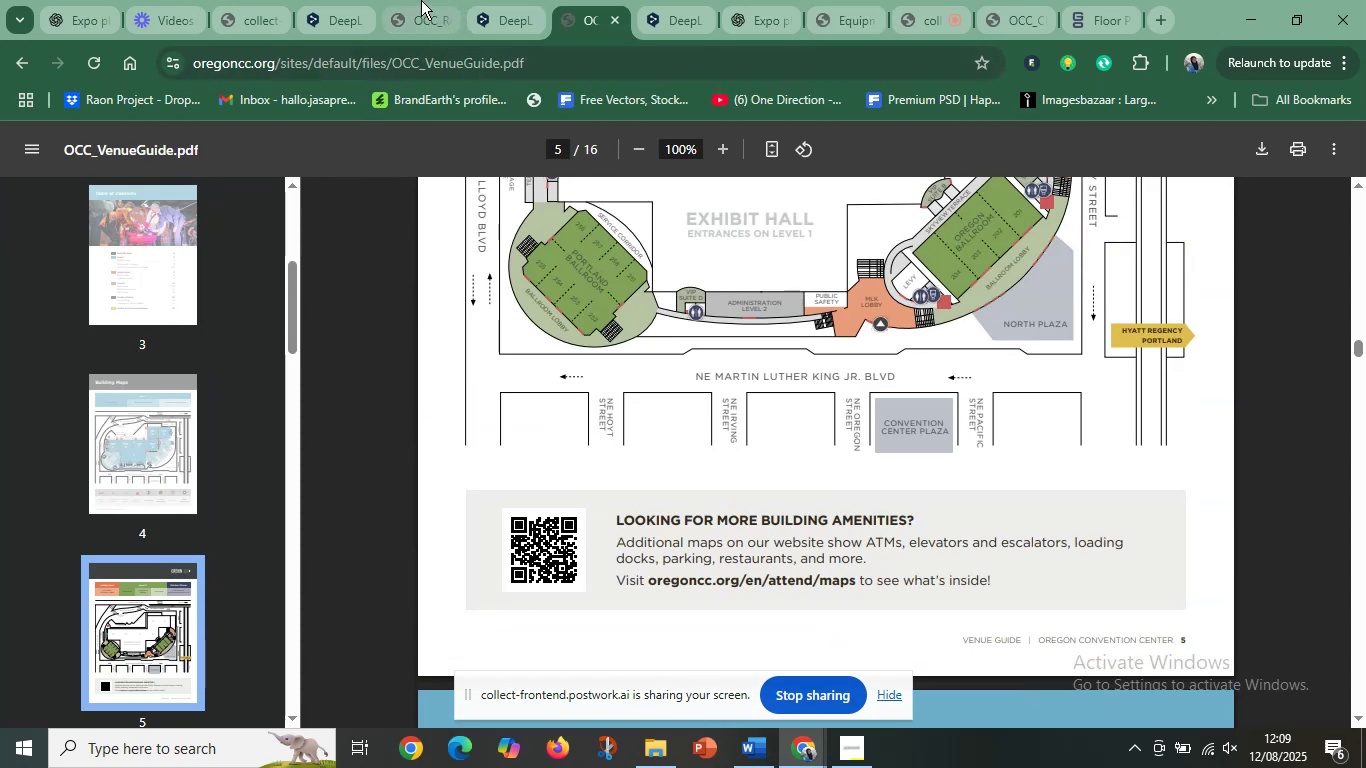 
left_click([414, 0])
 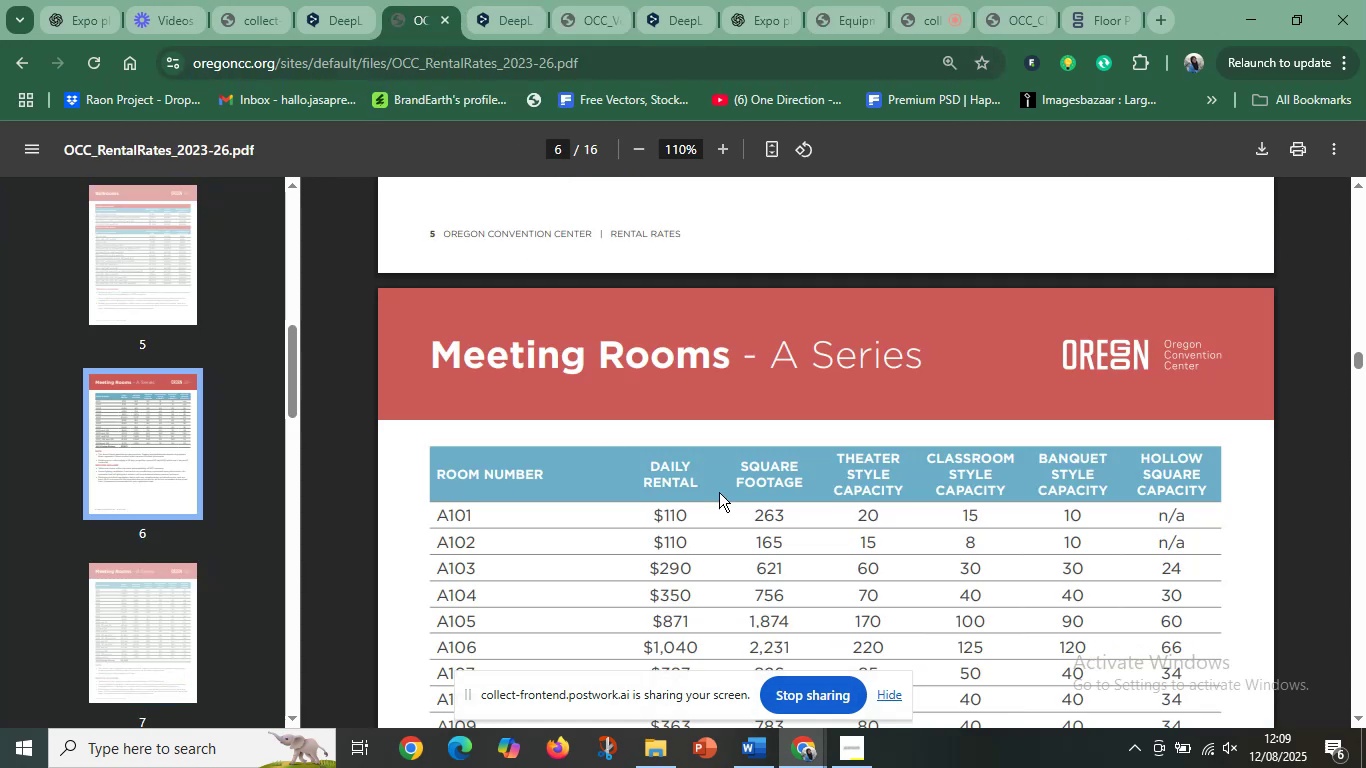 
scroll: coordinate [725, 495], scroll_direction: down, amount: 2.0
 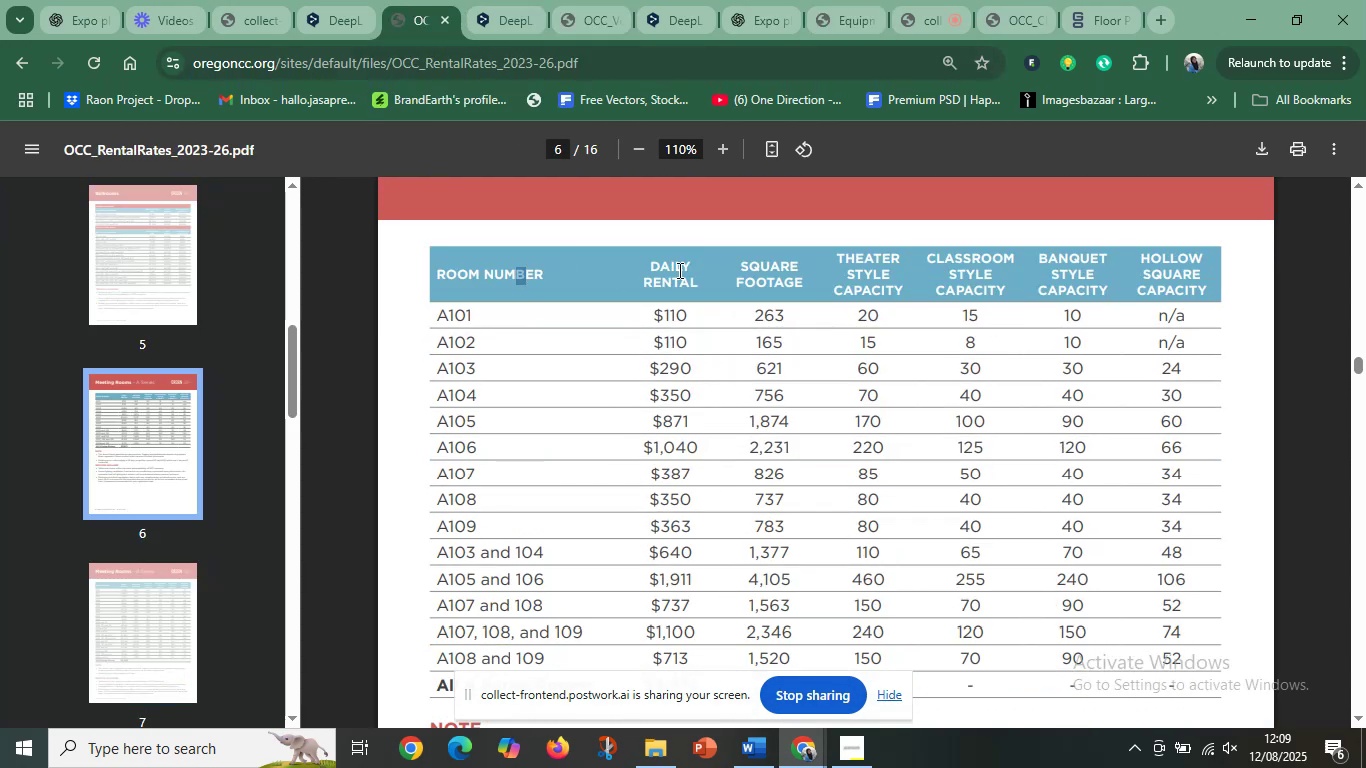 
double_click([679, 270])
 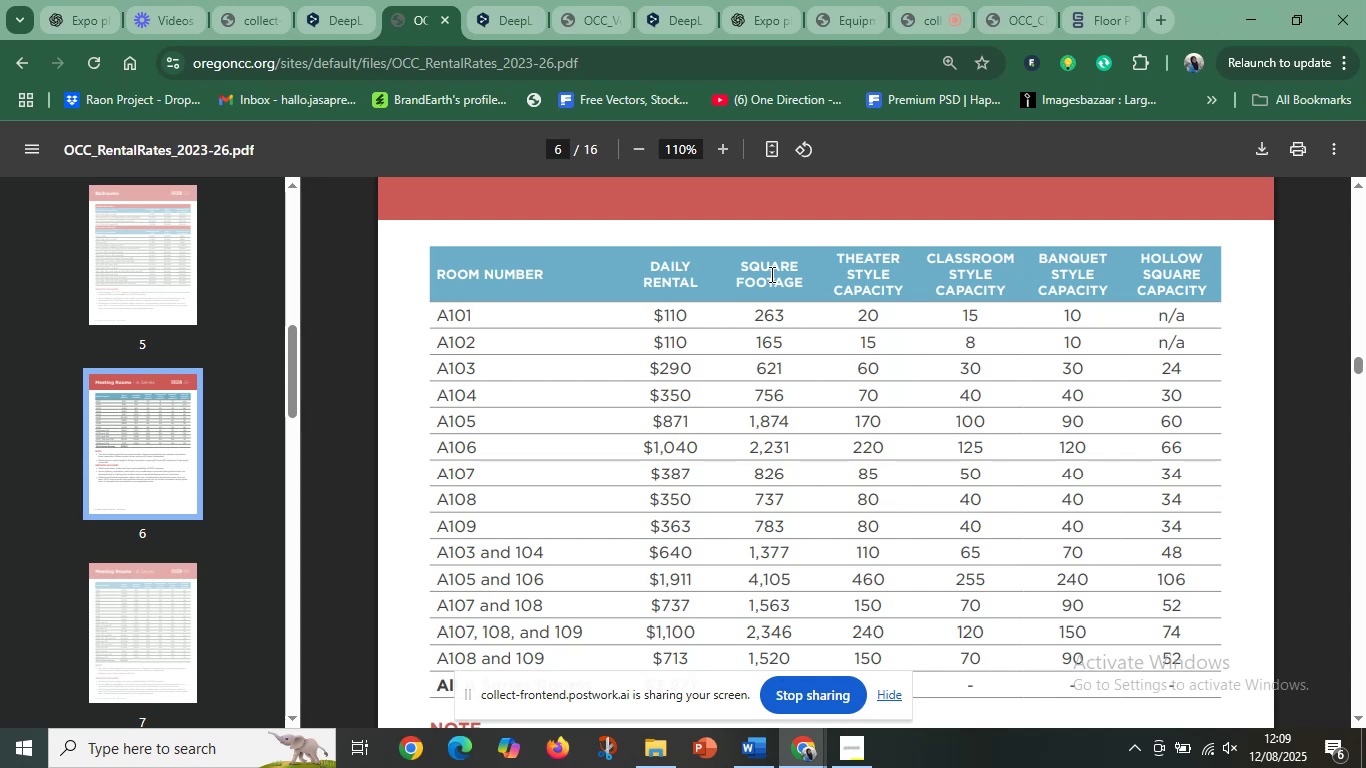 
triple_click([770, 274])
 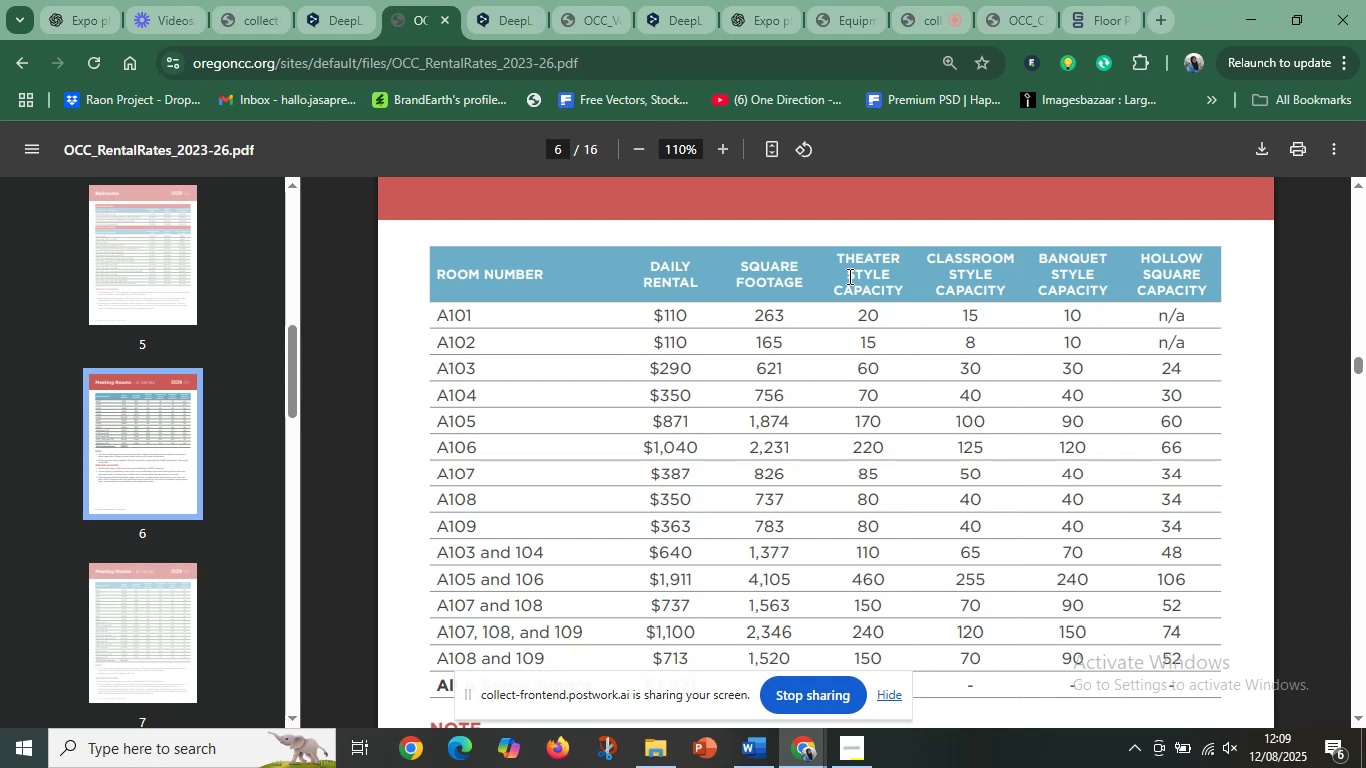 
triple_click([848, 276])
 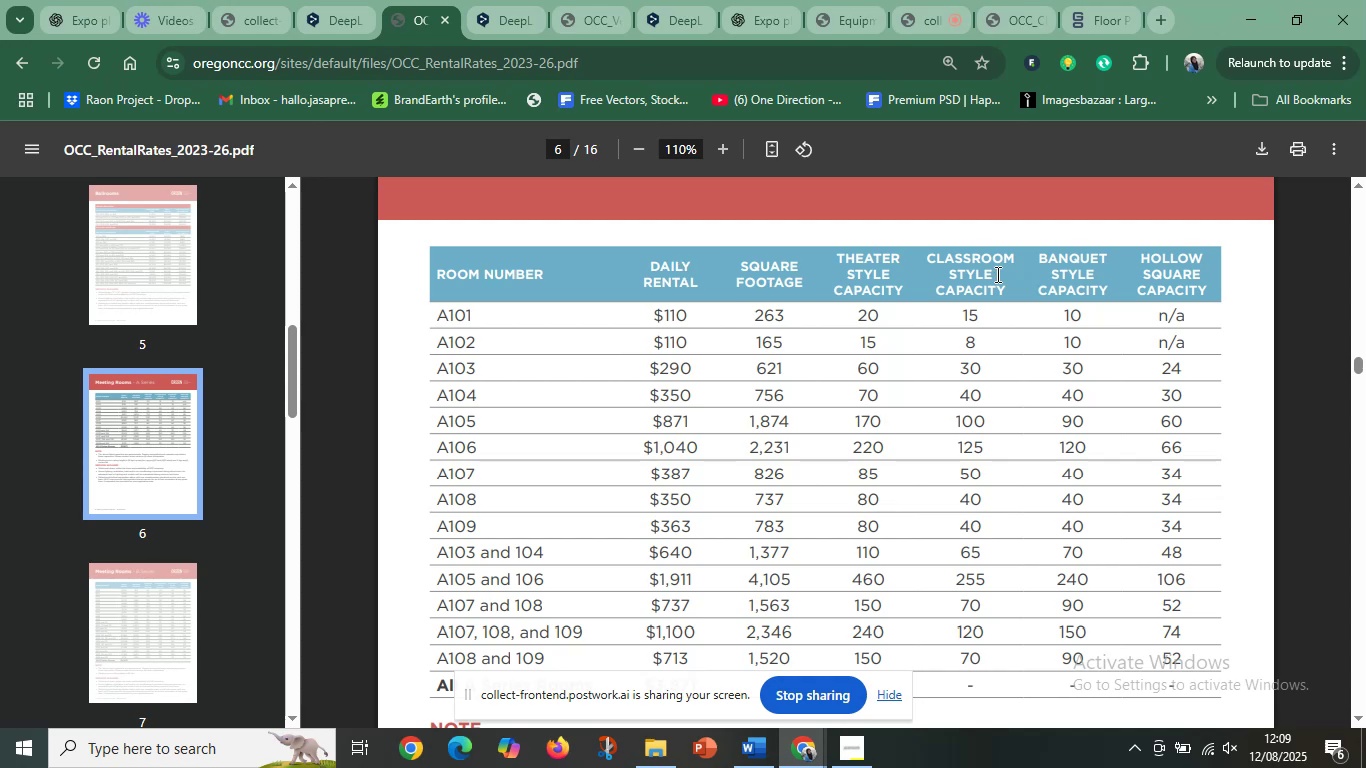 
triple_click([996, 274])
 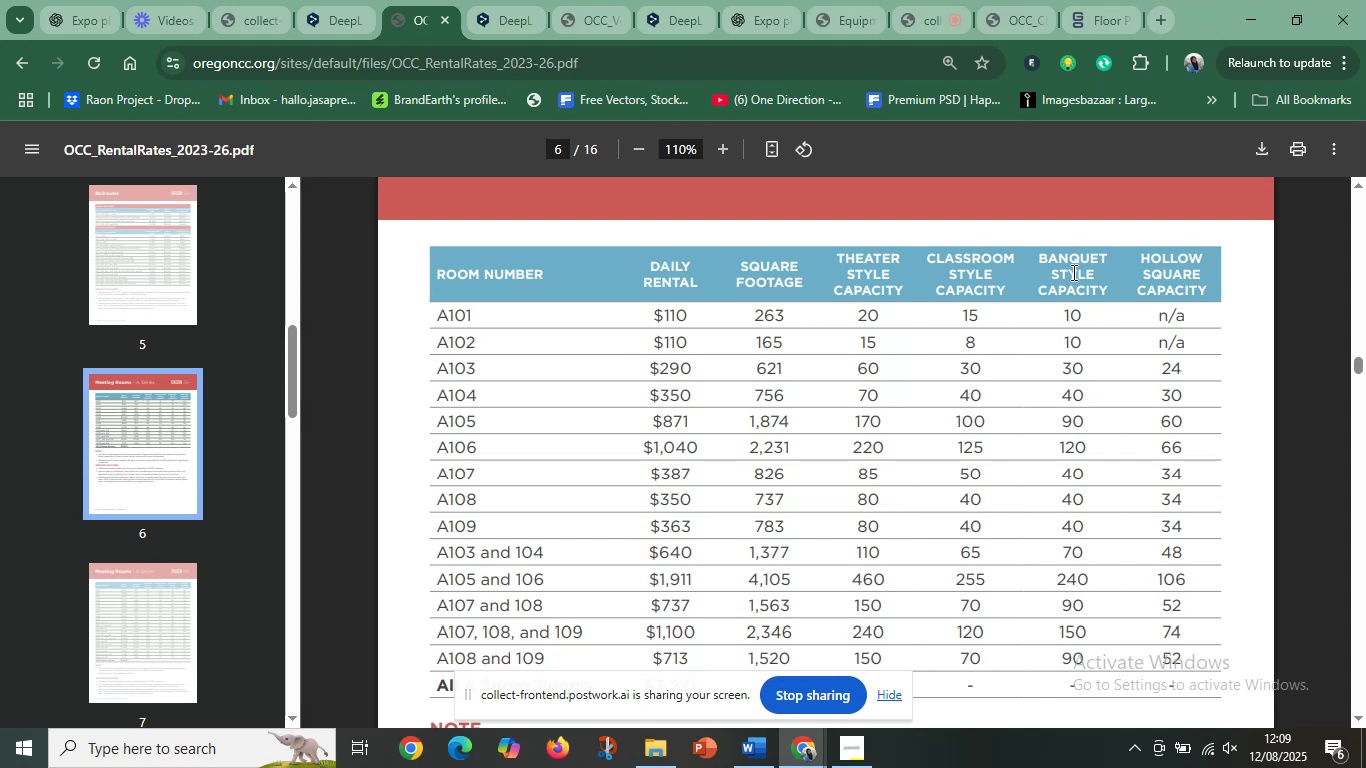 
triple_click([1072, 272])
 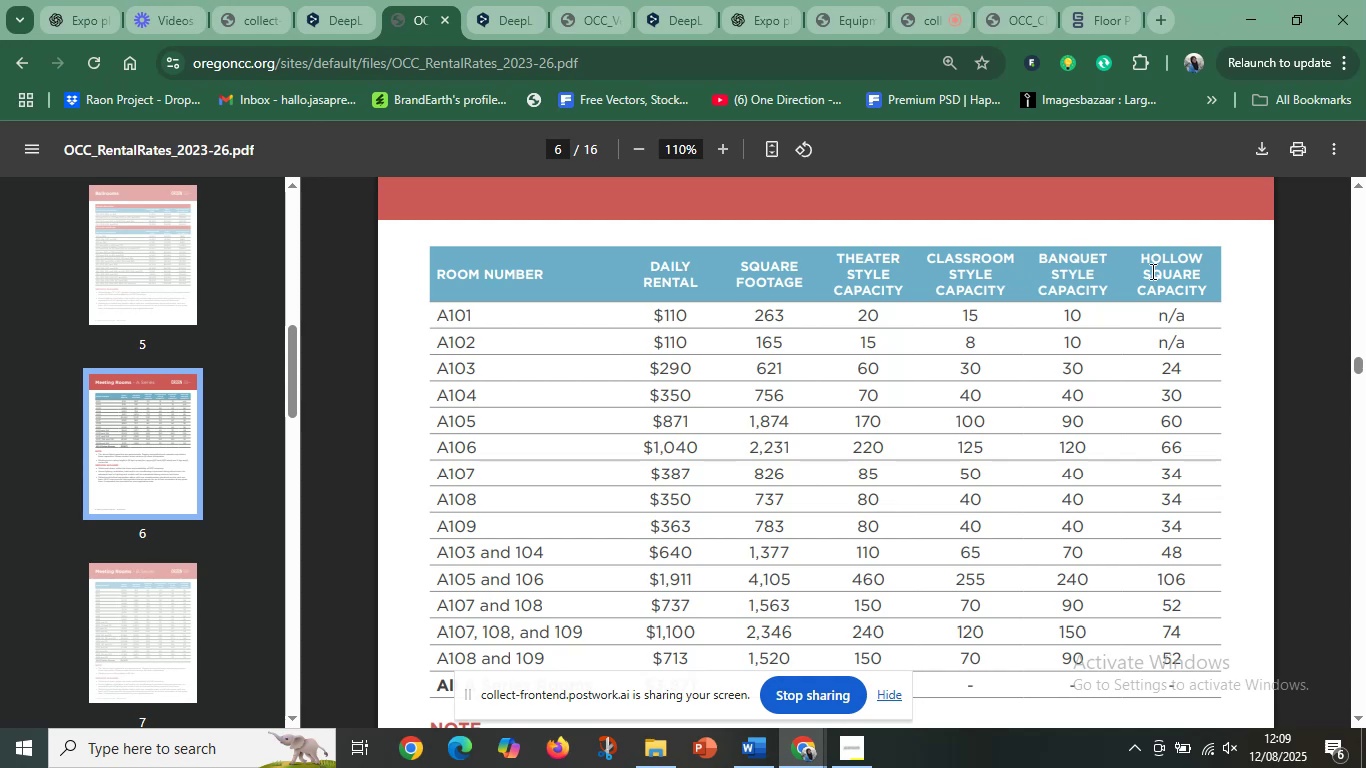 
triple_click([1151, 271])
 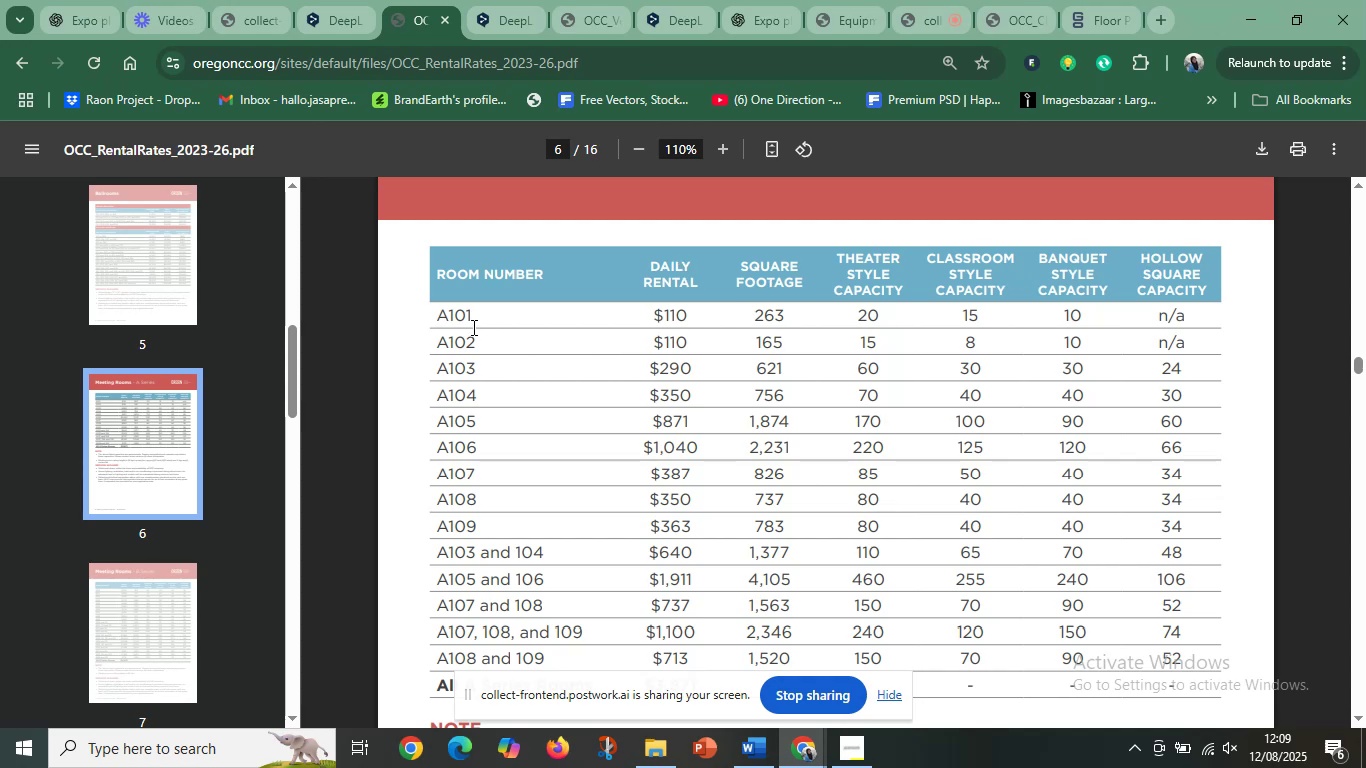 
left_click_drag(start_coordinate=[469, 321], to_coordinate=[480, 482])
 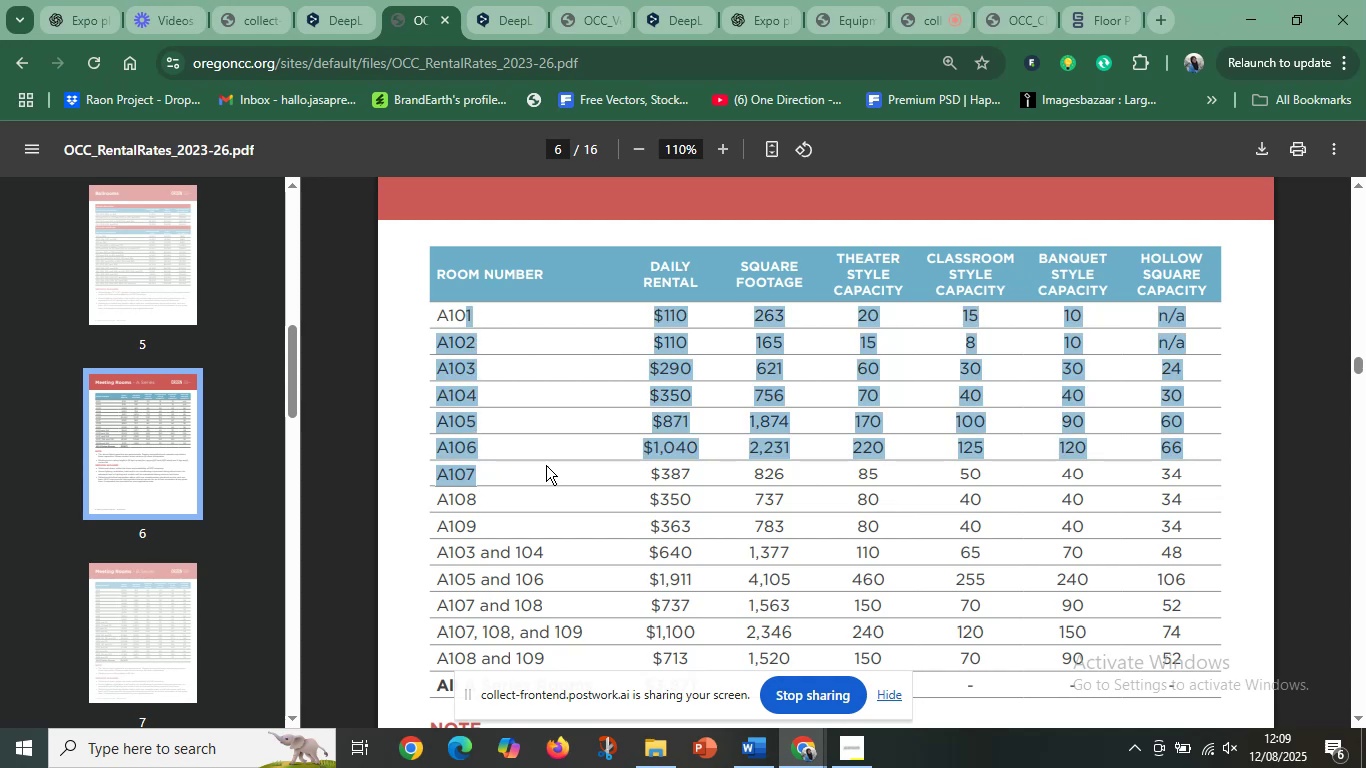 
scroll: coordinate [546, 465], scroll_direction: up, amount: 4.0
 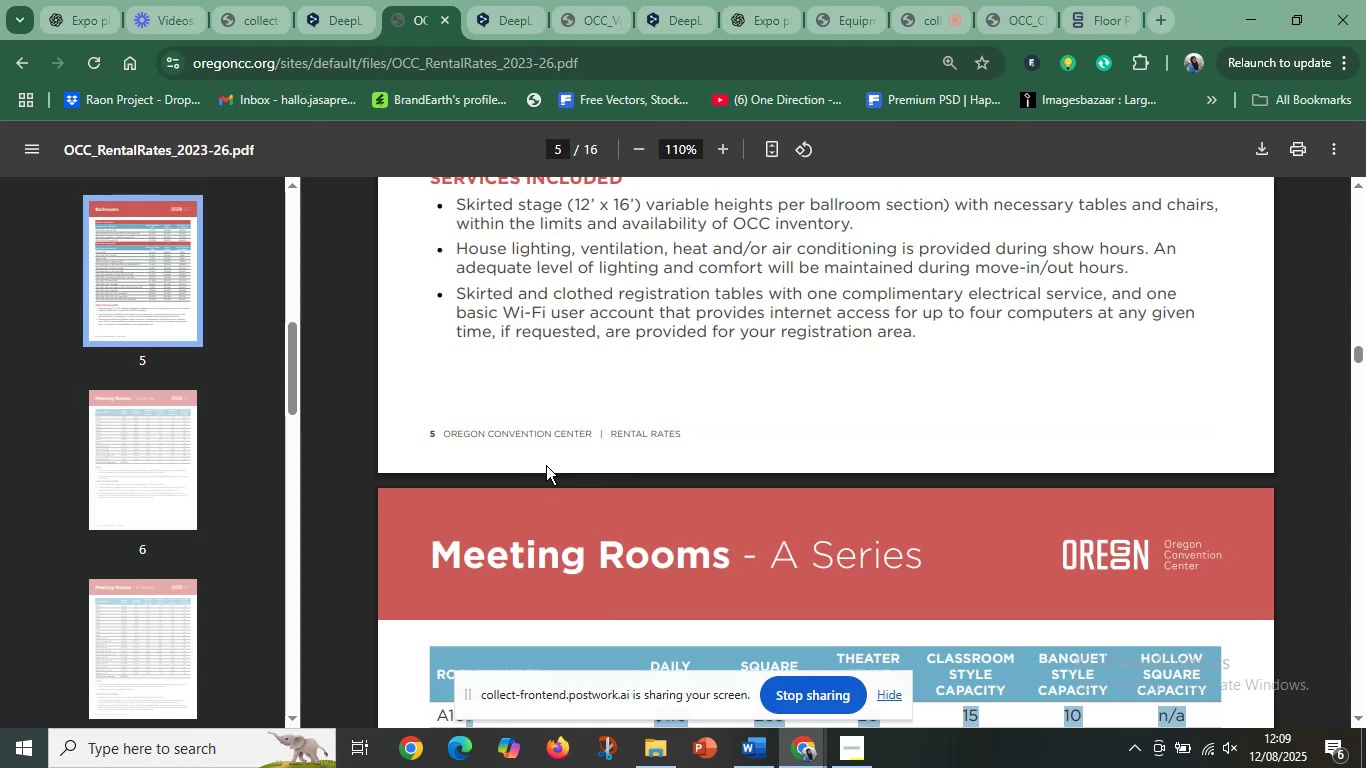 
scroll: coordinate [546, 470], scroll_direction: down, amount: 8.0
 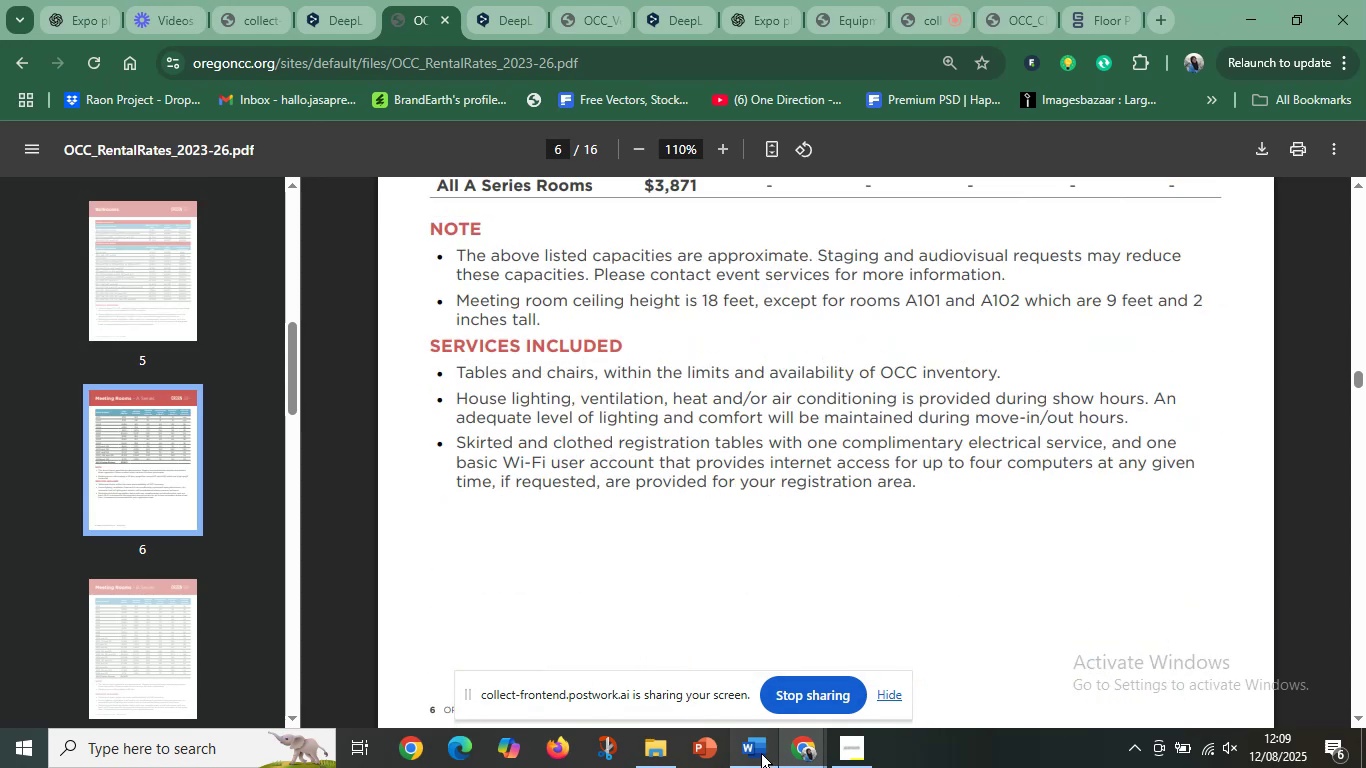 
left_click([759, 755])
 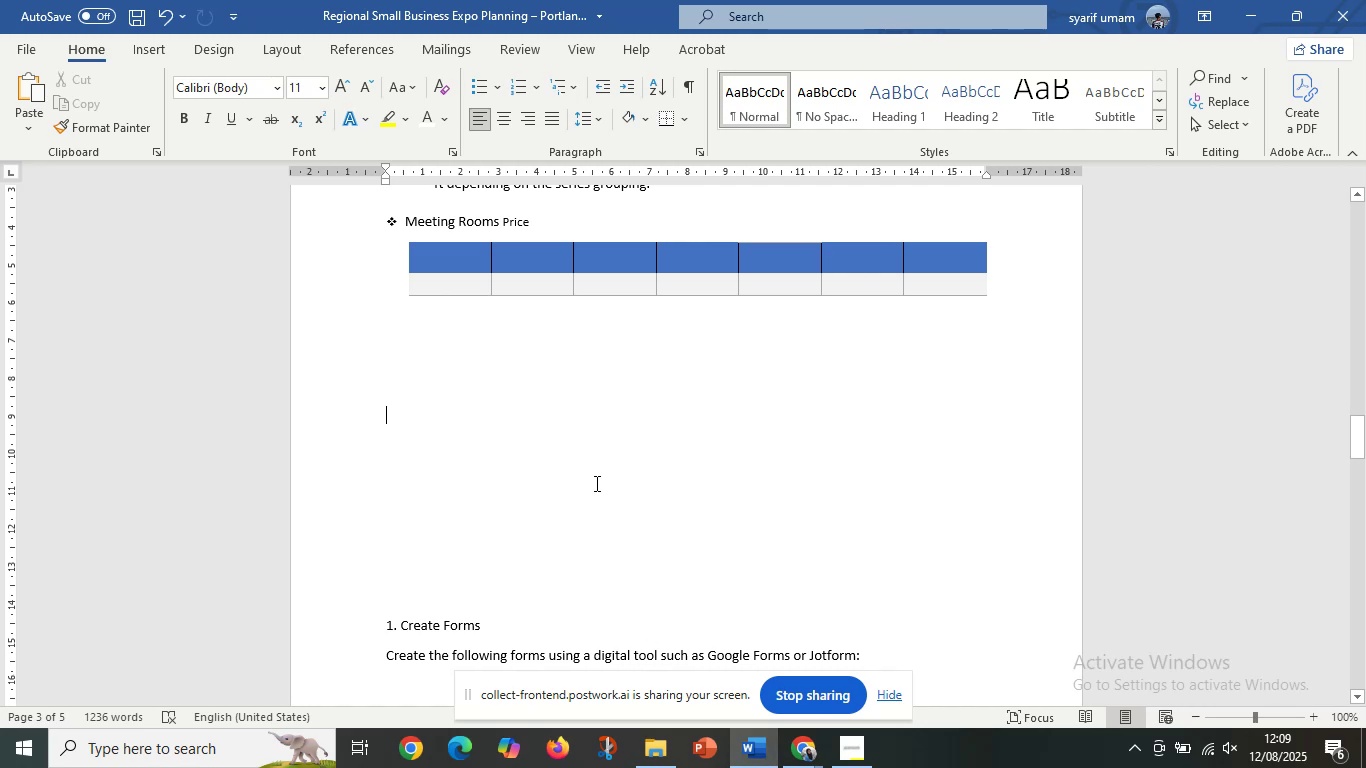 
scroll: coordinate [596, 478], scroll_direction: up, amount: 4.0
 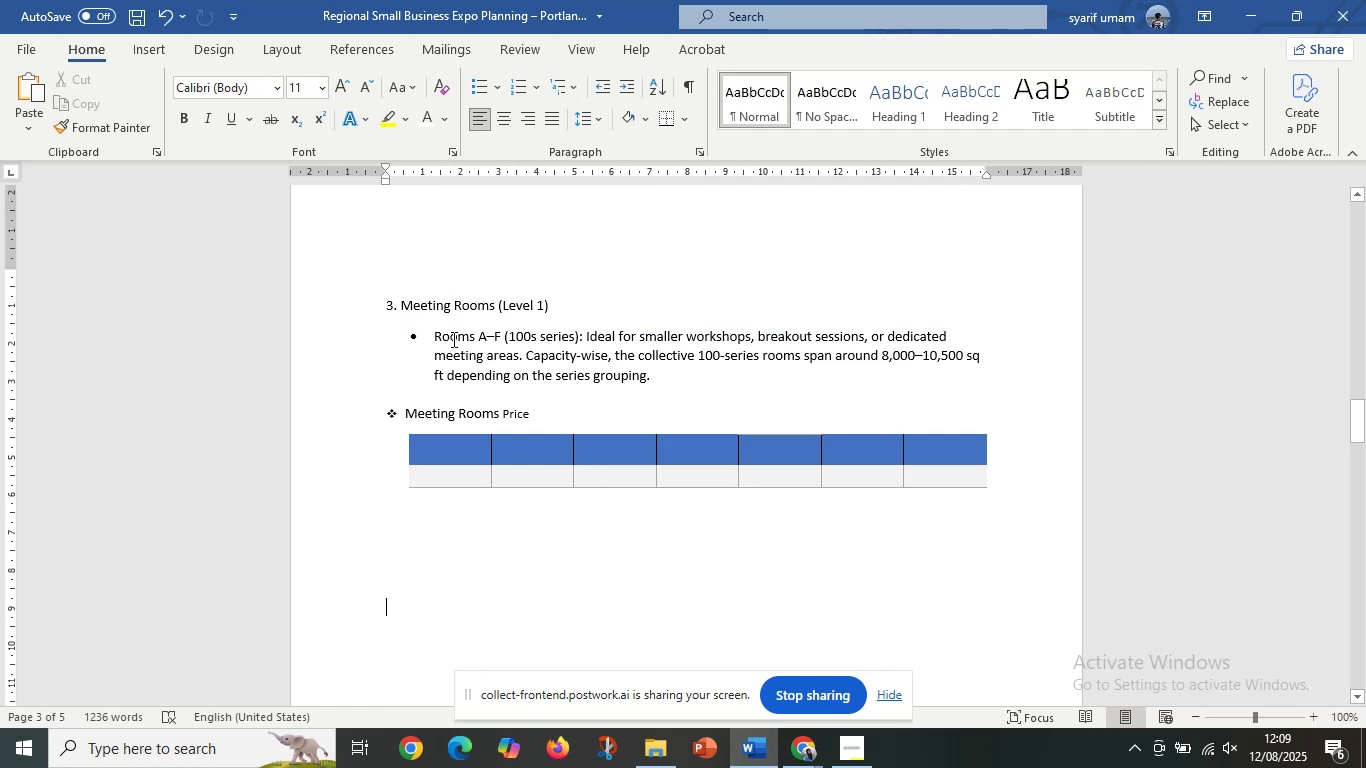 
left_click([800, 747])
 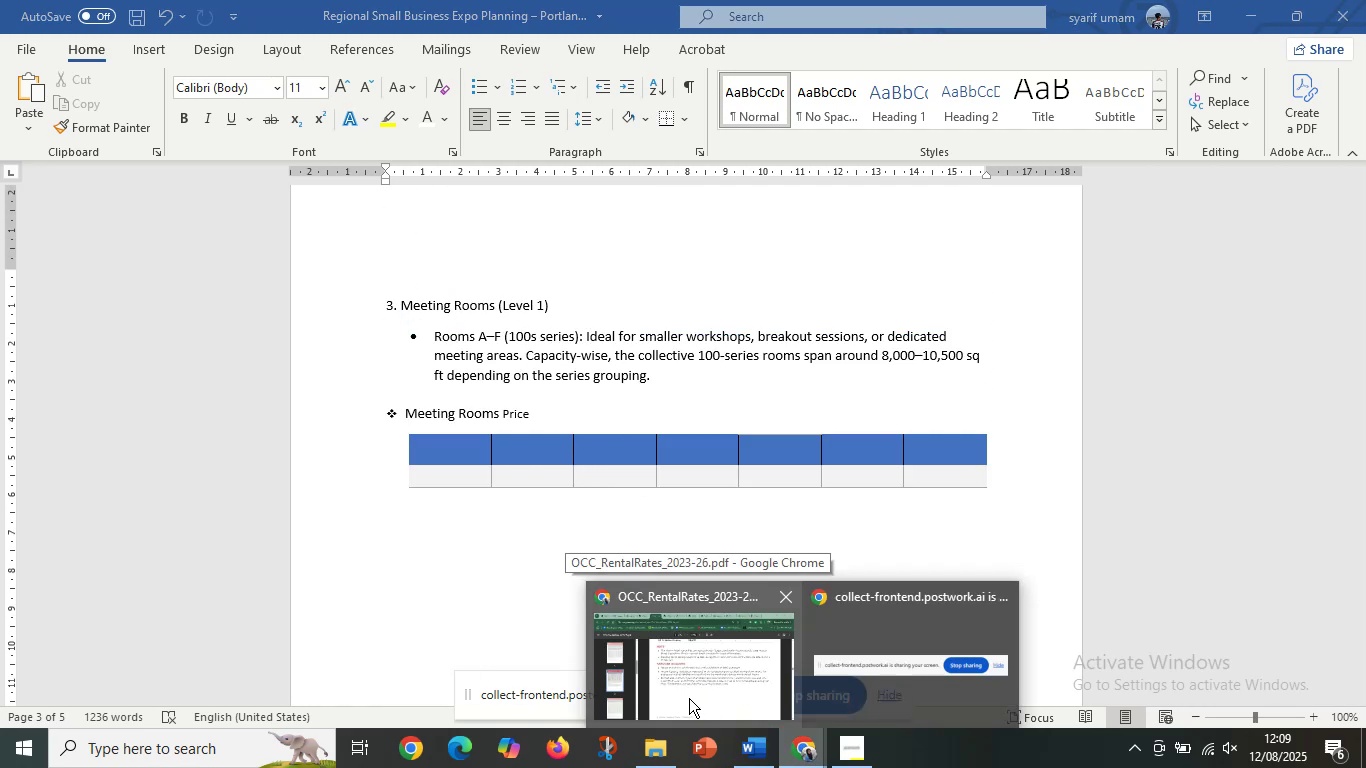 
left_click([689, 698])
 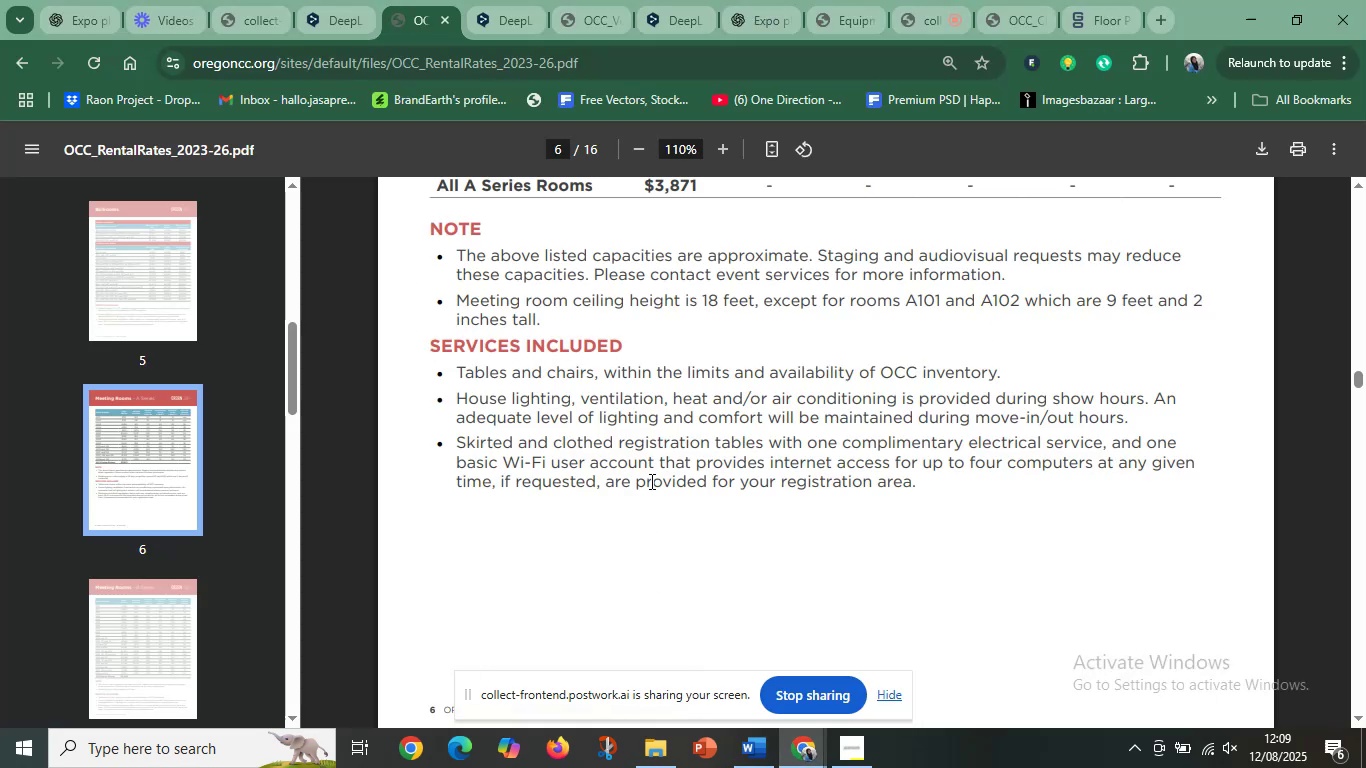 
scroll: coordinate [653, 475], scroll_direction: up, amount: 6.0
 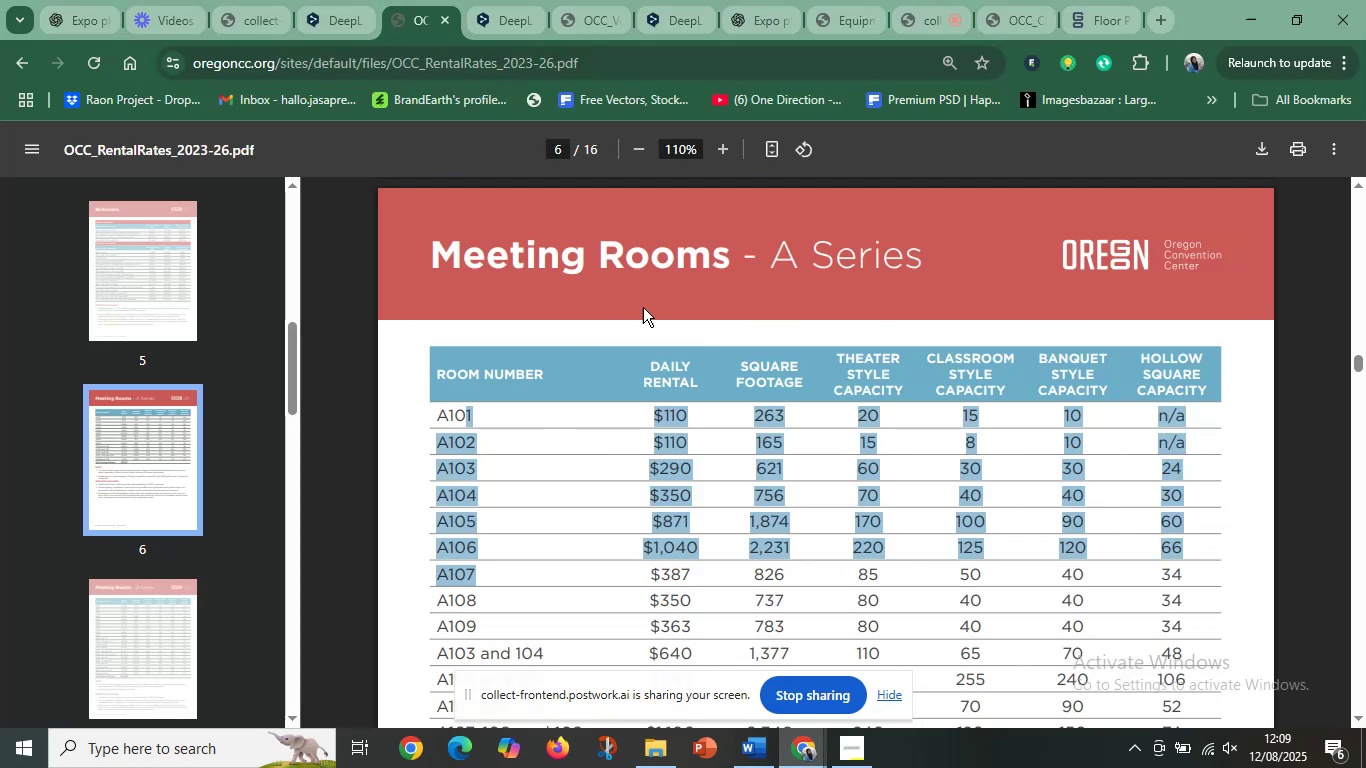 
left_click([745, 273])
 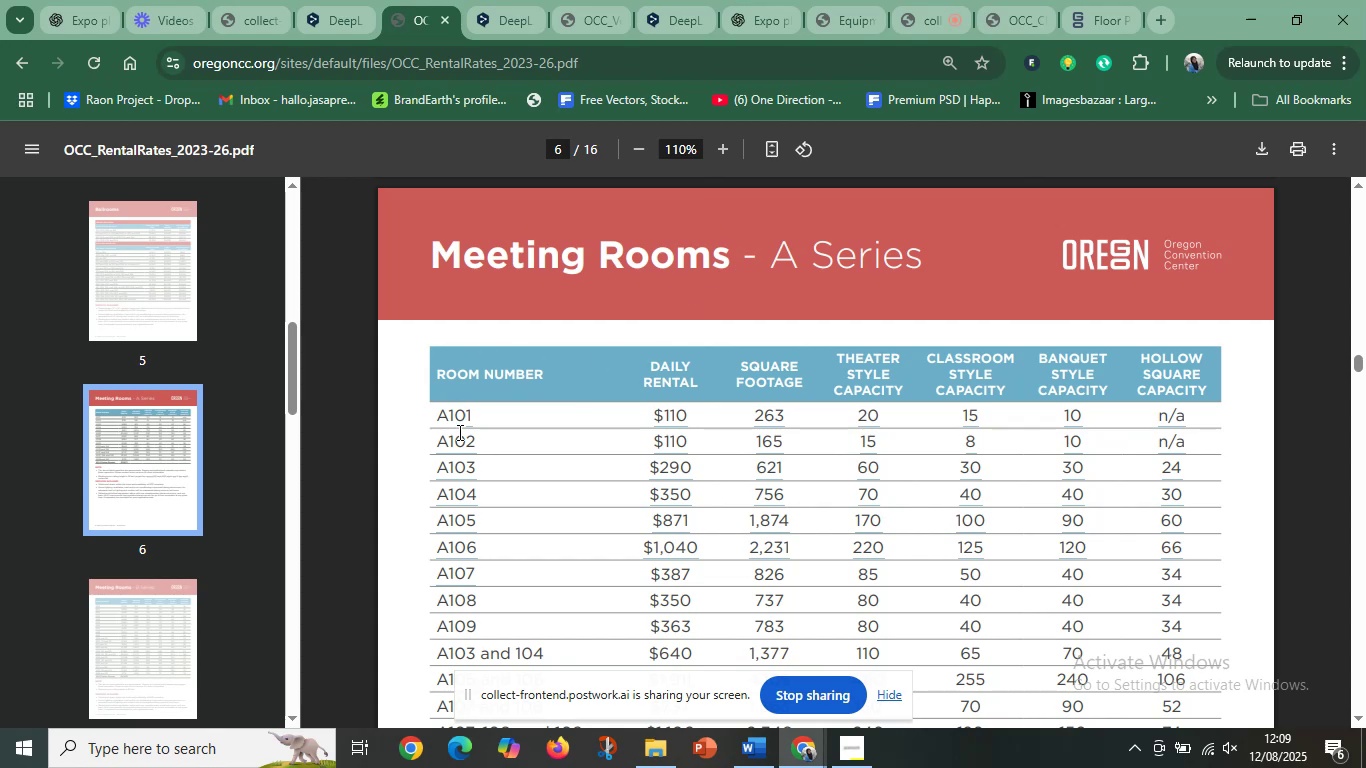 
left_click_drag(start_coordinate=[458, 422], to_coordinate=[456, 648])
 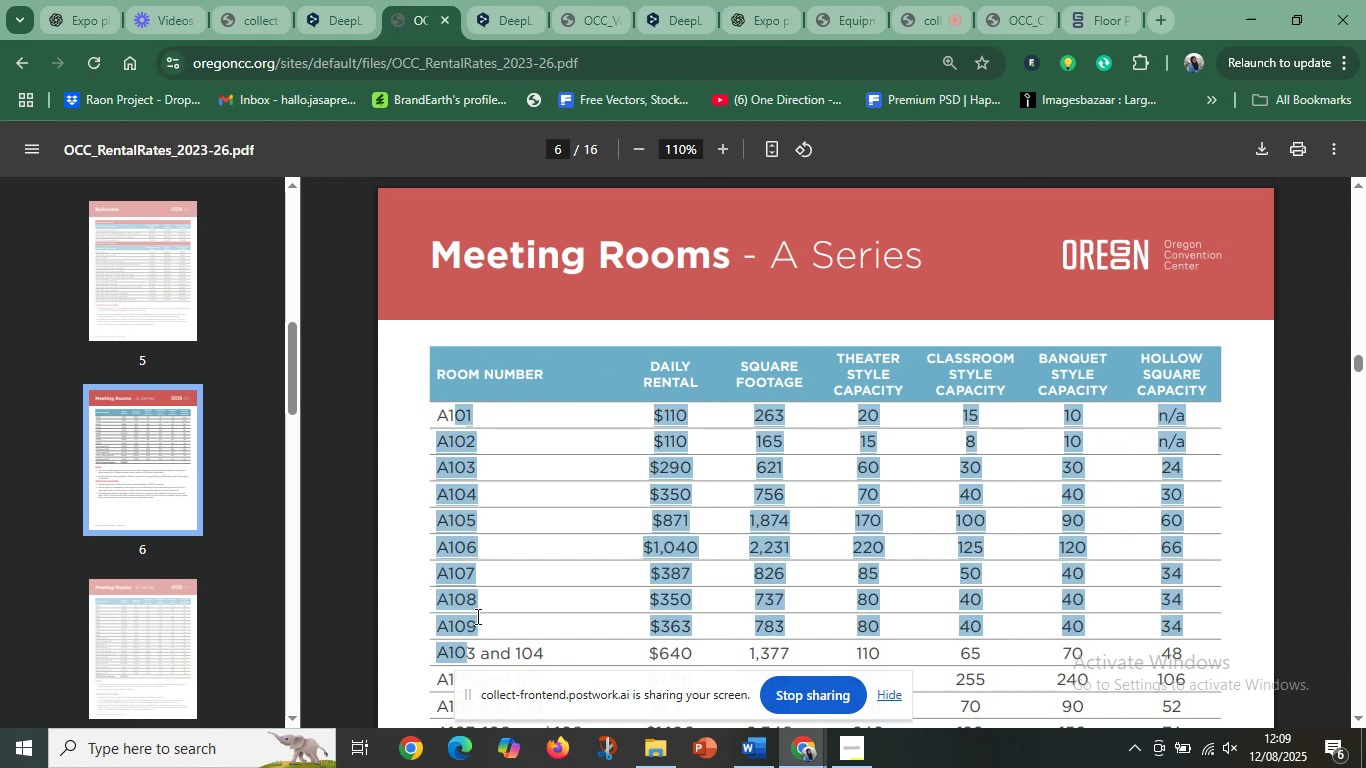 
scroll: coordinate [482, 585], scroll_direction: down, amount: 2.0
 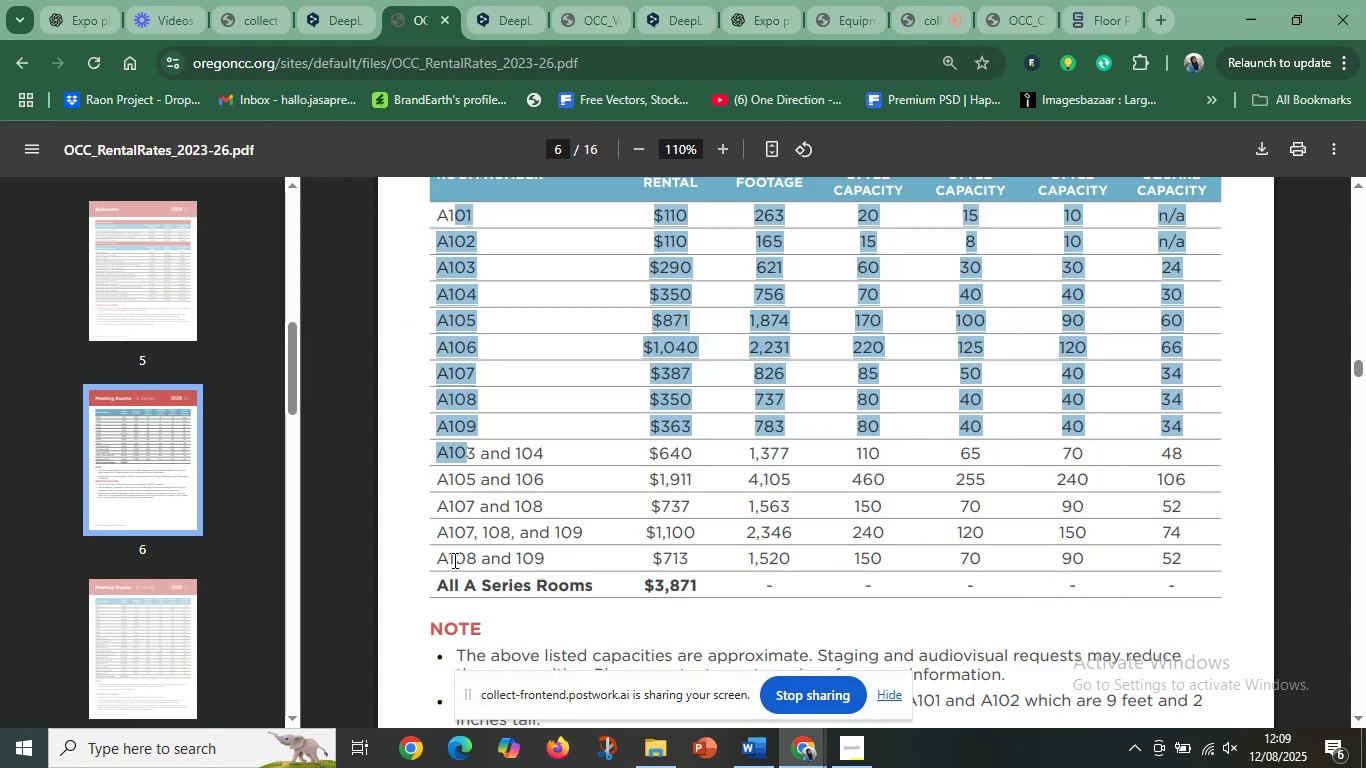 
left_click([458, 588])
 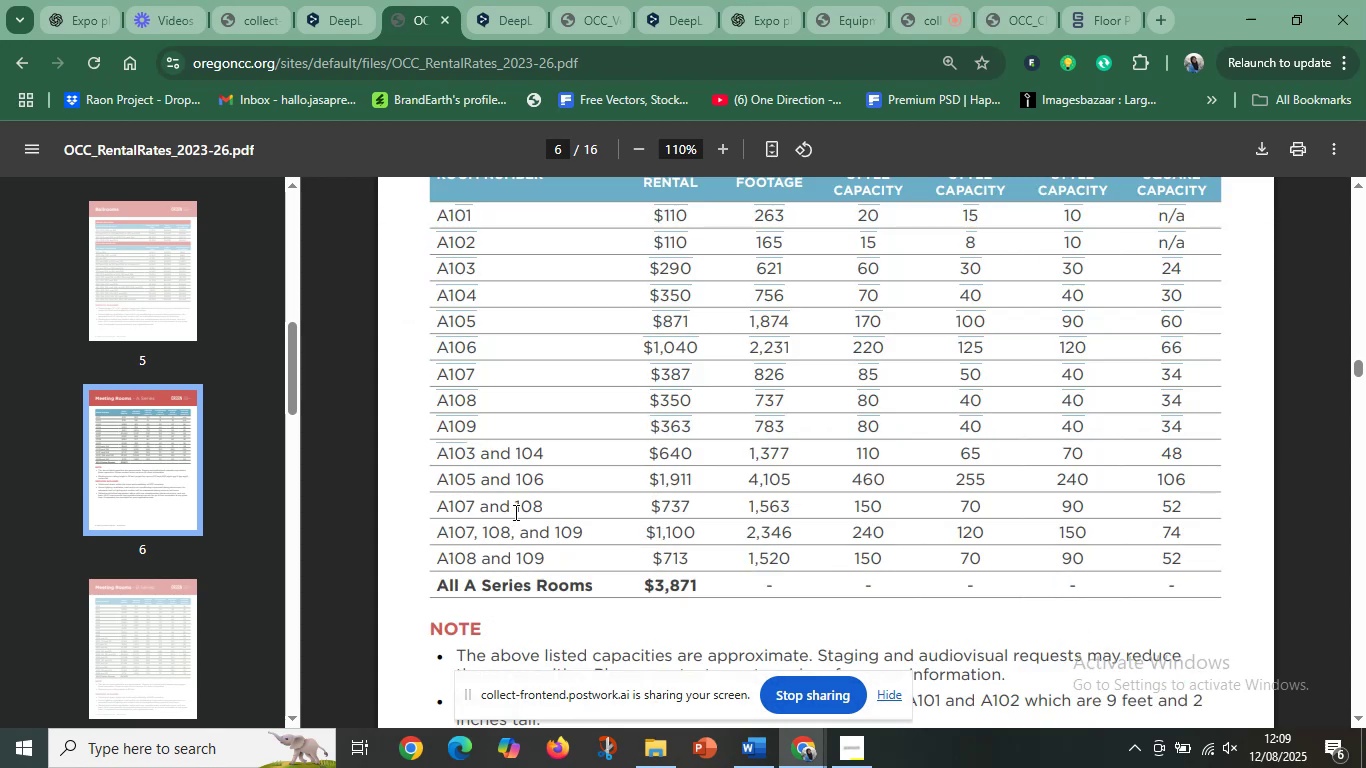 
scroll: coordinate [514, 512], scroll_direction: up, amount: 4.0
 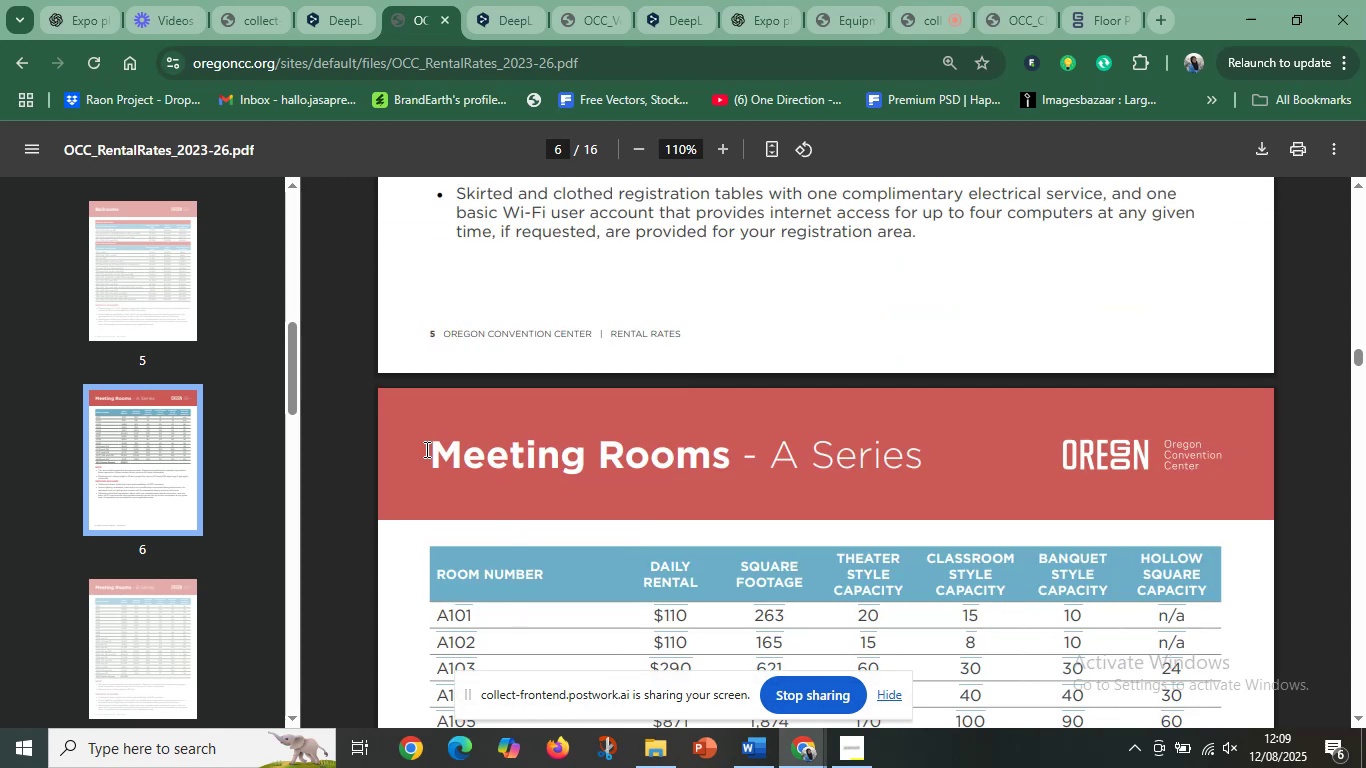 
left_click([424, 449])
 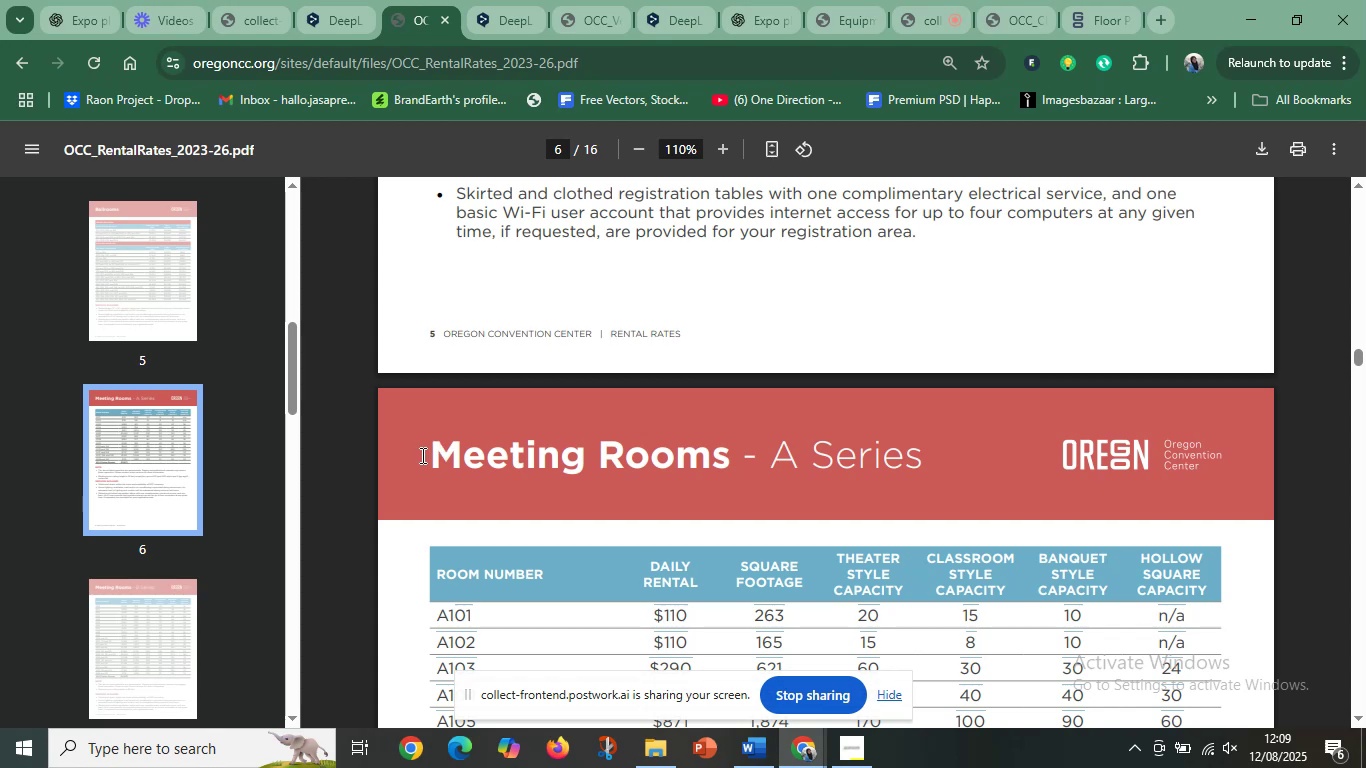 
left_click_drag(start_coordinate=[421, 455], to_coordinate=[573, 461])
 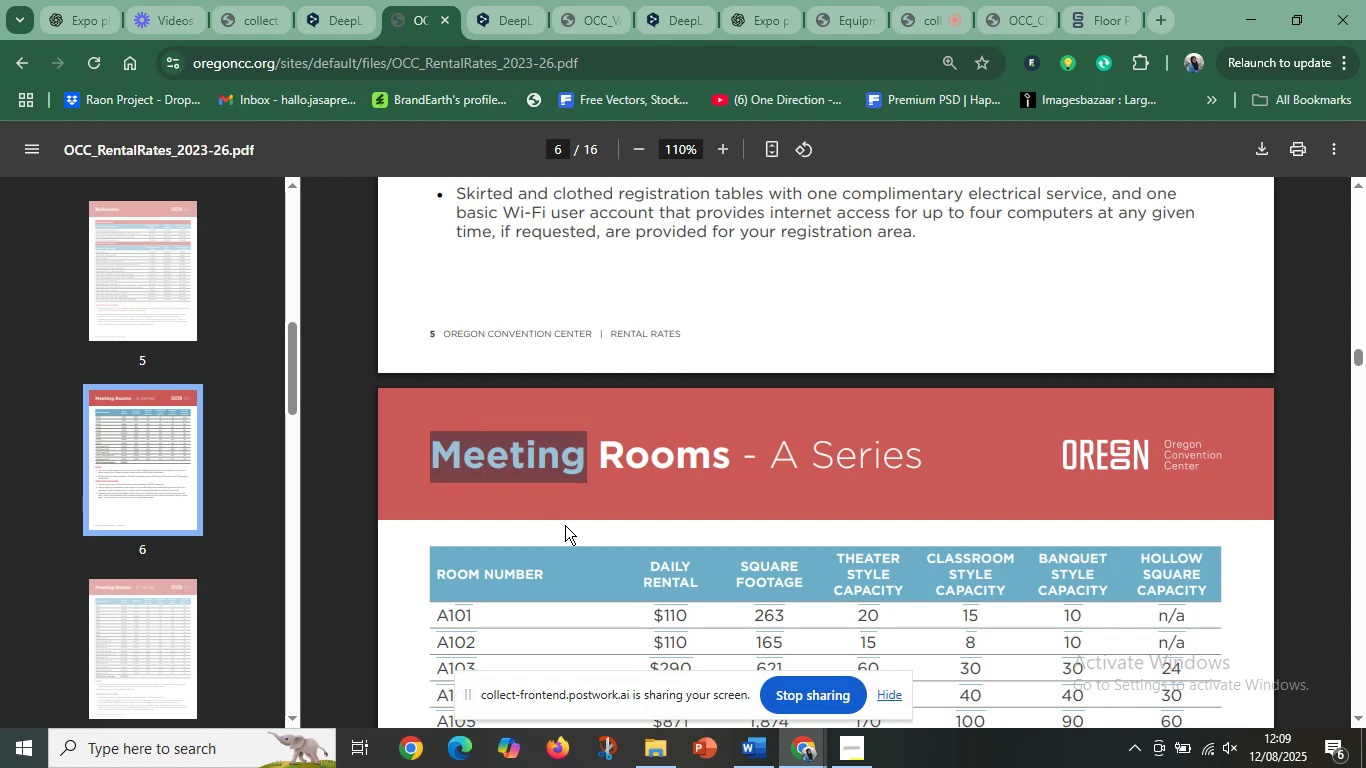 
scroll: coordinate [565, 525], scroll_direction: down, amount: 2.0
 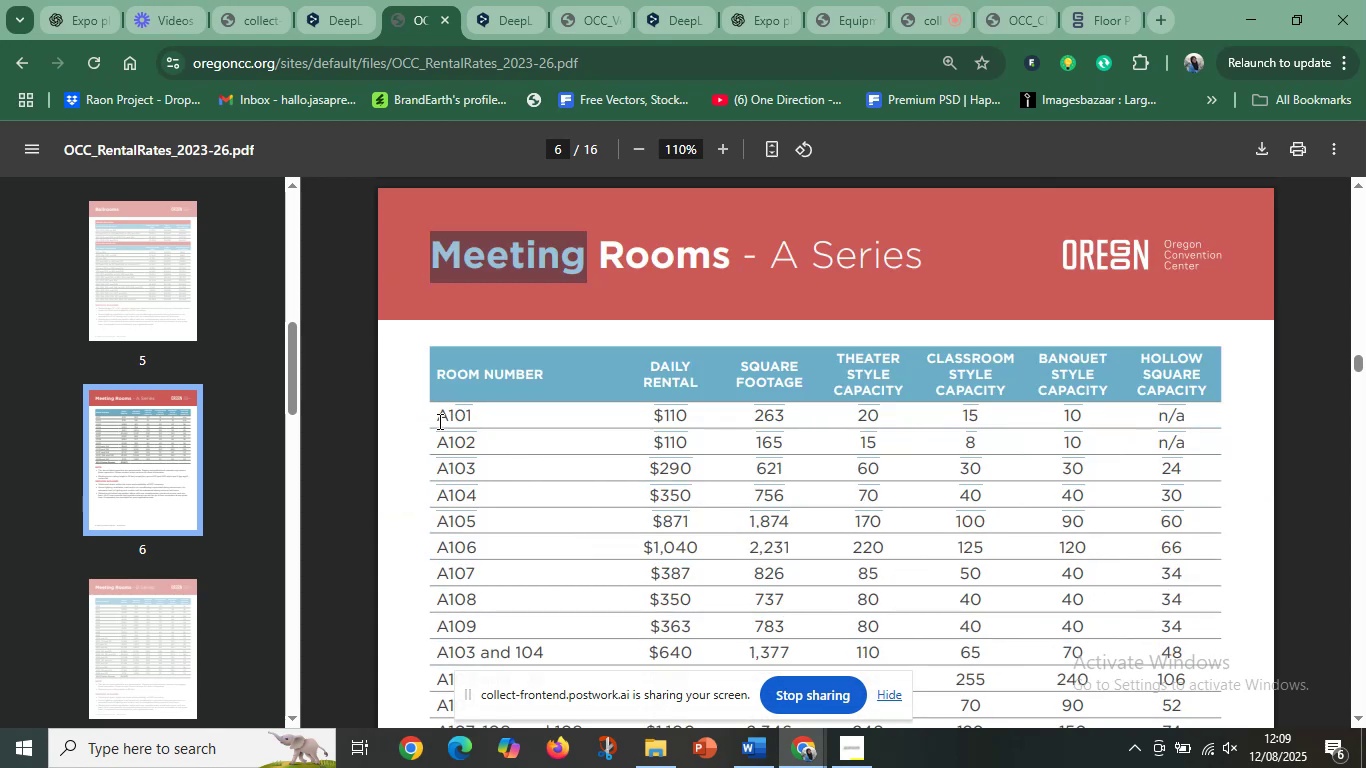 
left_click_drag(start_coordinate=[446, 377], to_coordinate=[1207, 388])
 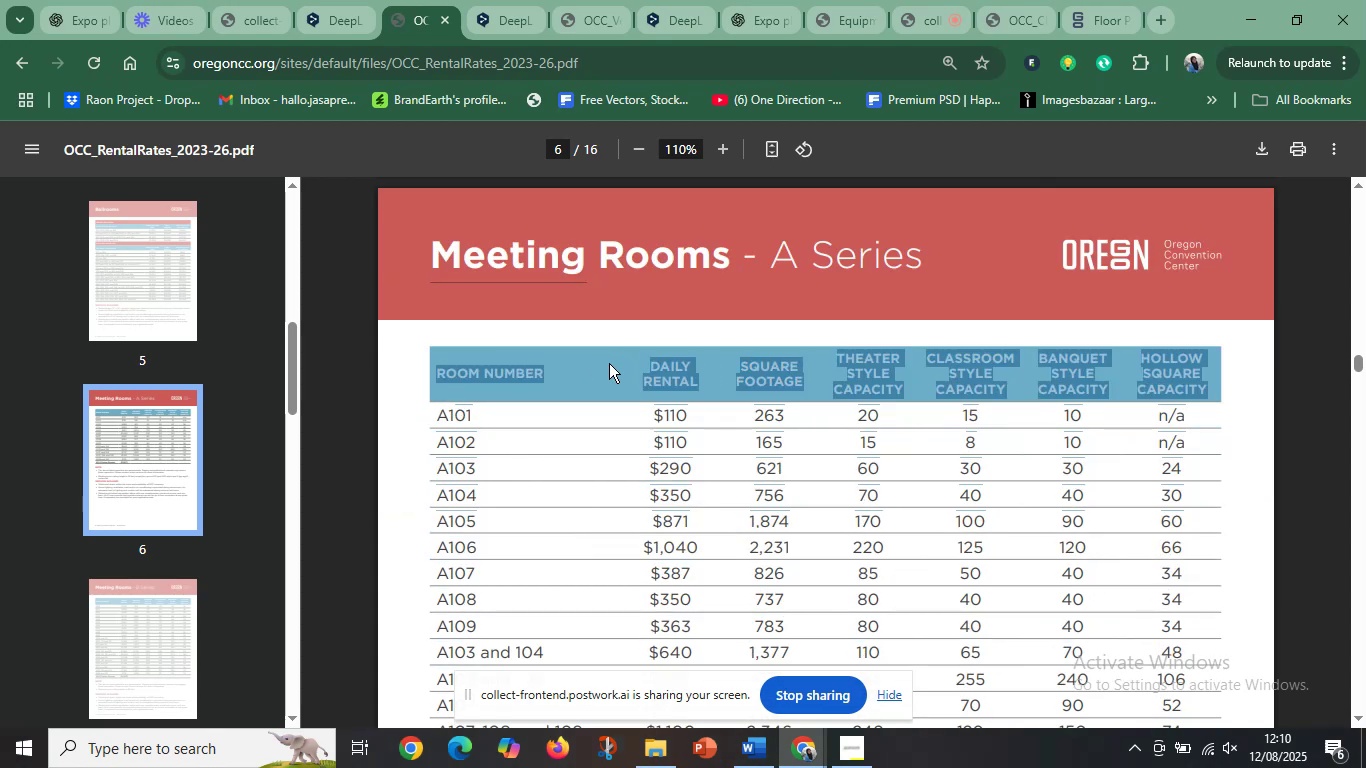 
key(Control+C)
 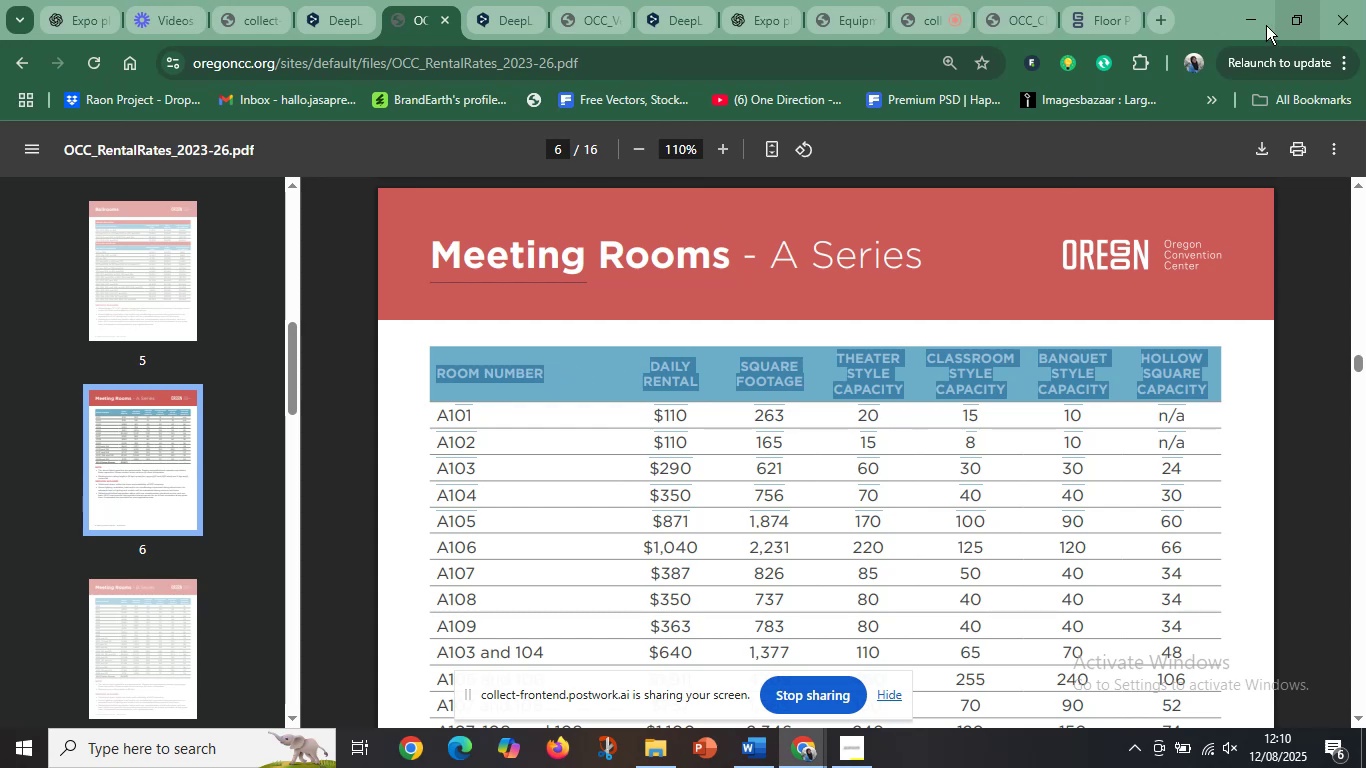 
left_click([1238, 19])
 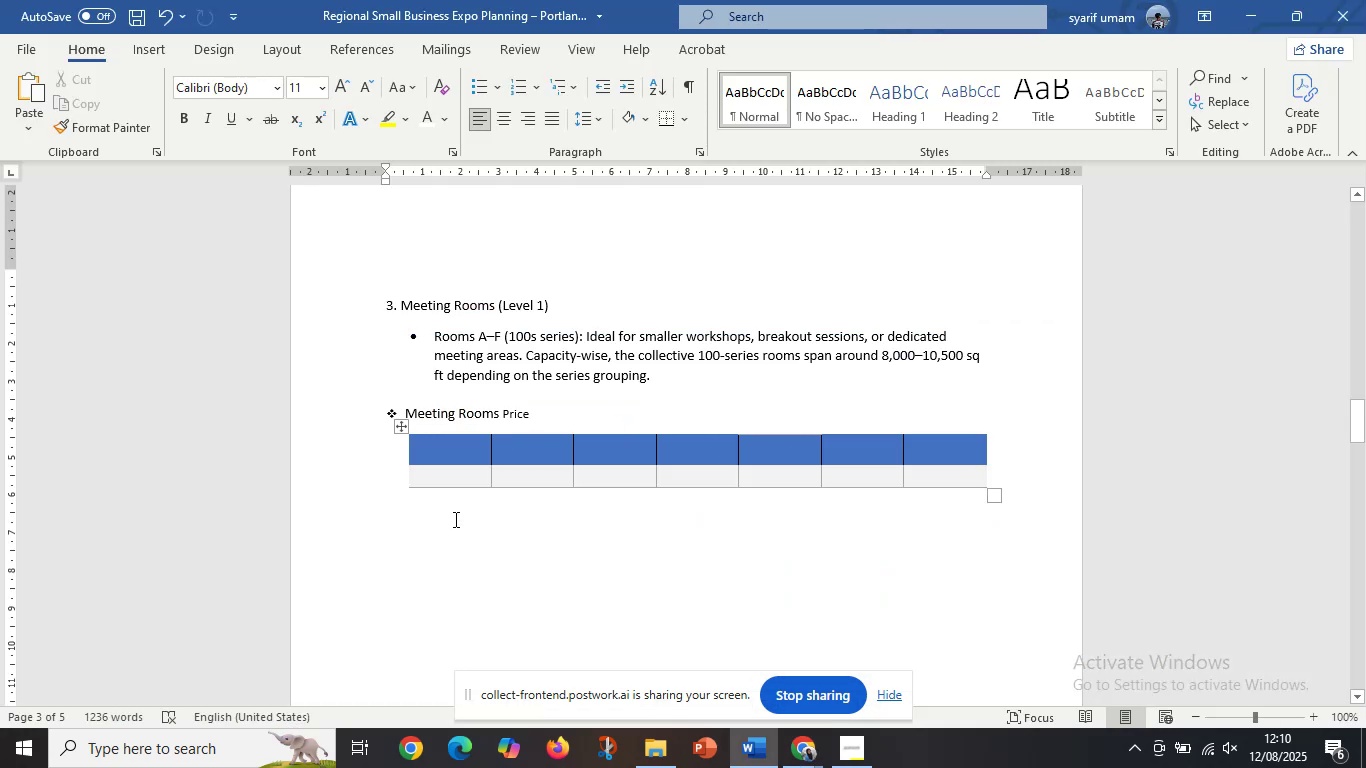 
left_click([456, 521])
 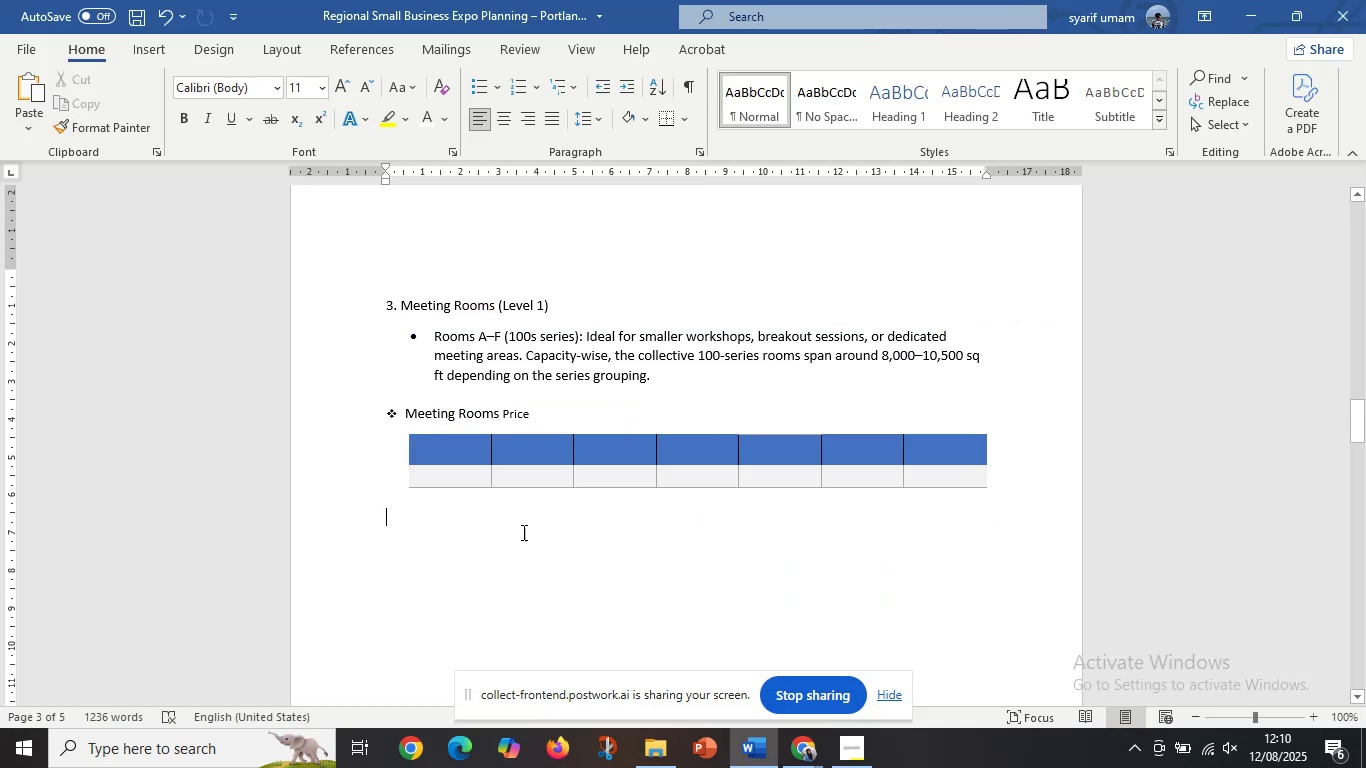 
key(Control+V)
 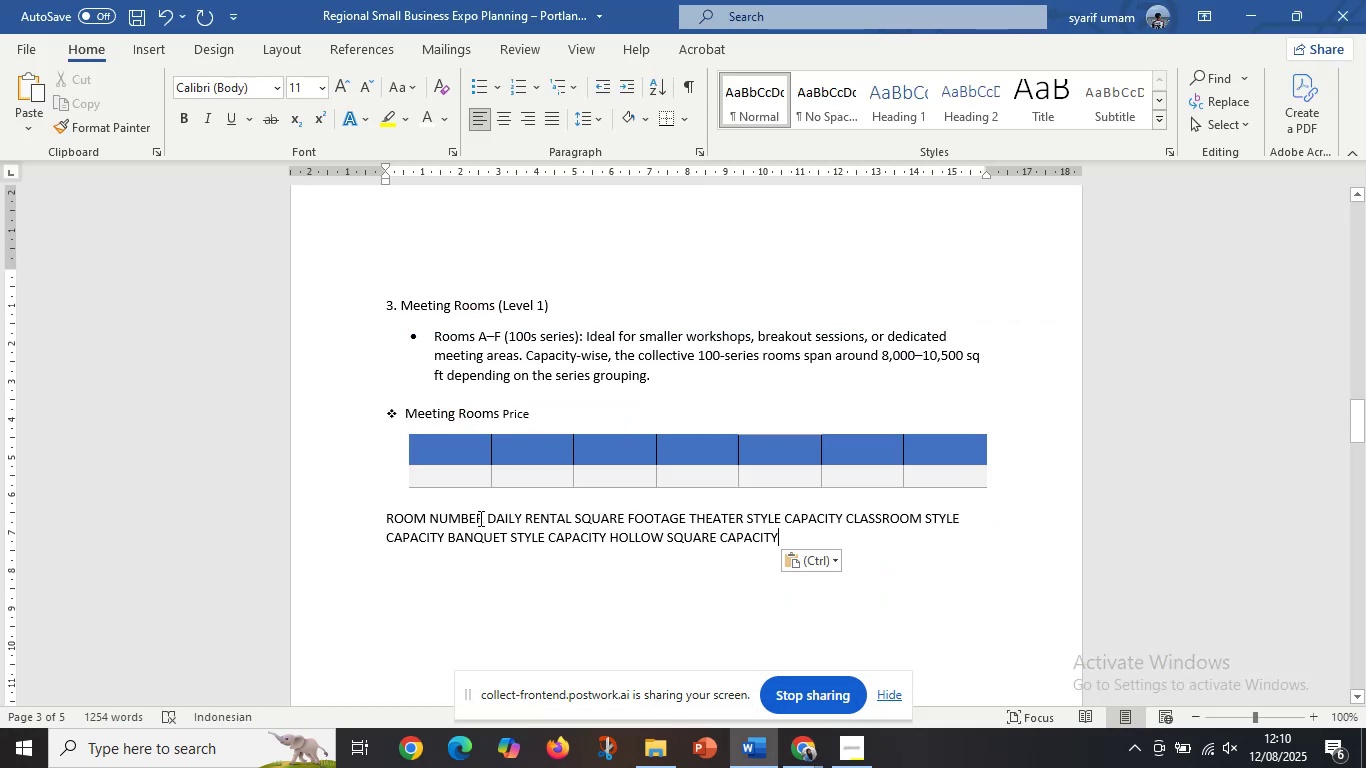 
left_click_drag(start_coordinate=[482, 516], to_coordinate=[386, 521])
 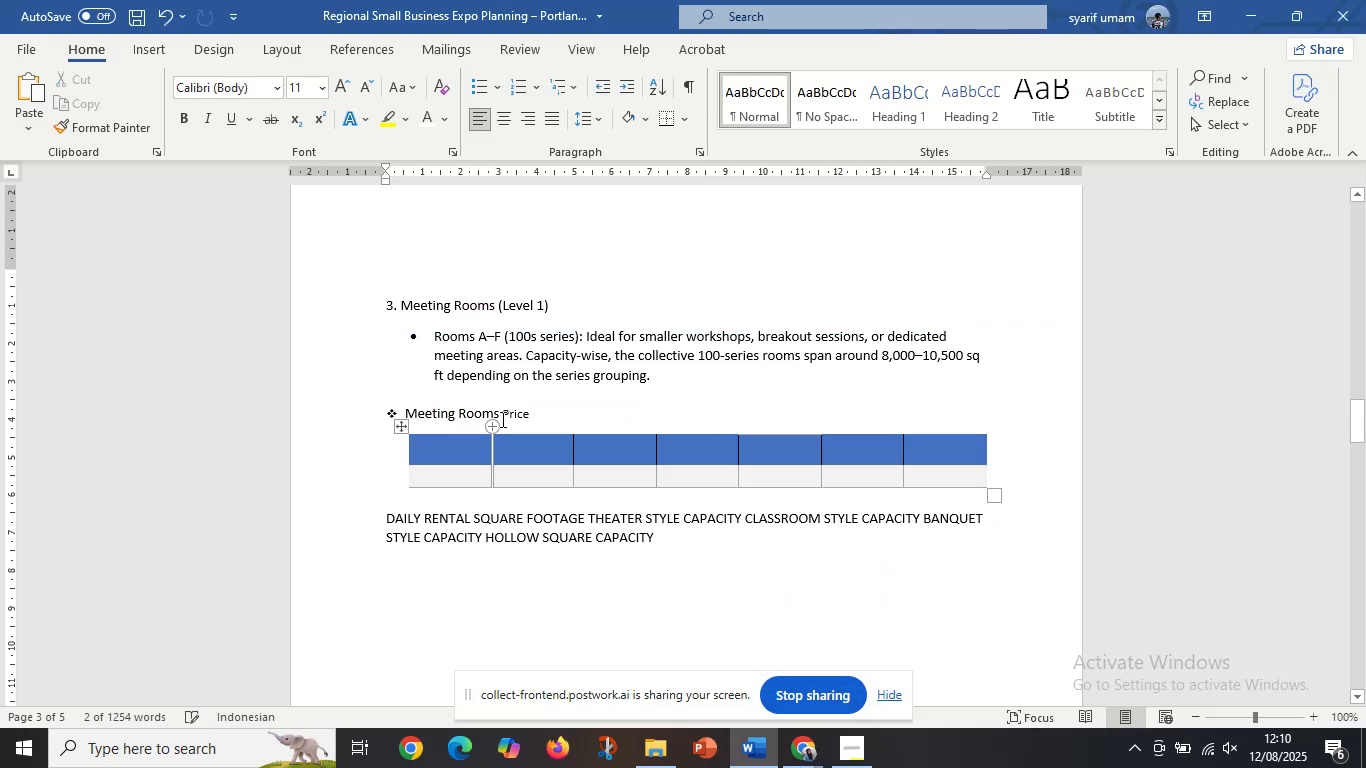 
key(Control+X)
 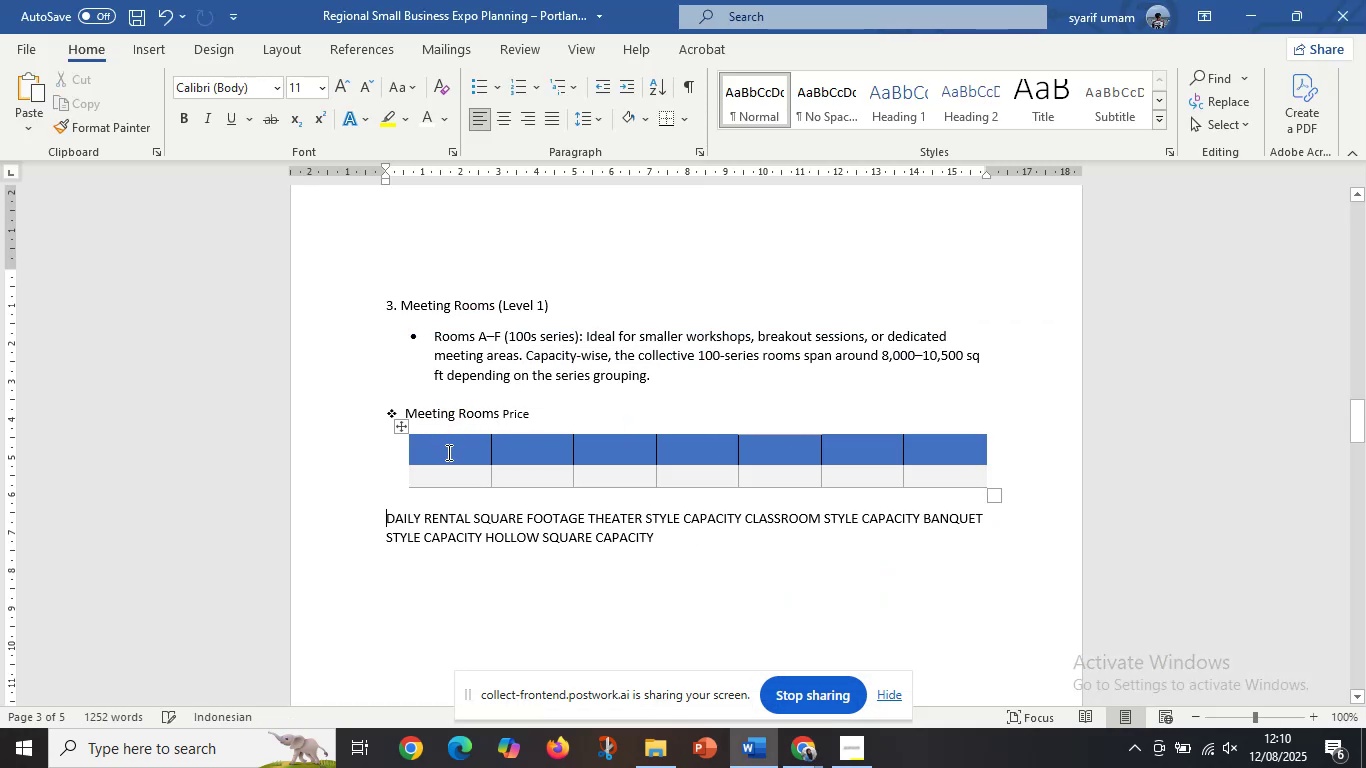 
key(Control+V)
 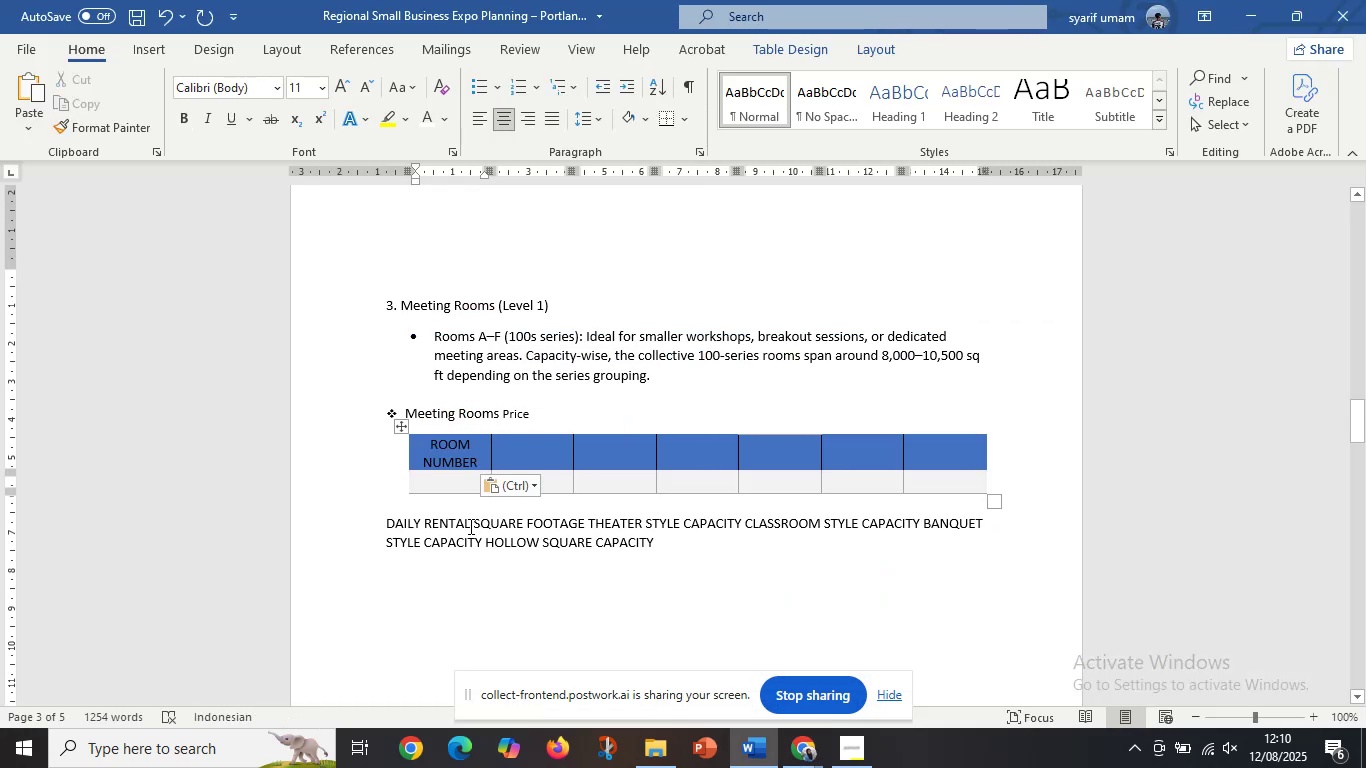 
left_click_drag(start_coordinate=[473, 522], to_coordinate=[357, 524])
 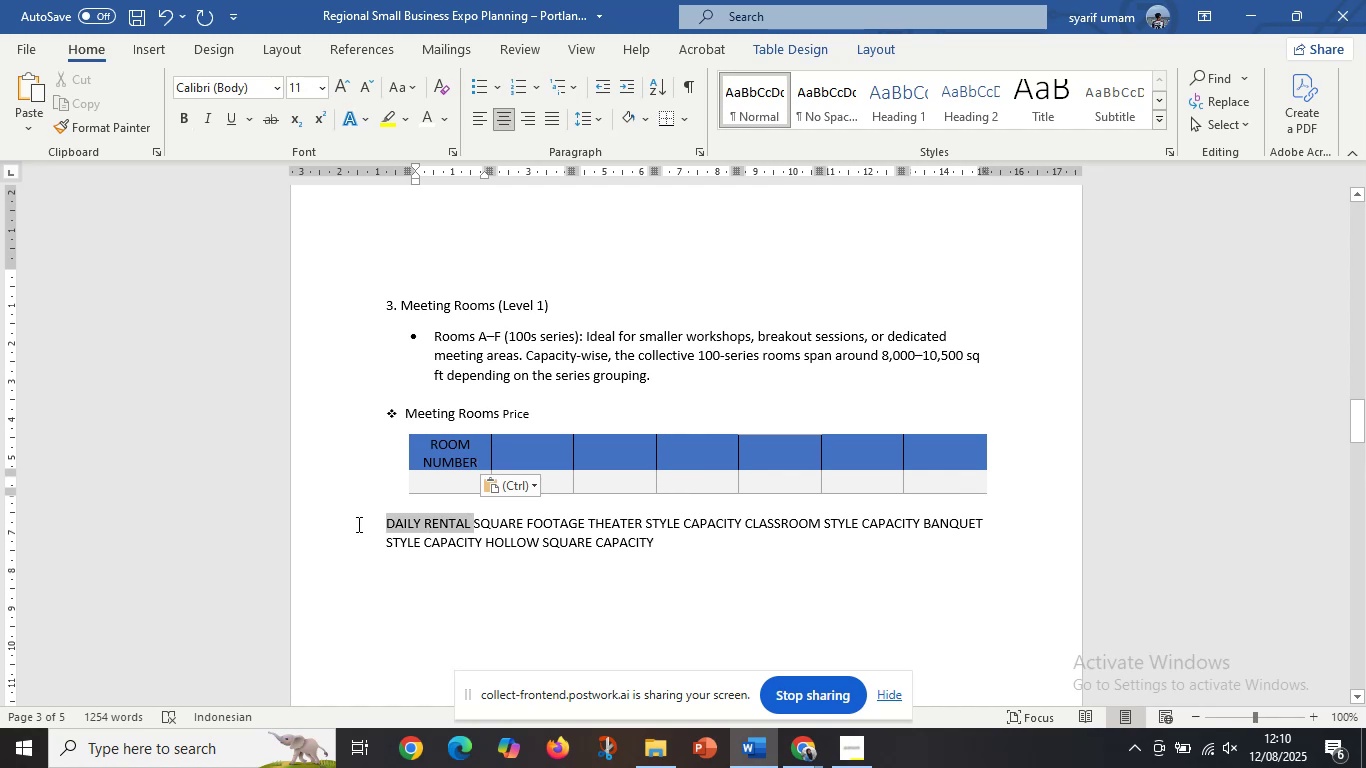 
key(Control+X)
 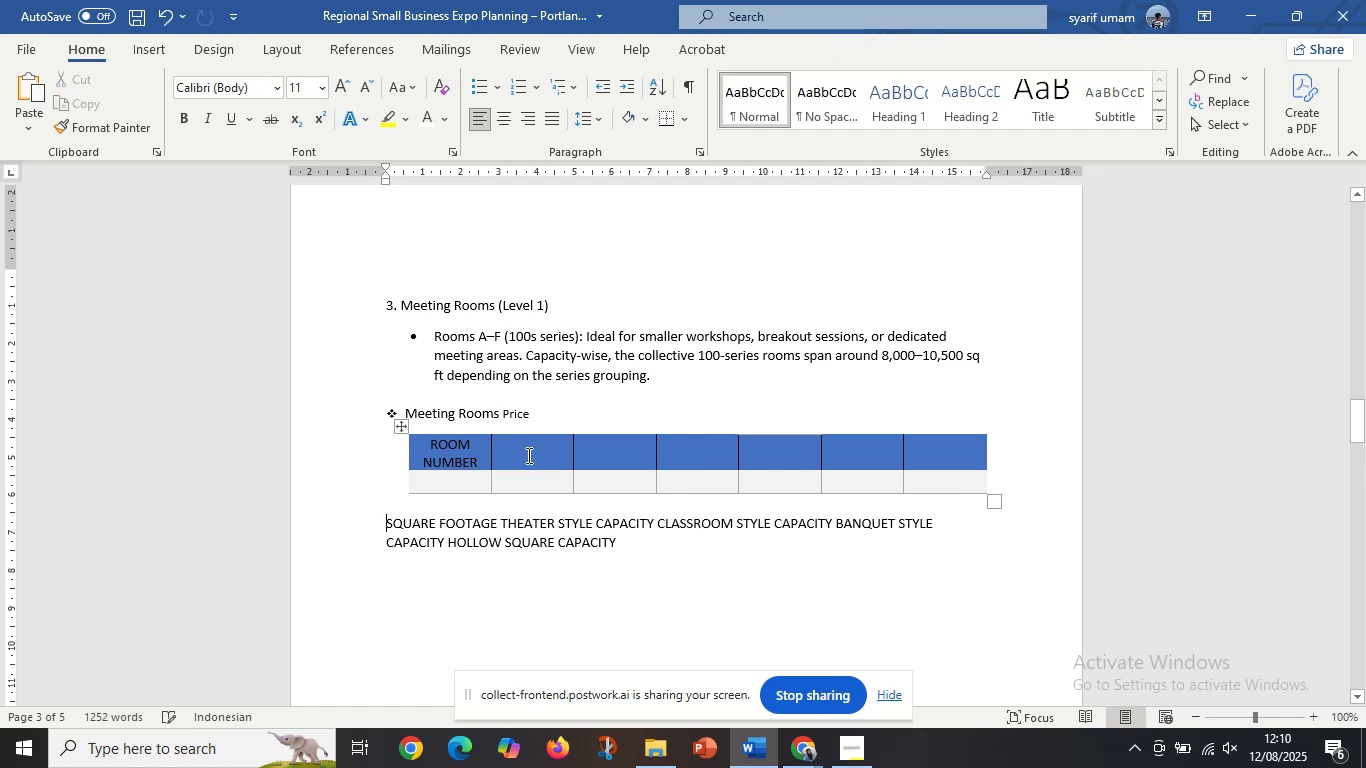 
key(Control+V)
 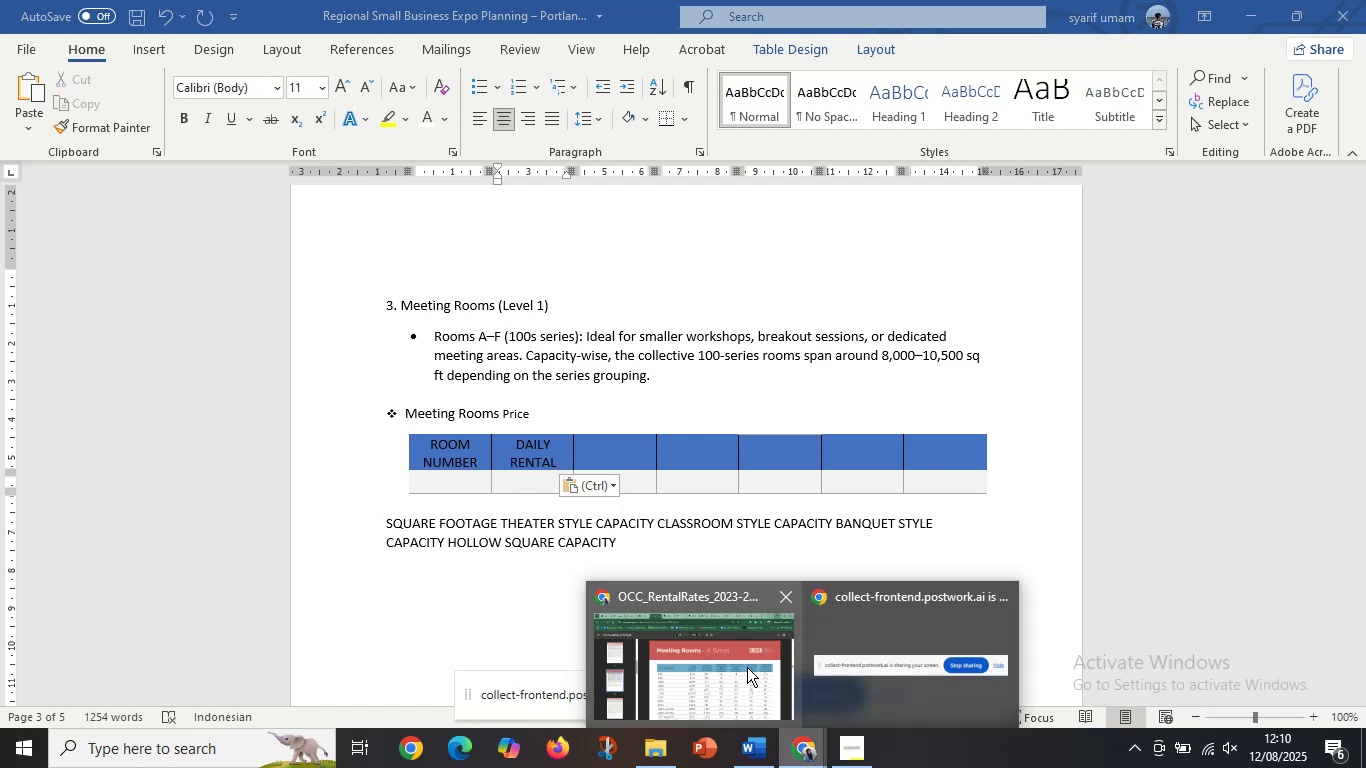 
left_click([739, 662])
 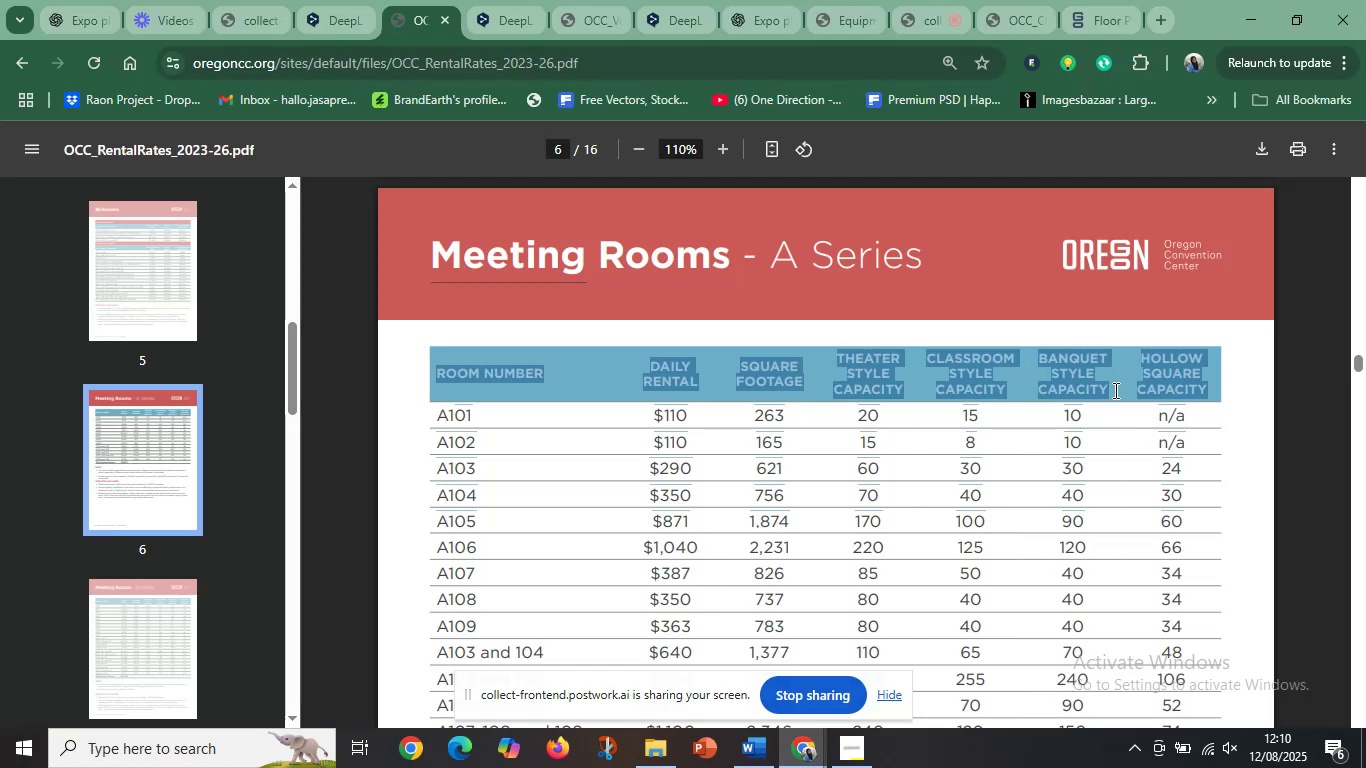 
wait(5.4)
 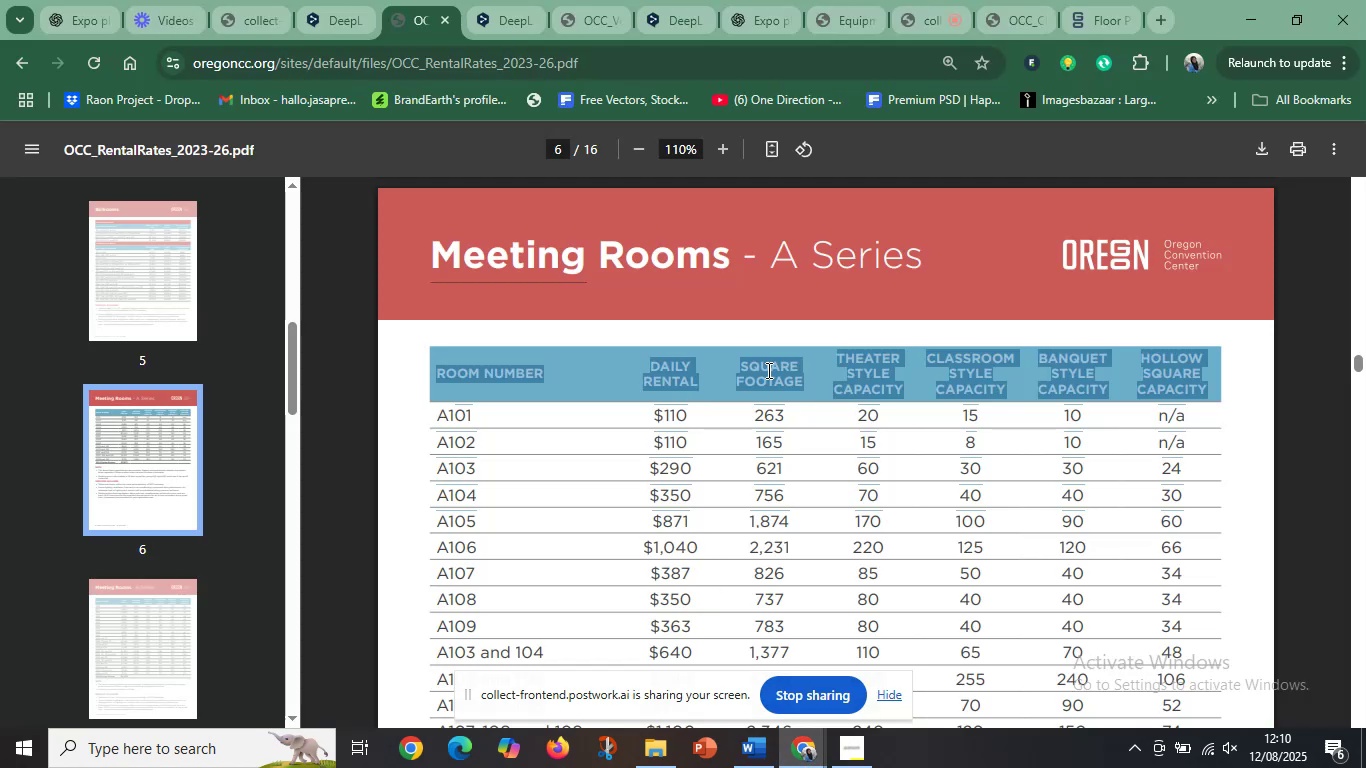 
left_click([1251, 2])
 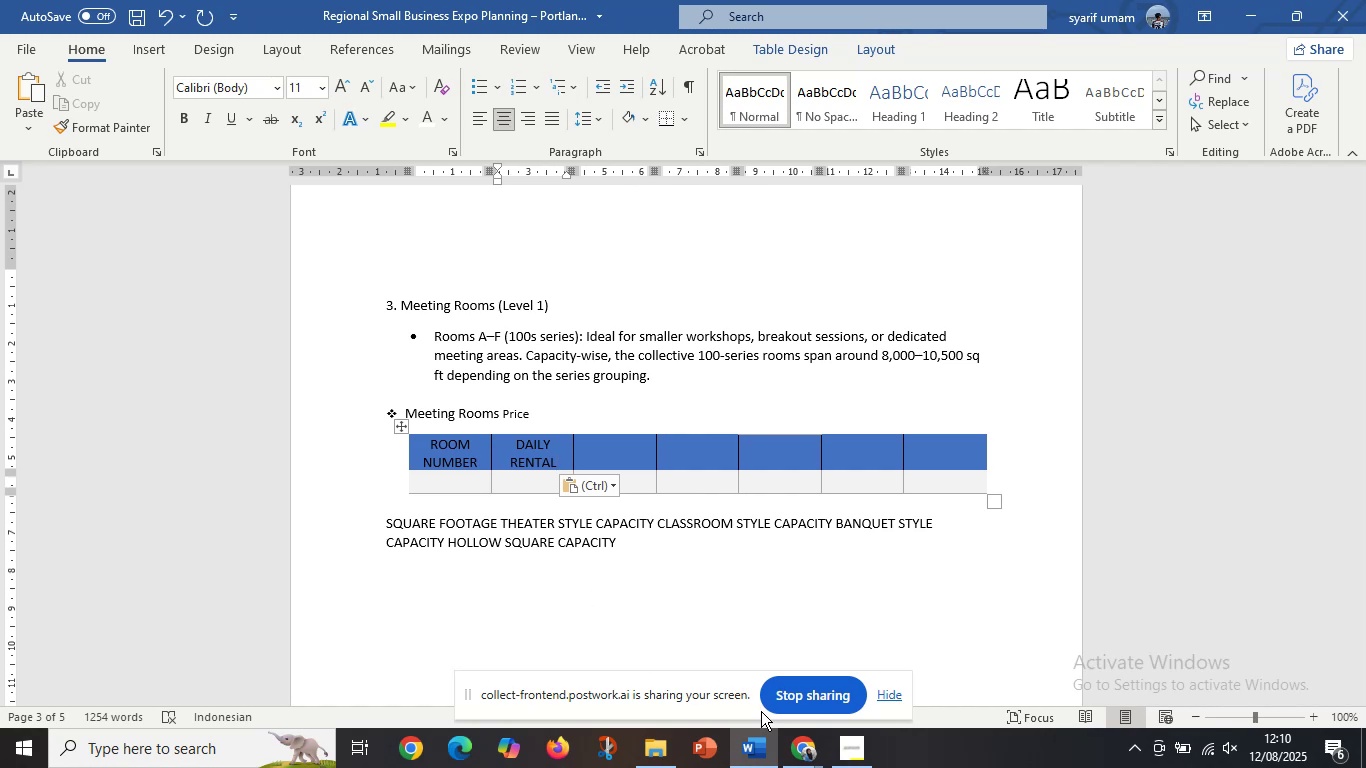 
left_click([794, 763])
 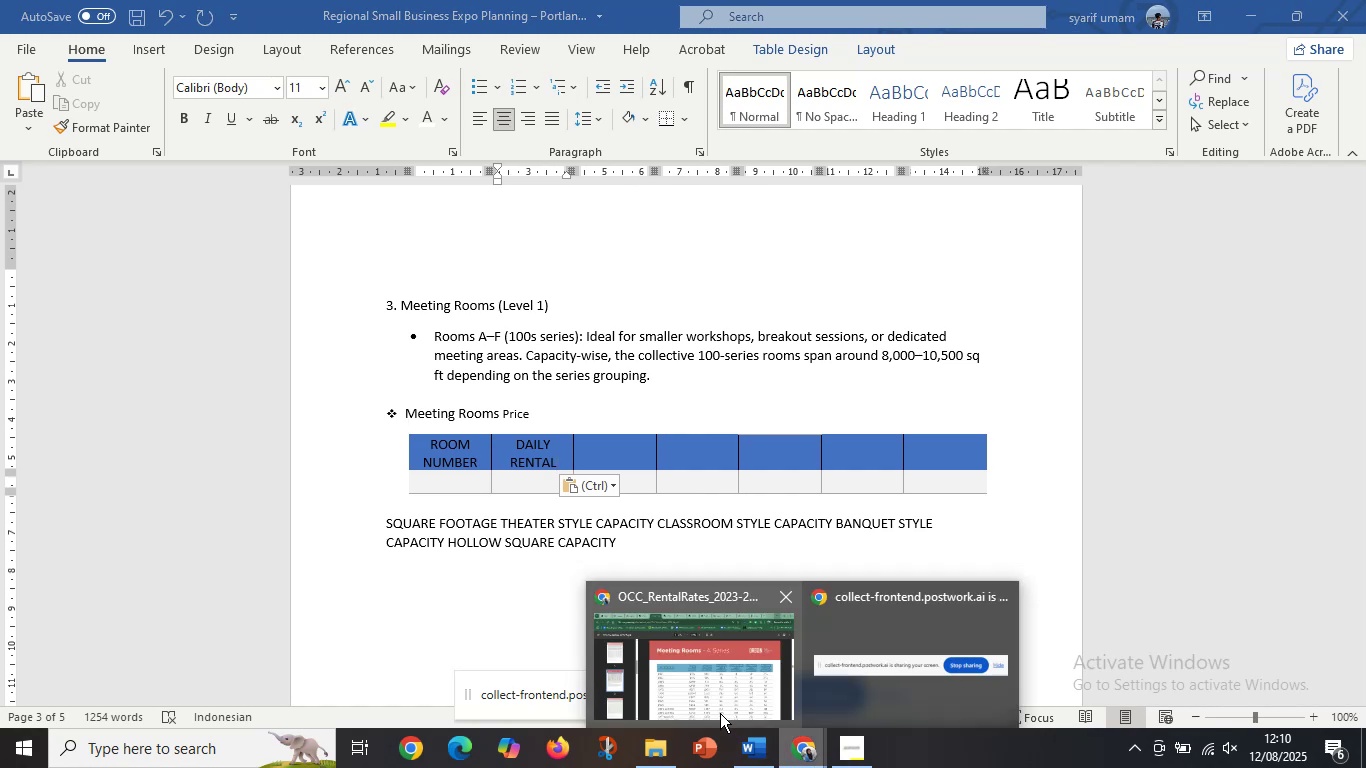 
left_click([720, 713])
 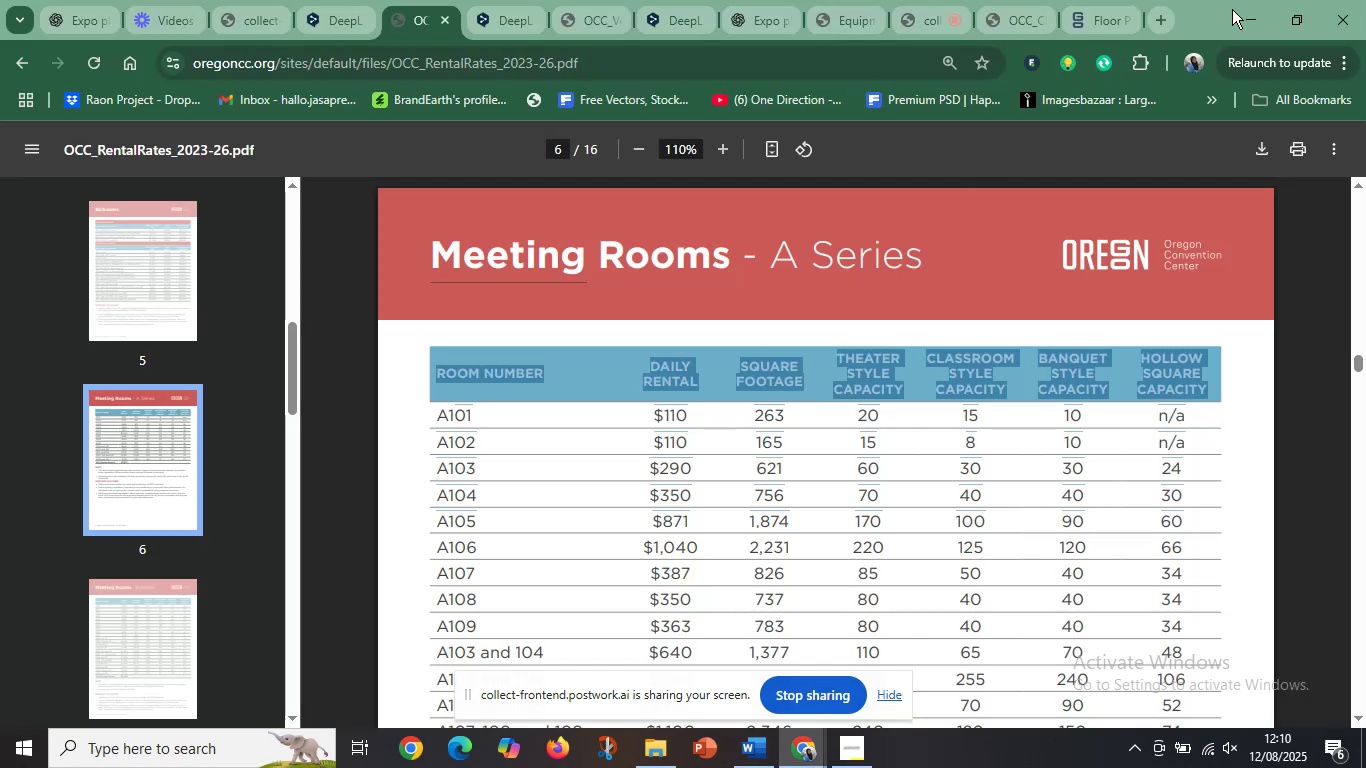 
left_click([1246, 1])
 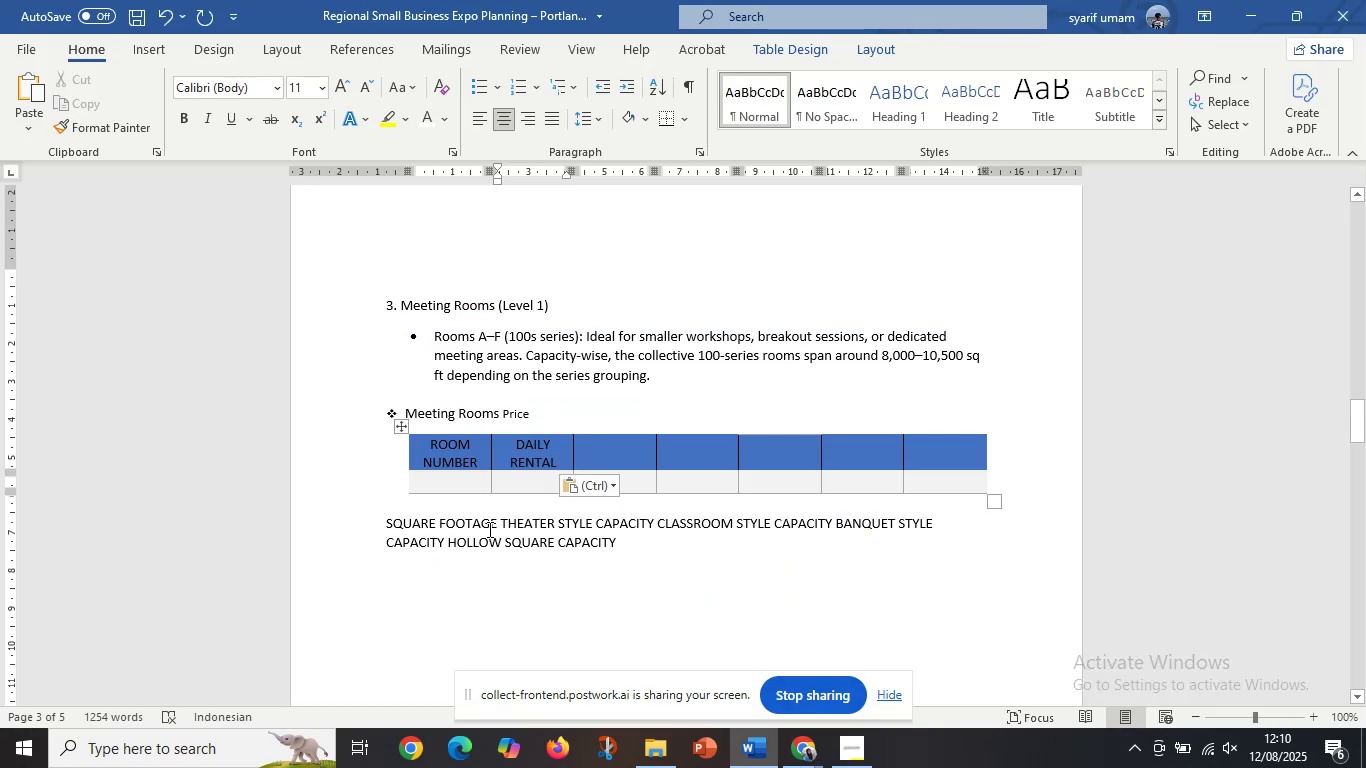 
left_click_drag(start_coordinate=[495, 525], to_coordinate=[394, 525])
 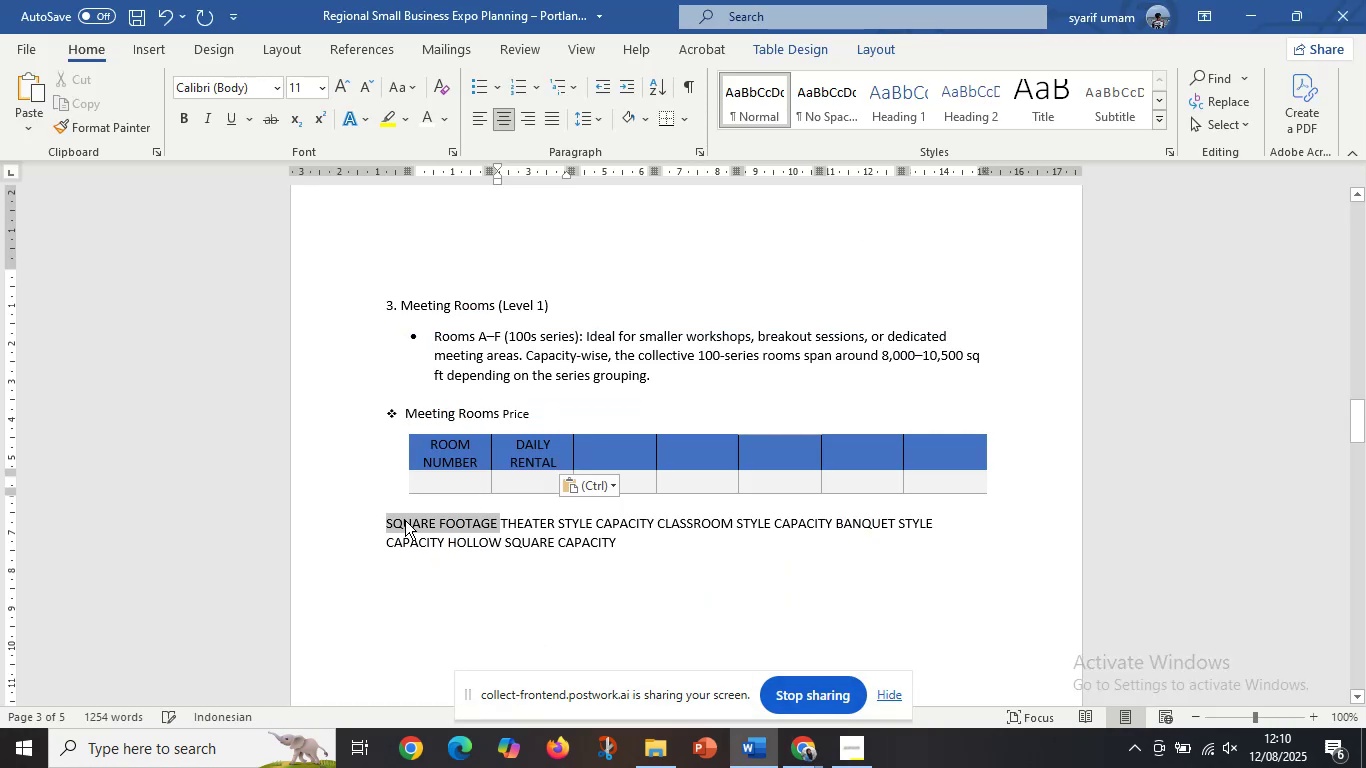 
hold_key(key=ControlLeft, duration=0.5)
 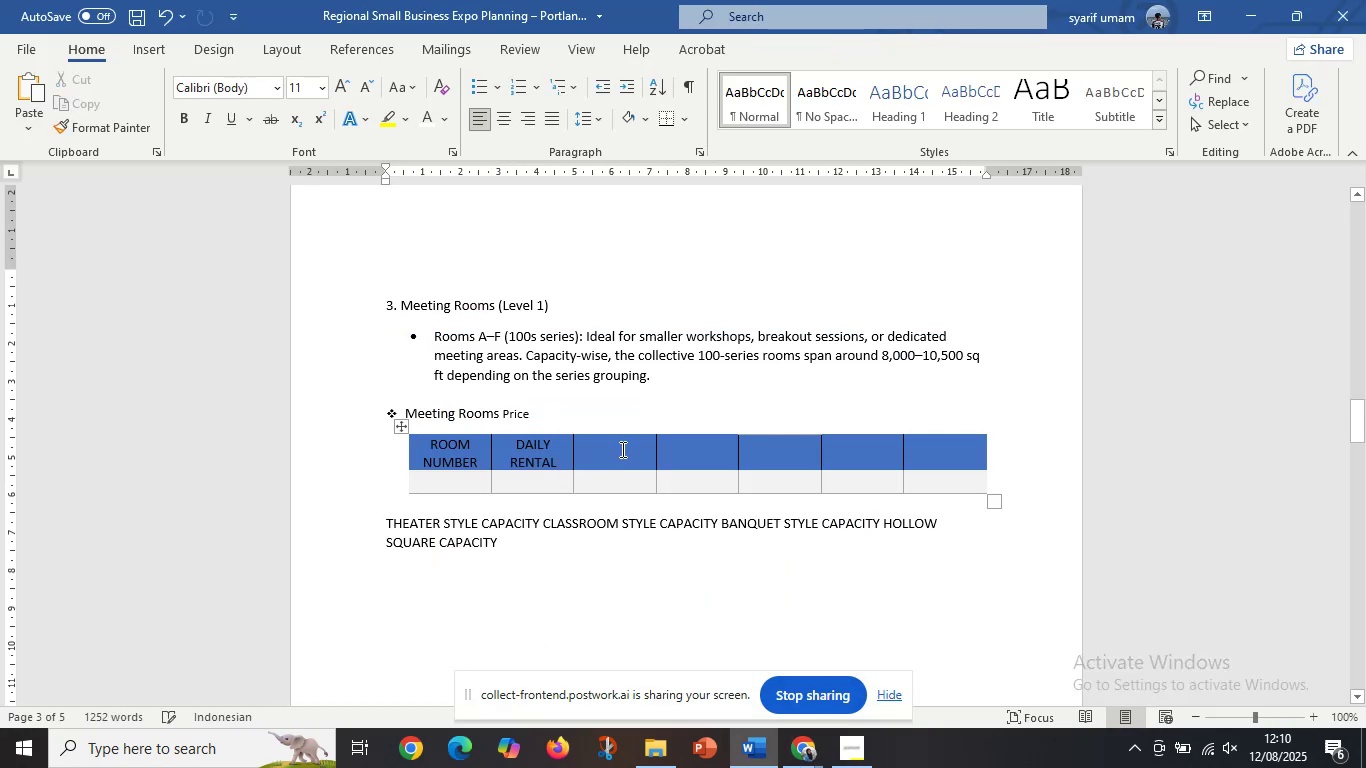 
left_click([621, 449])
 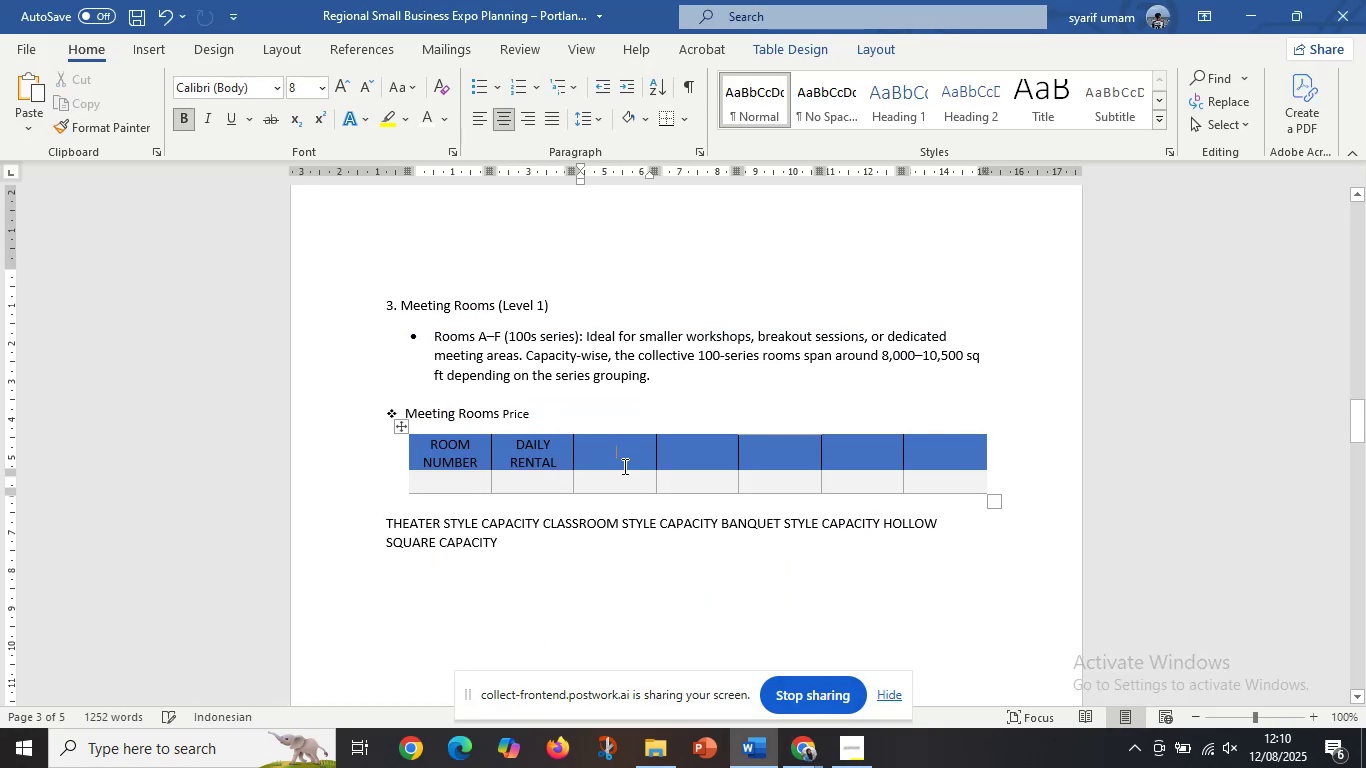 
key(Control+V)
 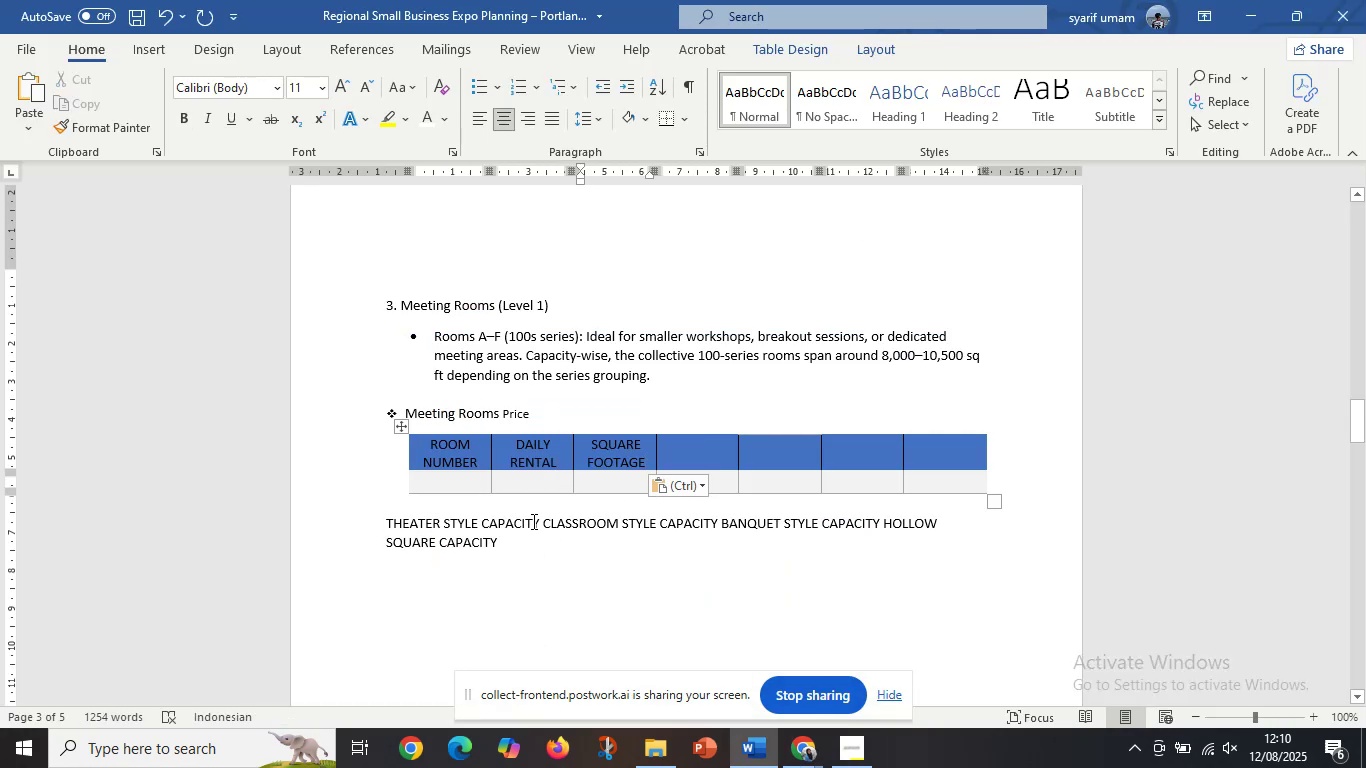 
left_click_drag(start_coordinate=[540, 519], to_coordinate=[388, 525])
 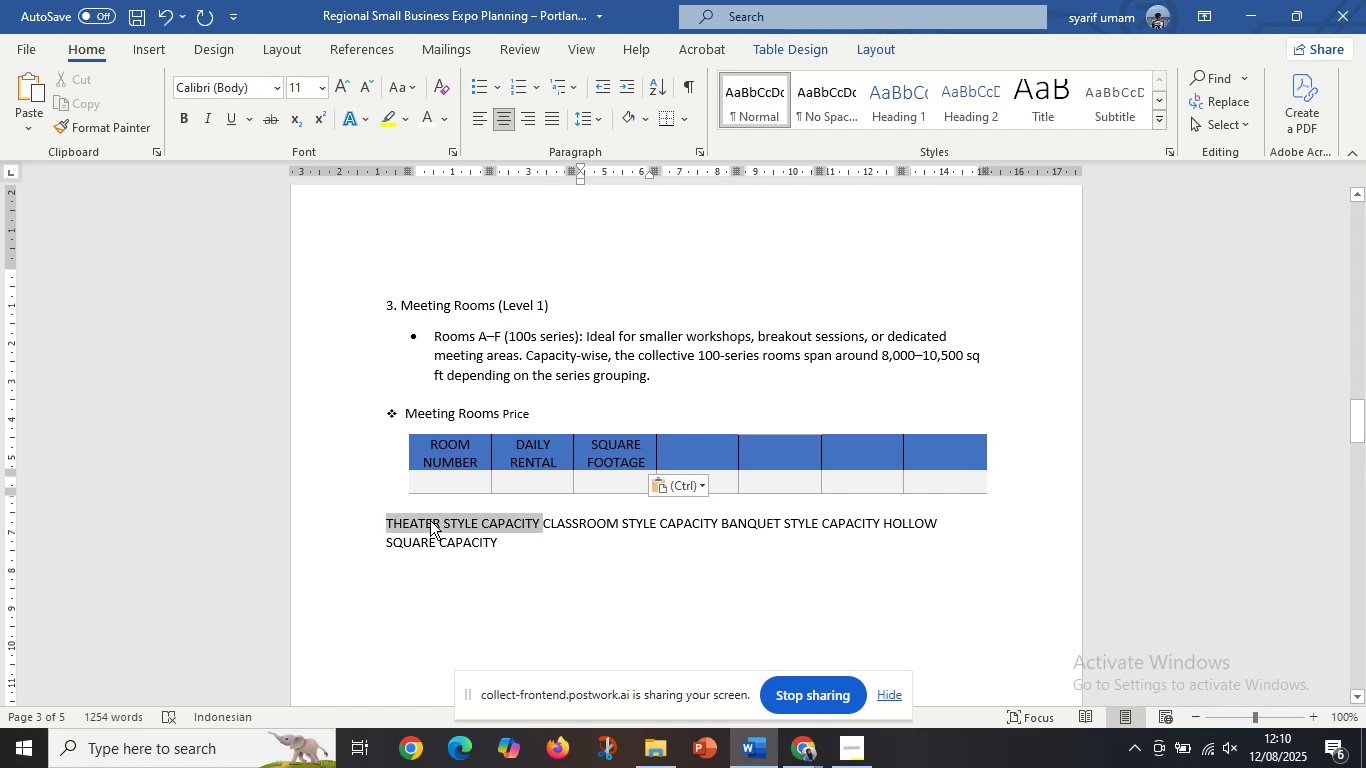 
key(Control+X)
 